 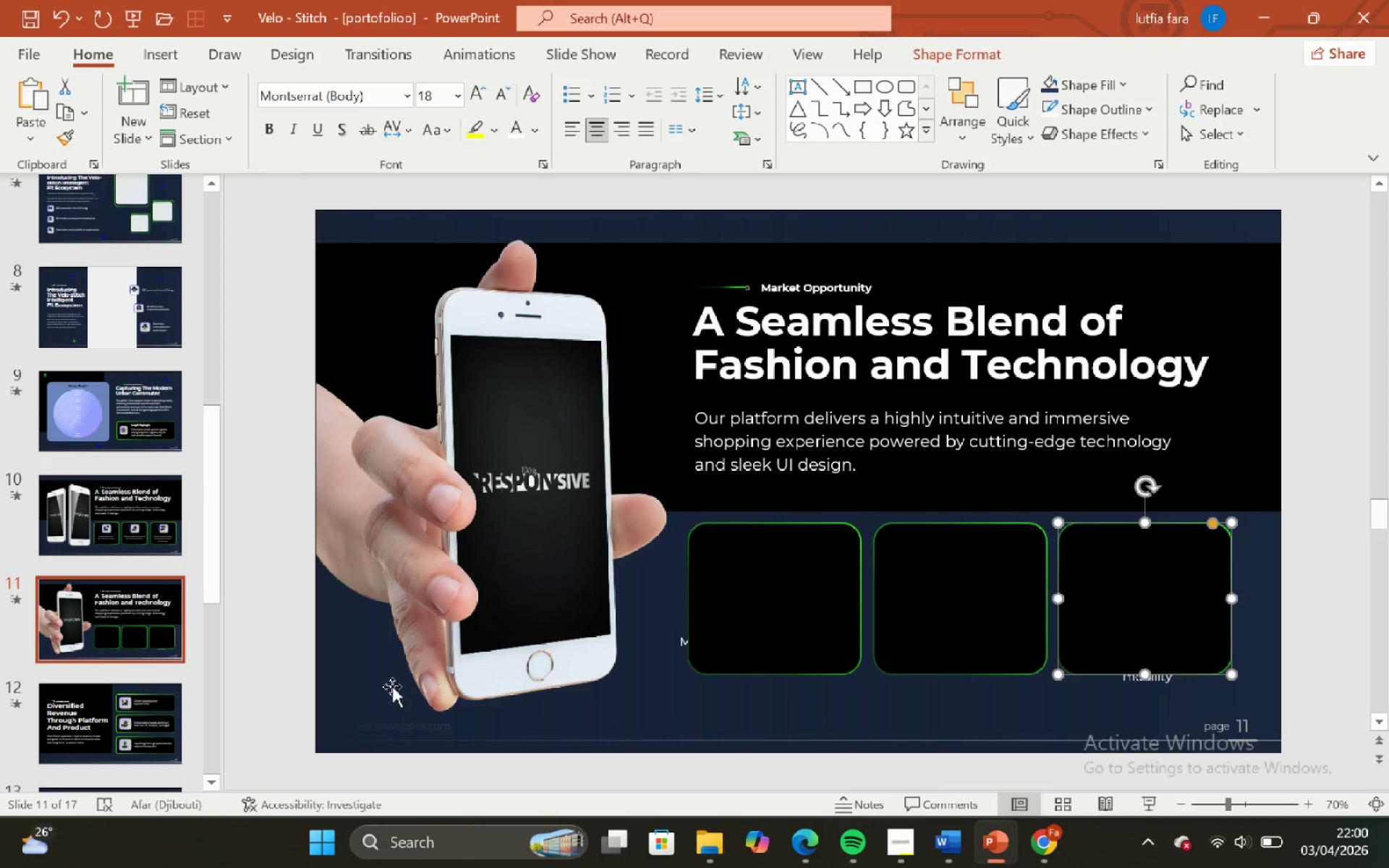 
hold_key(key=ShiftLeft, duration=1.09)
left_click([995, 575])
 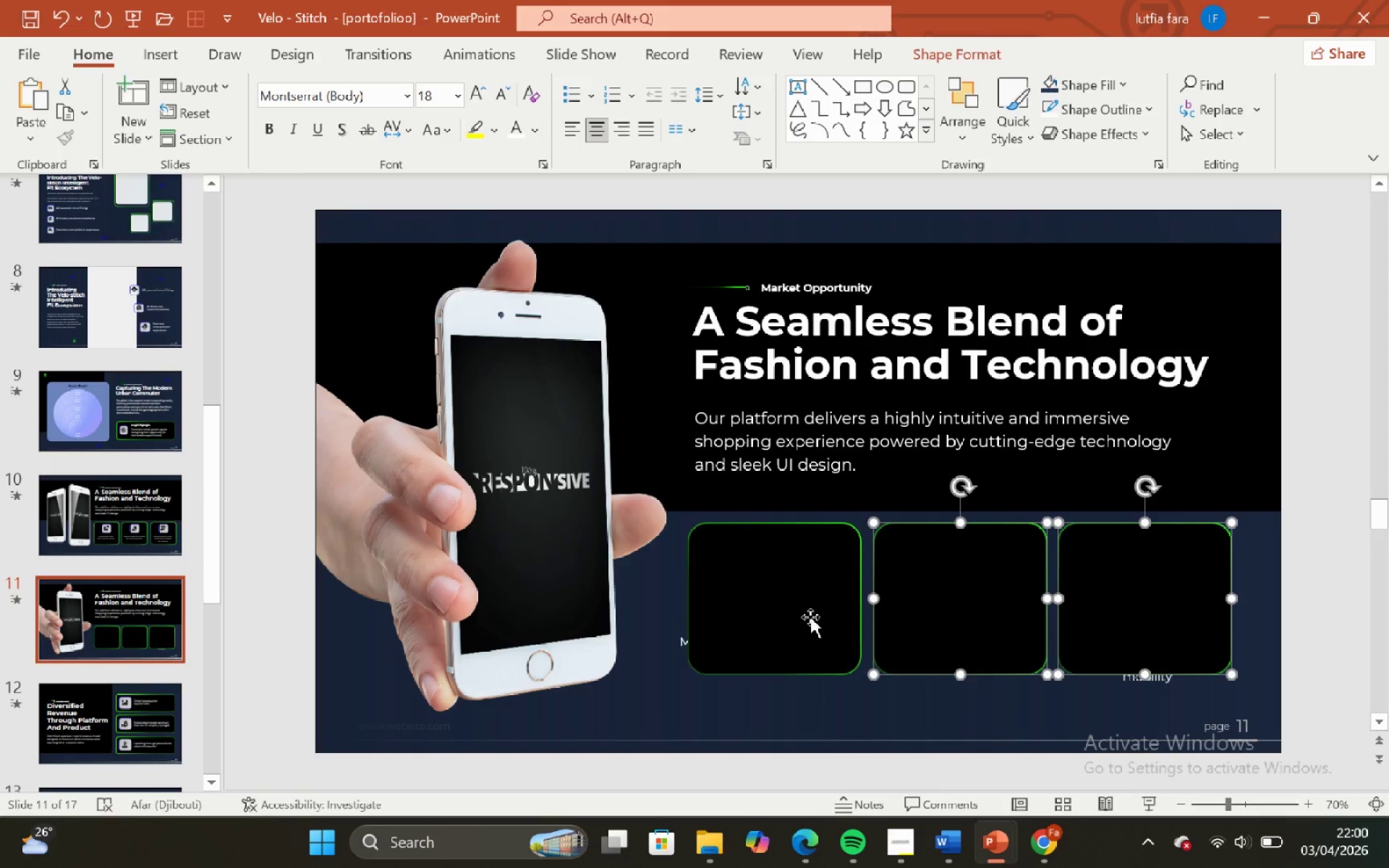 
left_click([810, 618])
 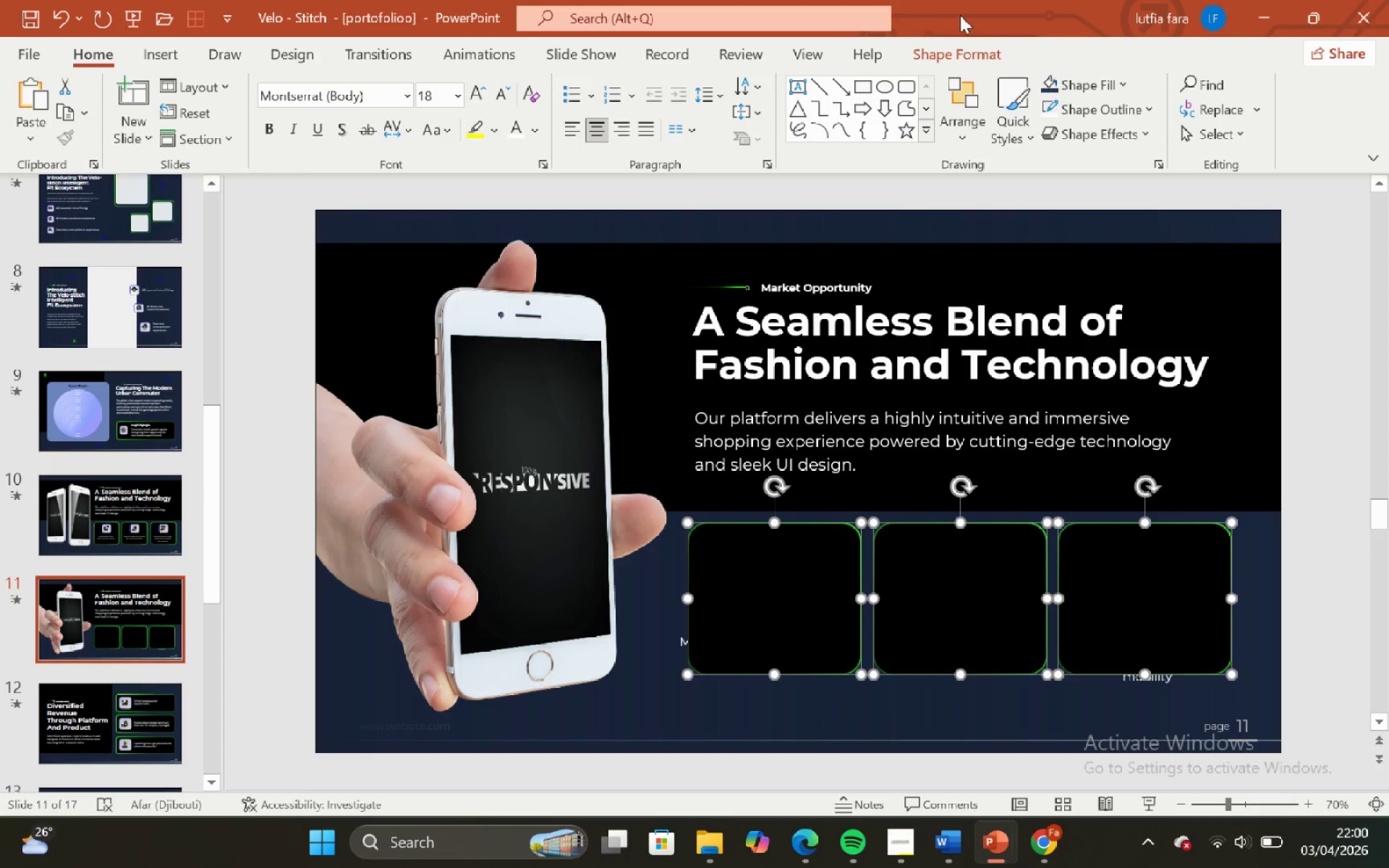 
left_click([965, 61])
 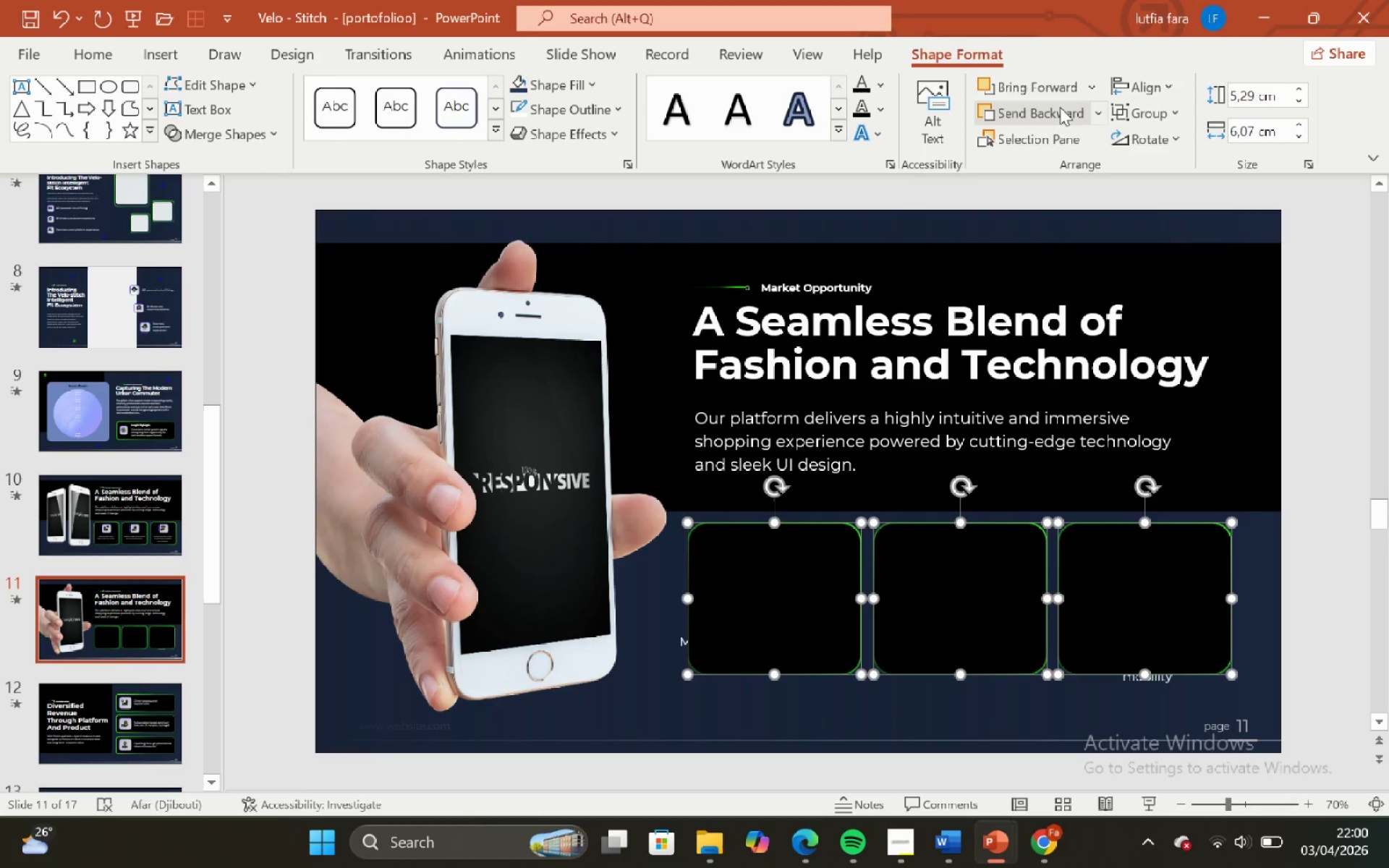 
left_click([1060, 107])
 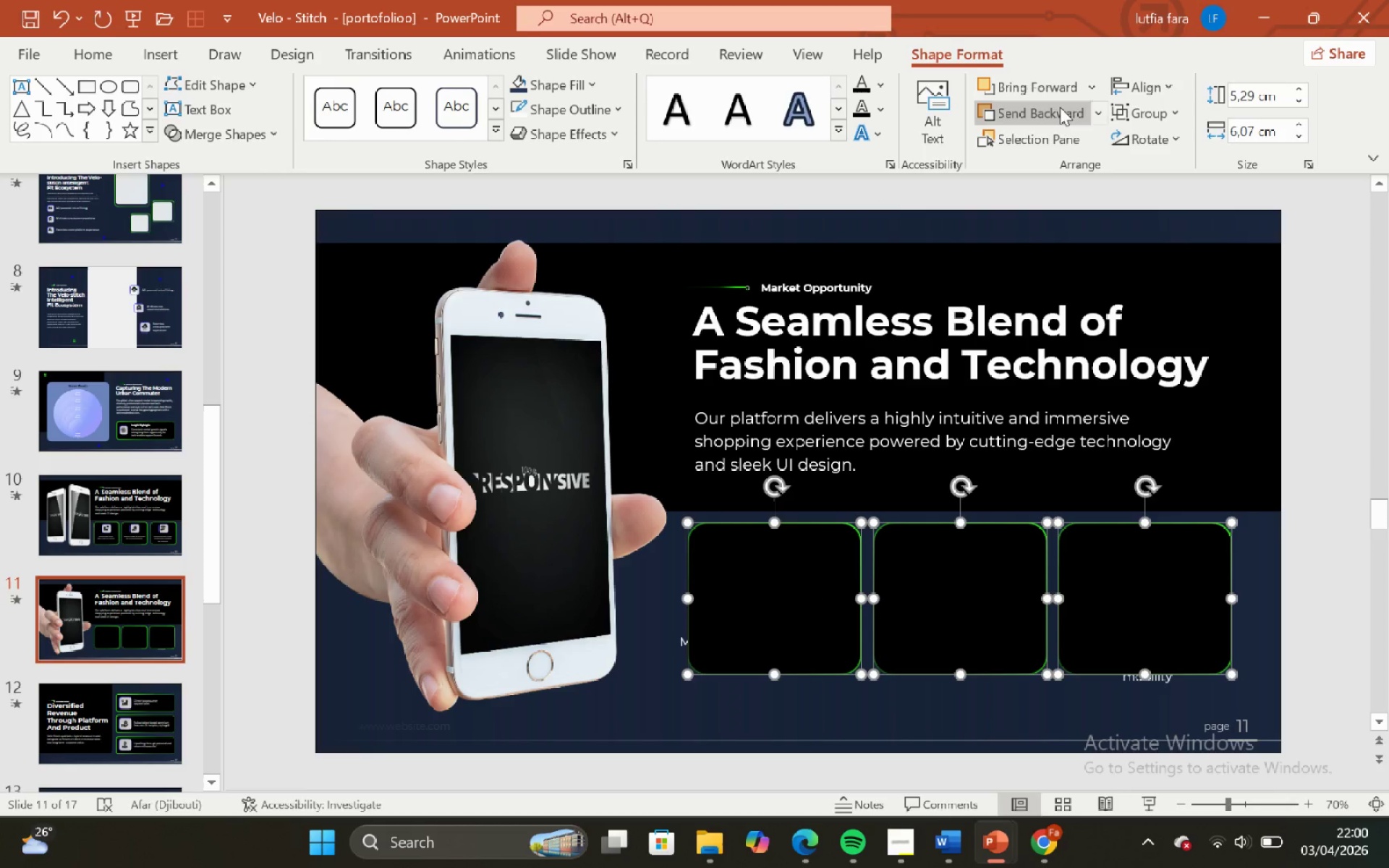 
double_click([1060, 107])
 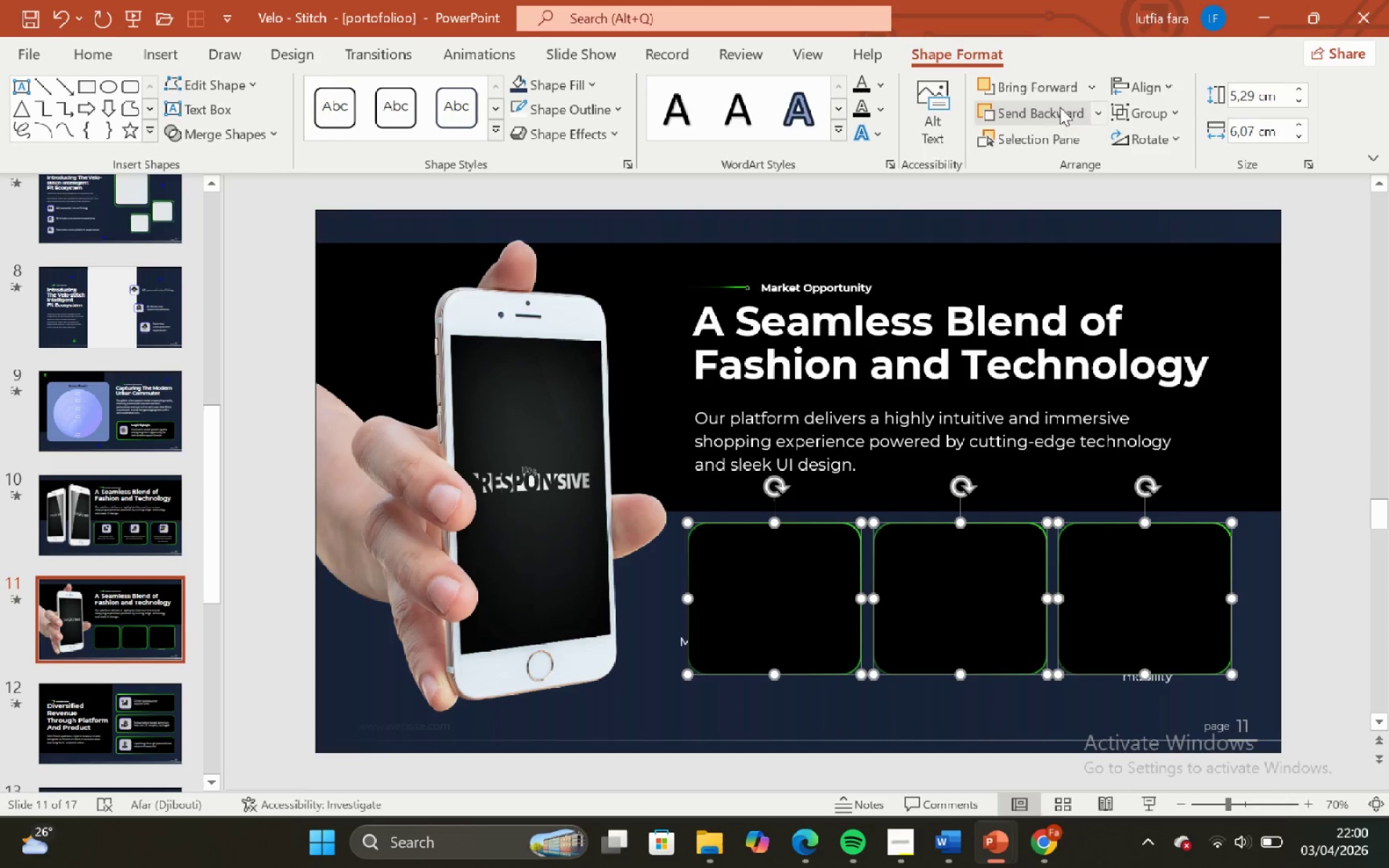 
triple_click([1060, 107])
 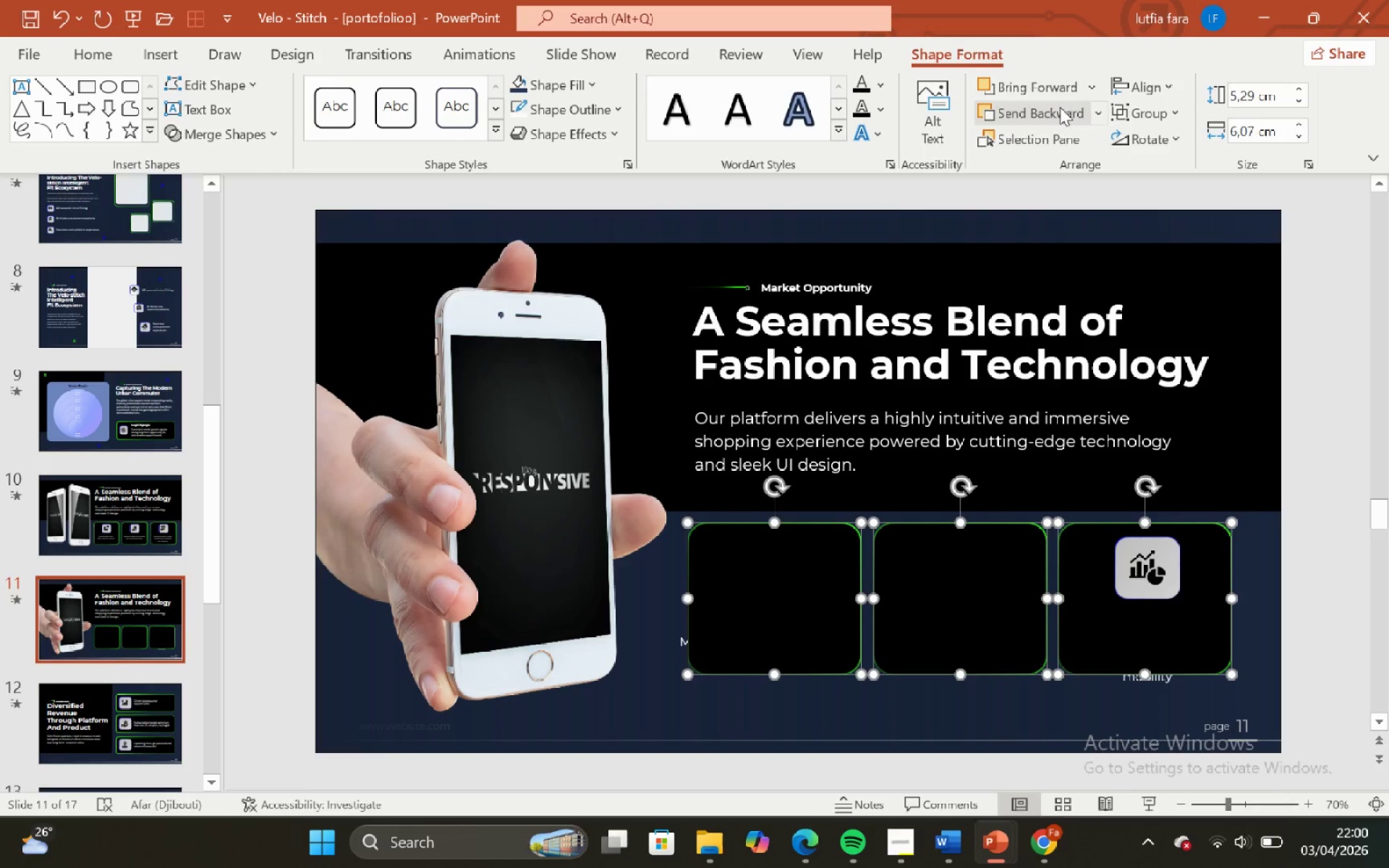 
triple_click([1060, 107])
 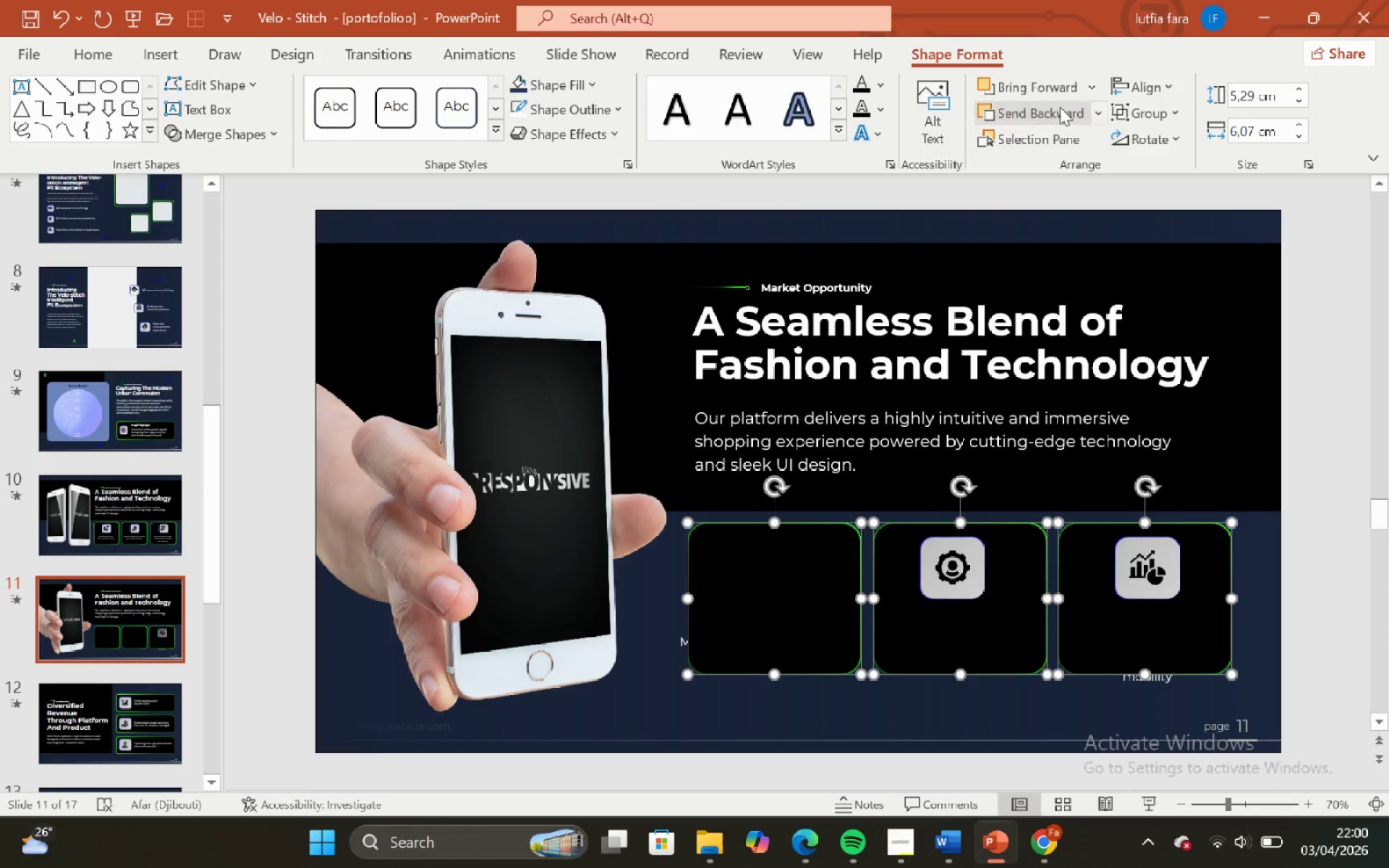 
triple_click([1060, 107])
 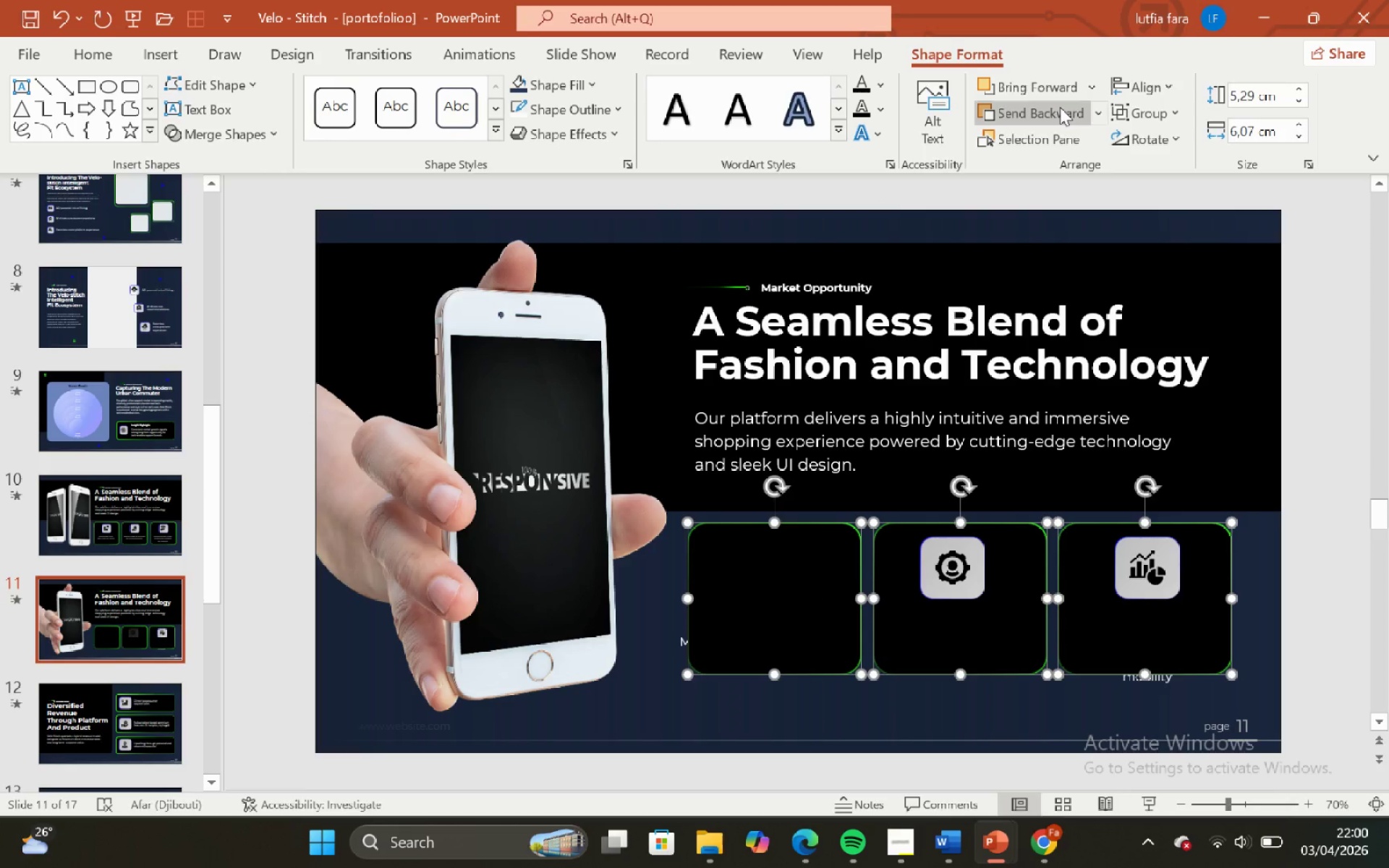 
triple_click([1060, 107])
 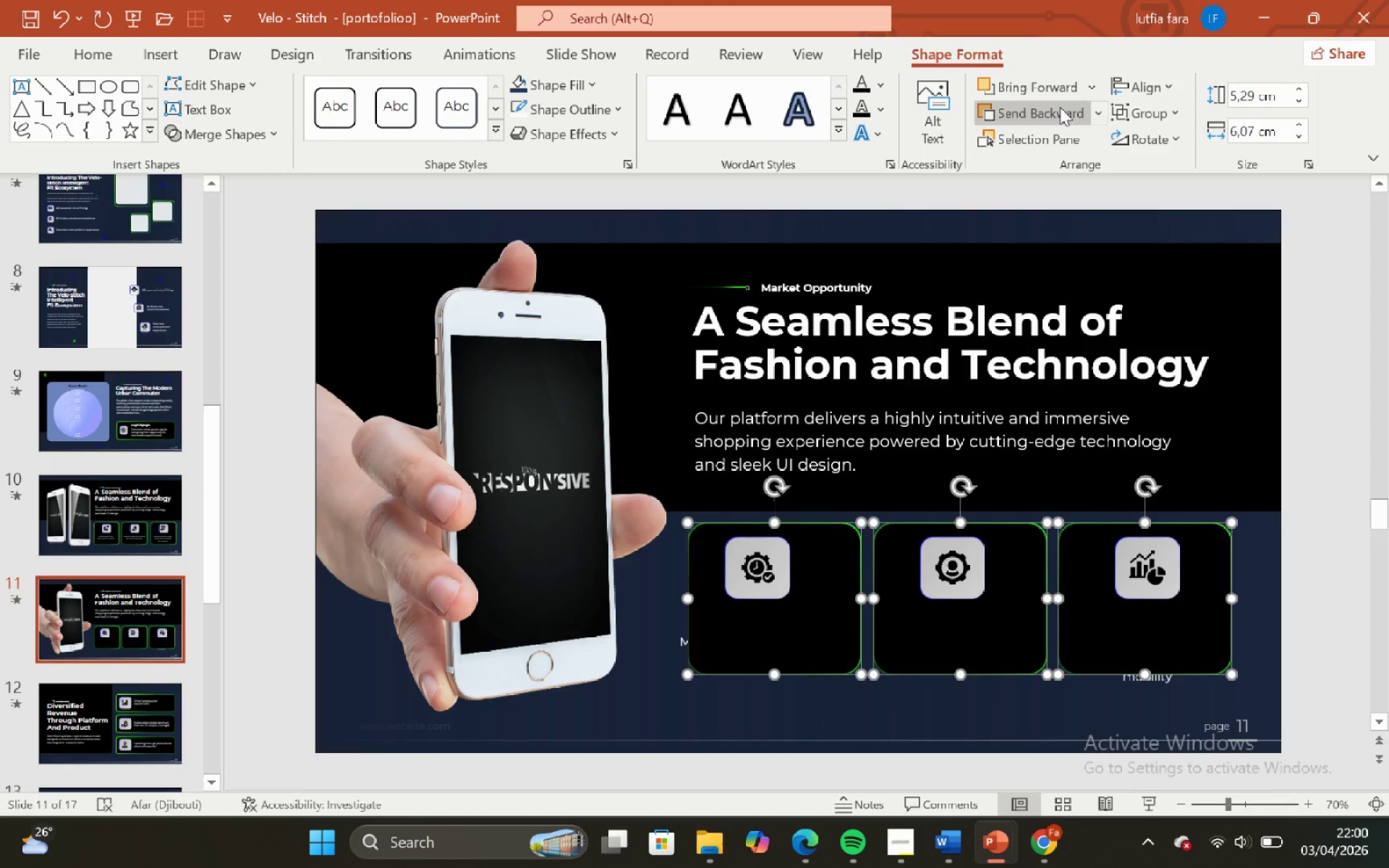 
double_click([1060, 107])
 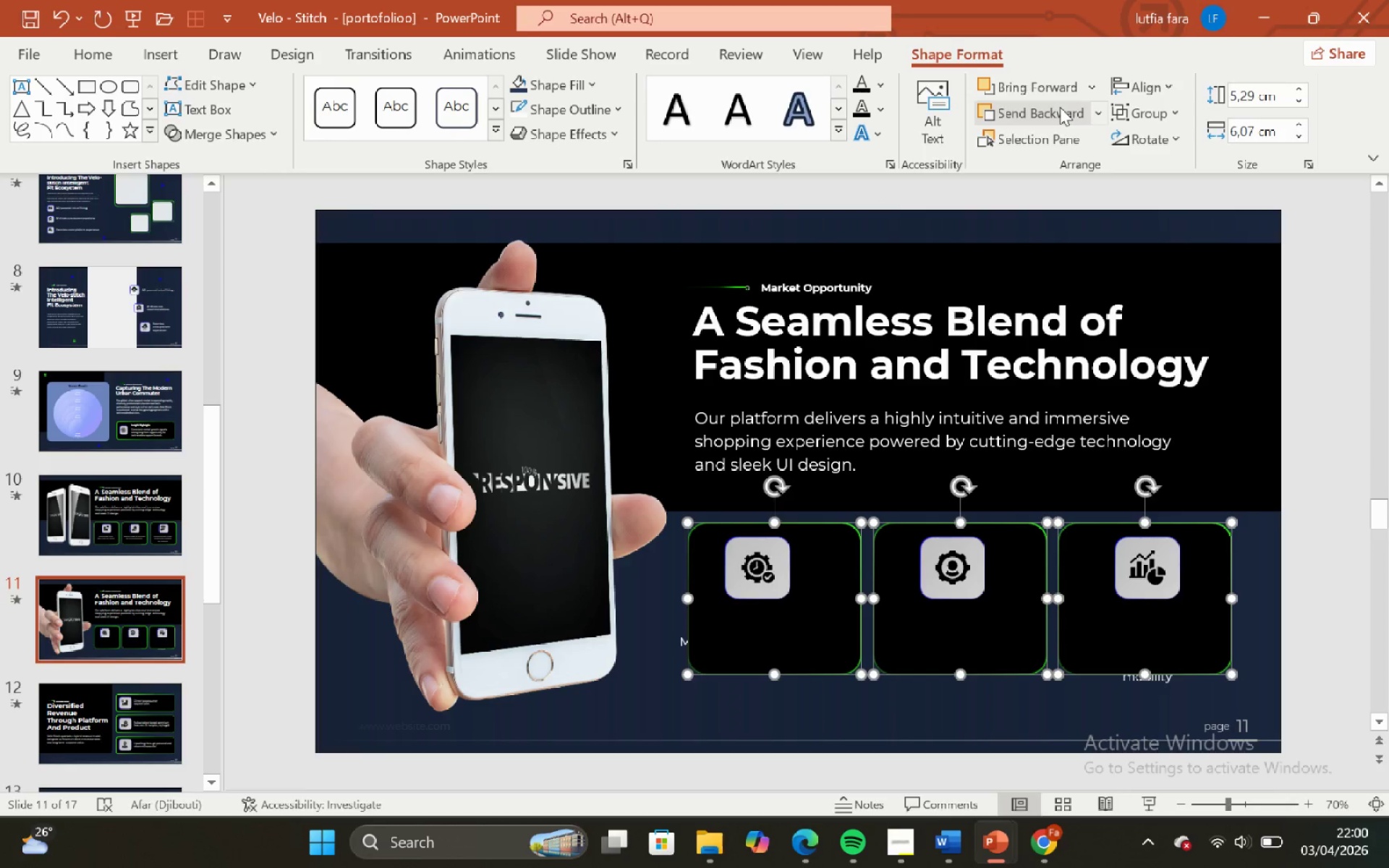 
triple_click([1060, 107])
 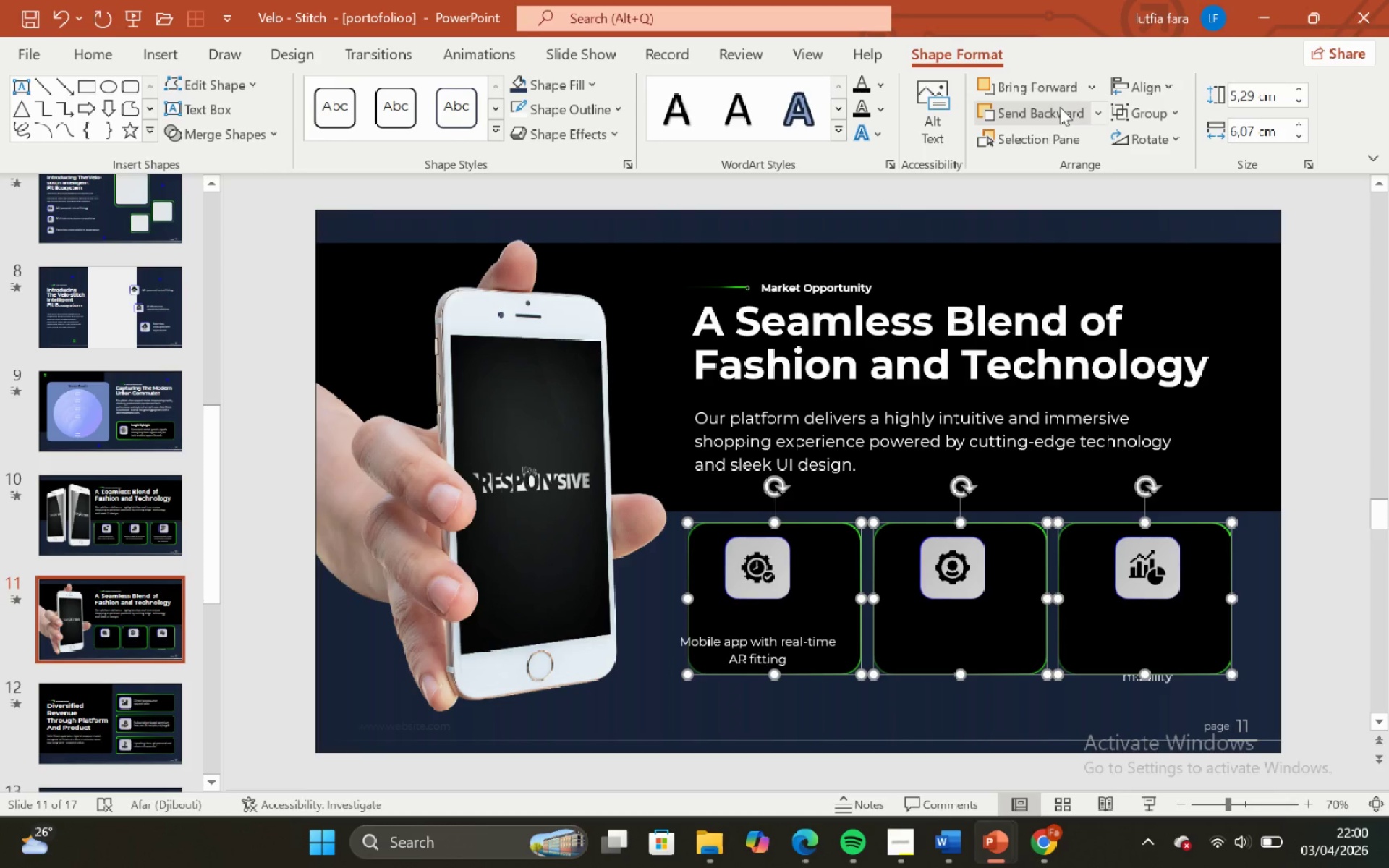 
triple_click([1060, 107])
 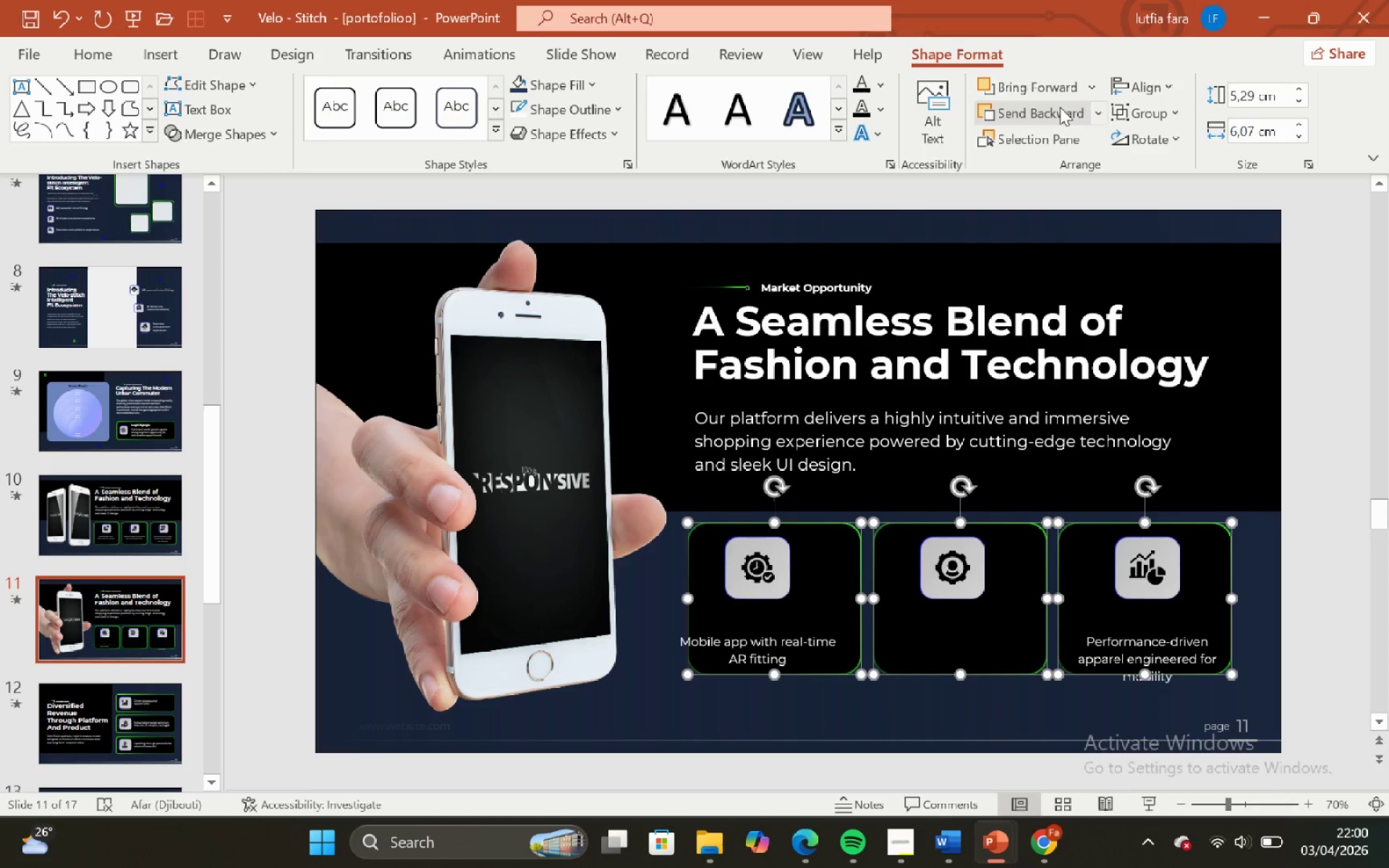 
left_click([1060, 107])
 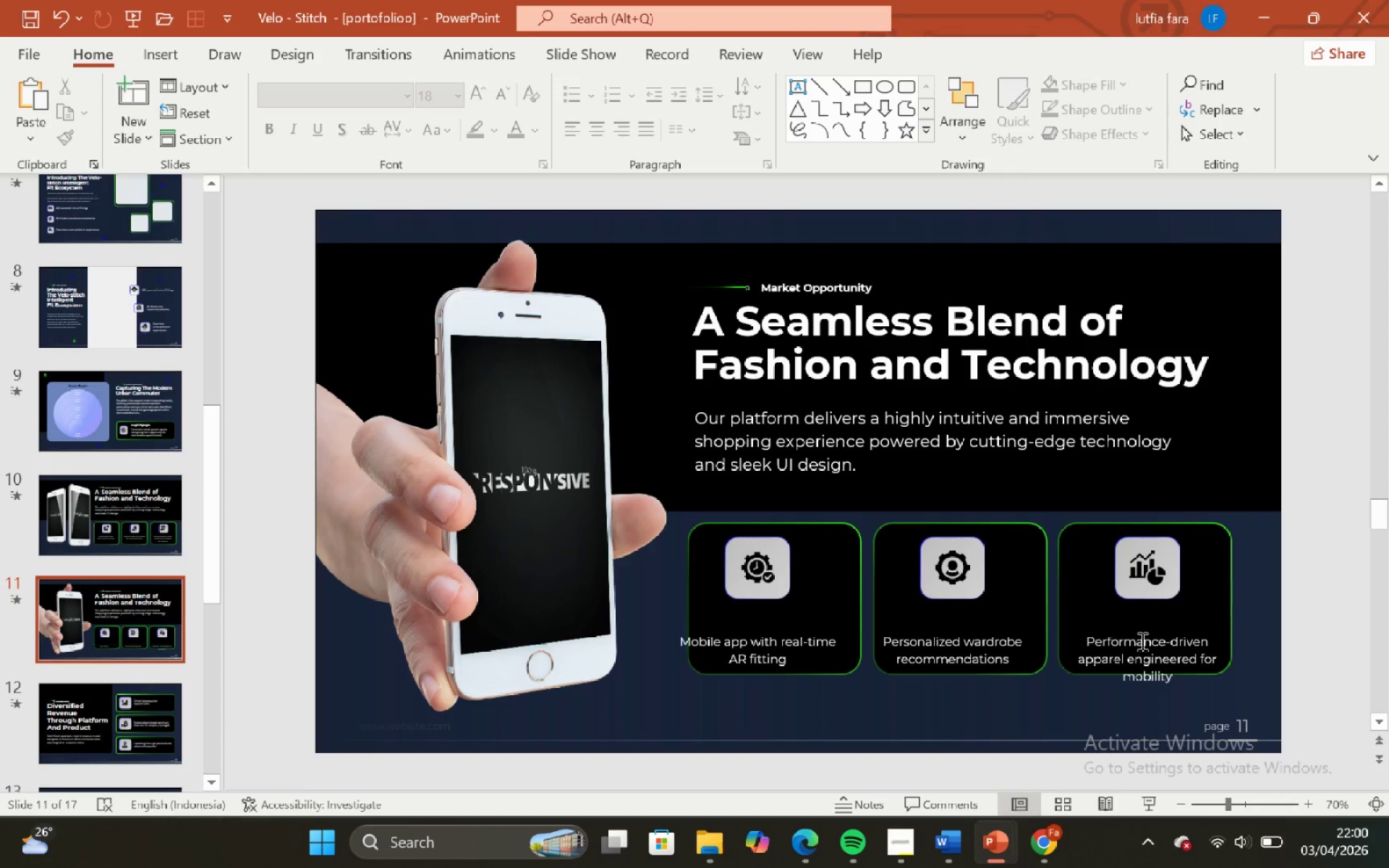 
hold_key(key=ShiftLeft, duration=4.03)
left_click([1141, 641])
 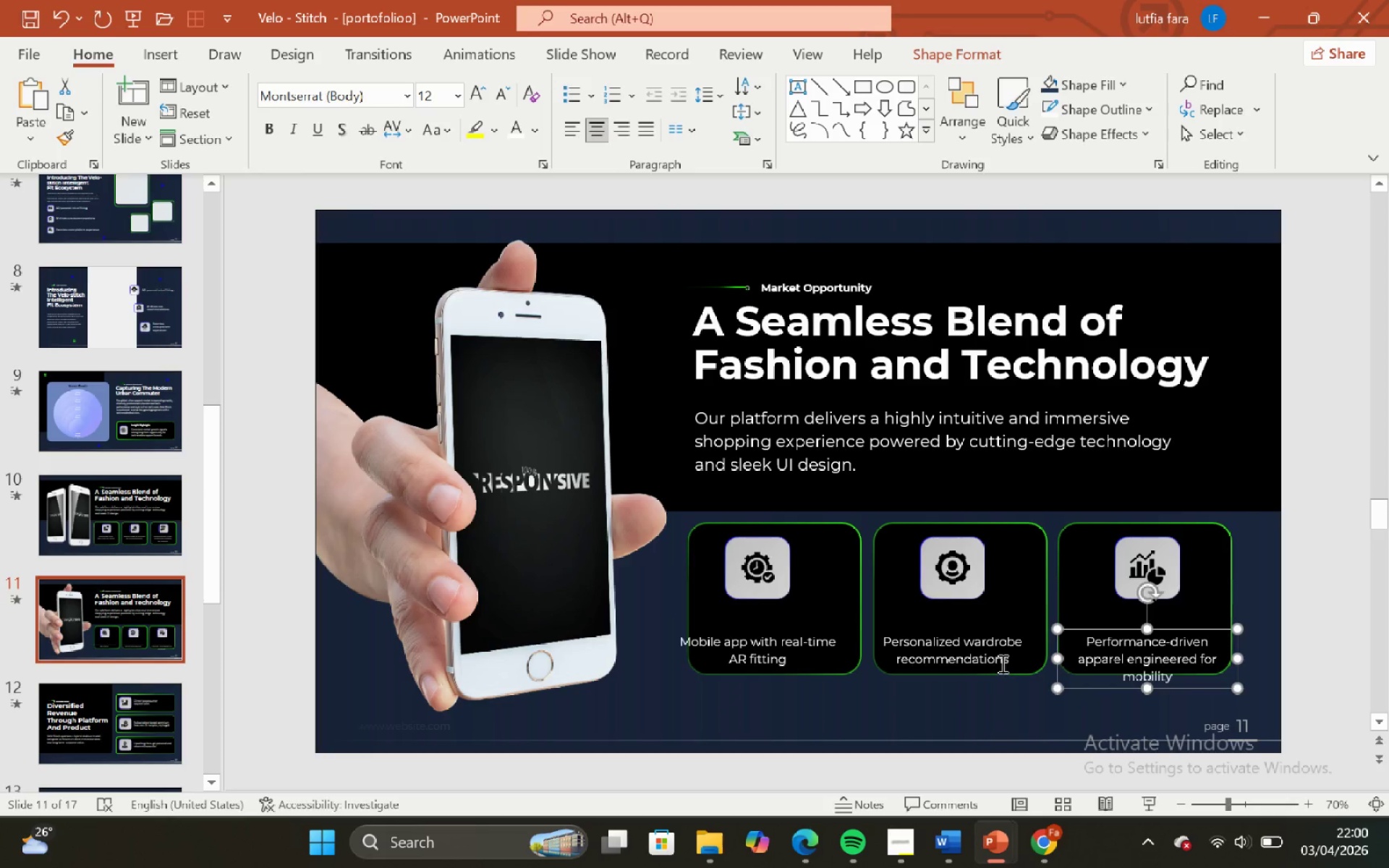 
left_click([995, 642])
 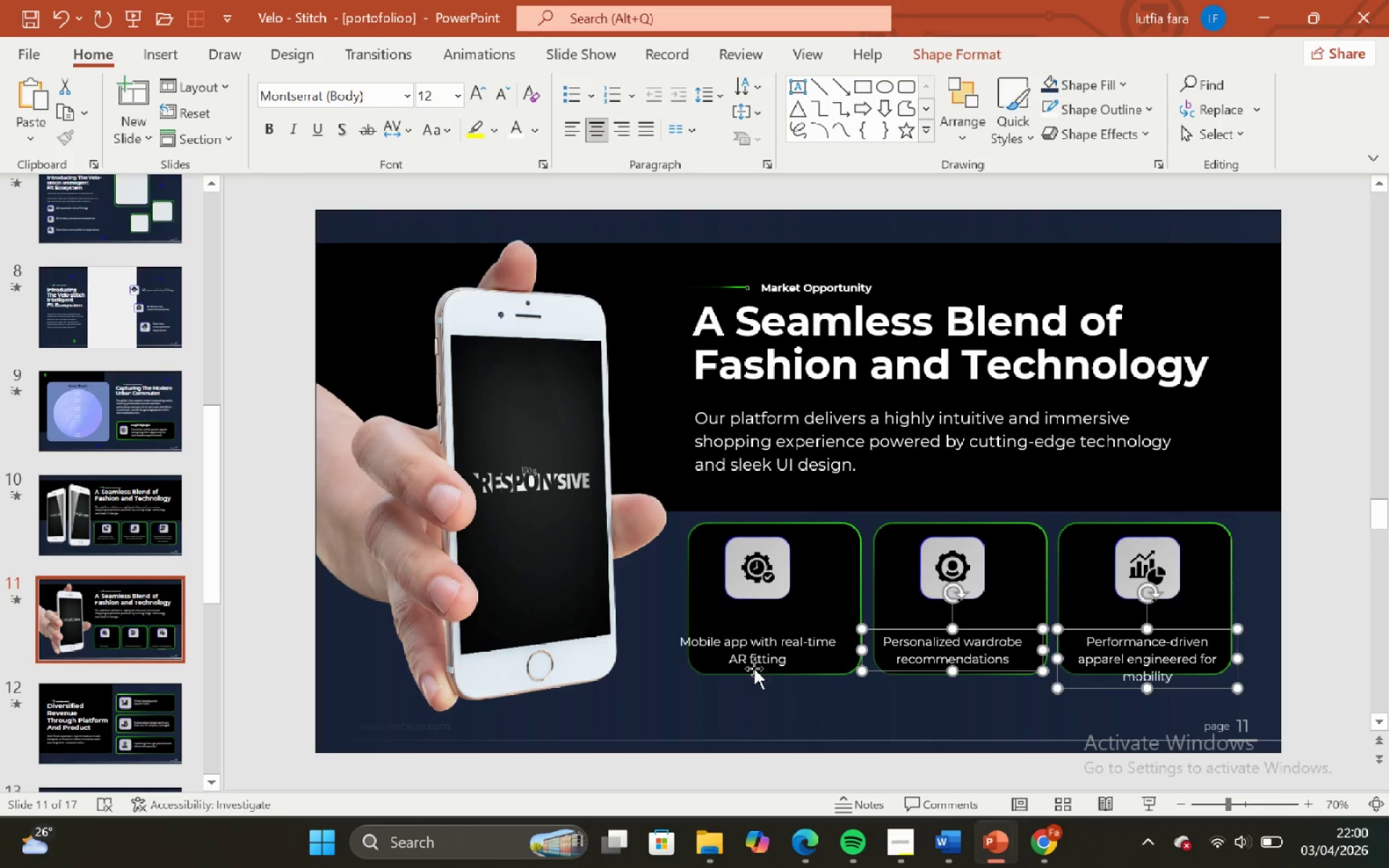 
left_click([763, 658])
 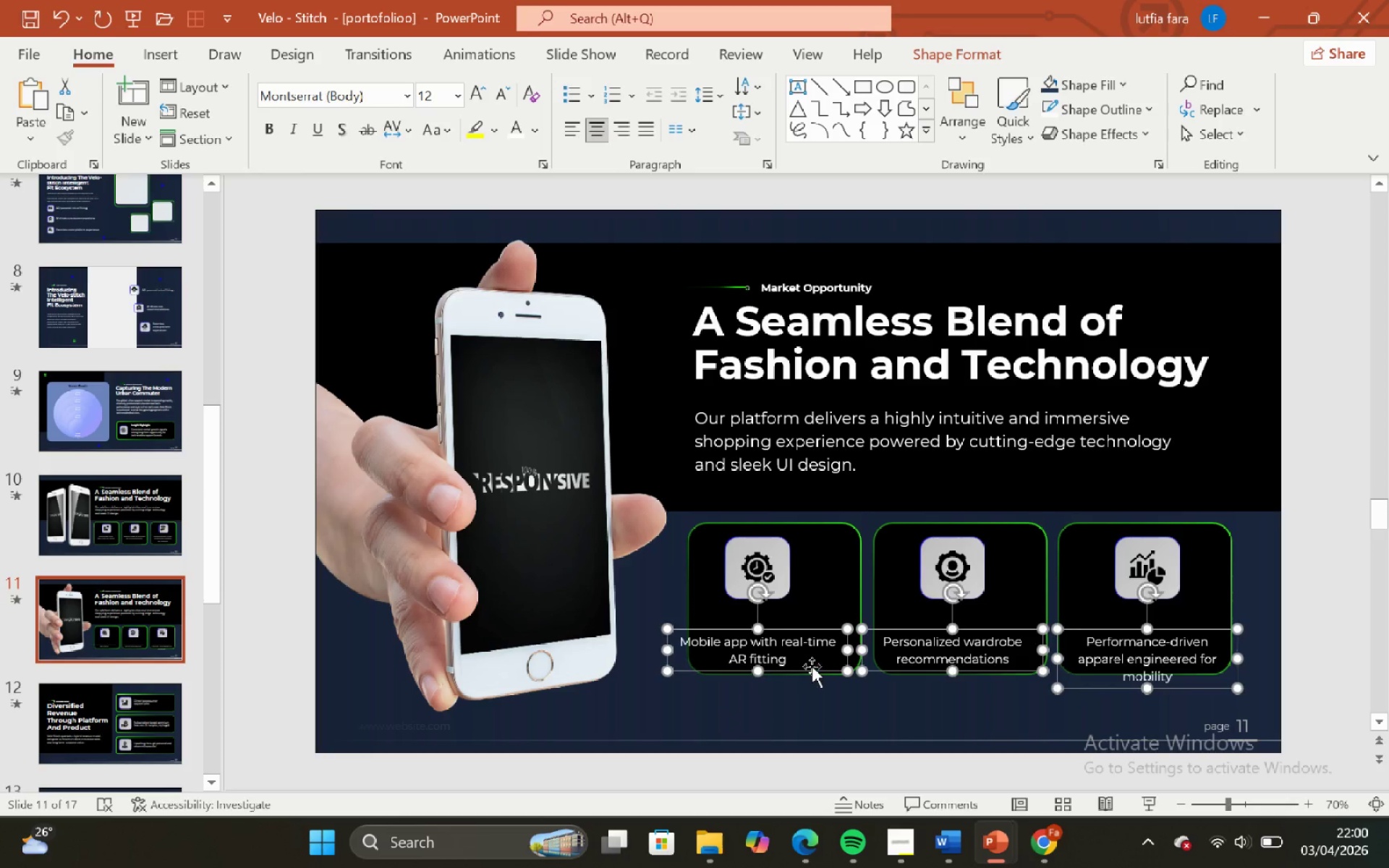 
left_click_drag(start_coordinate=[812, 666], to_coordinate=[815, 660])
 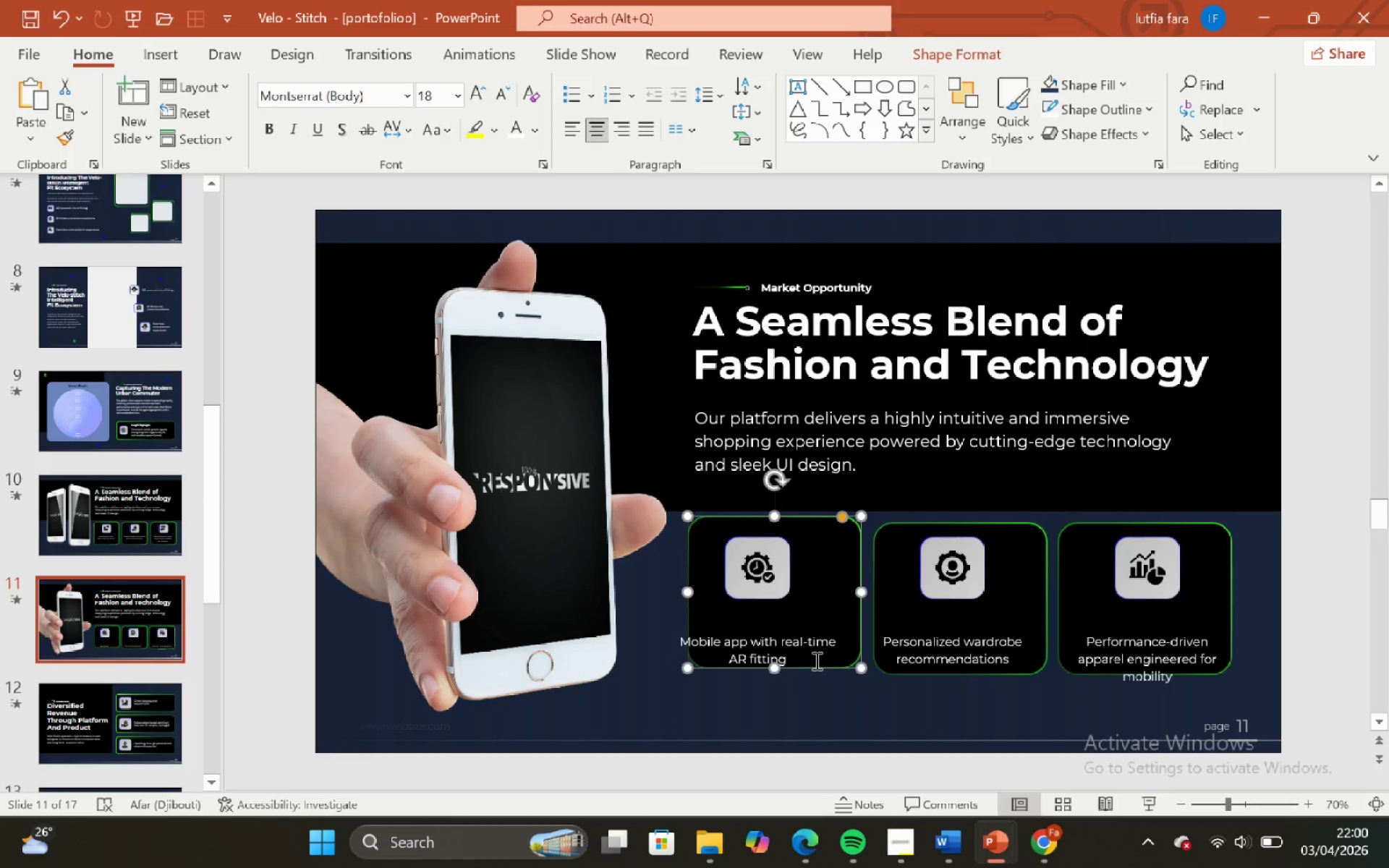 
hold_key(key=ShiftLeft, duration=0.84)
 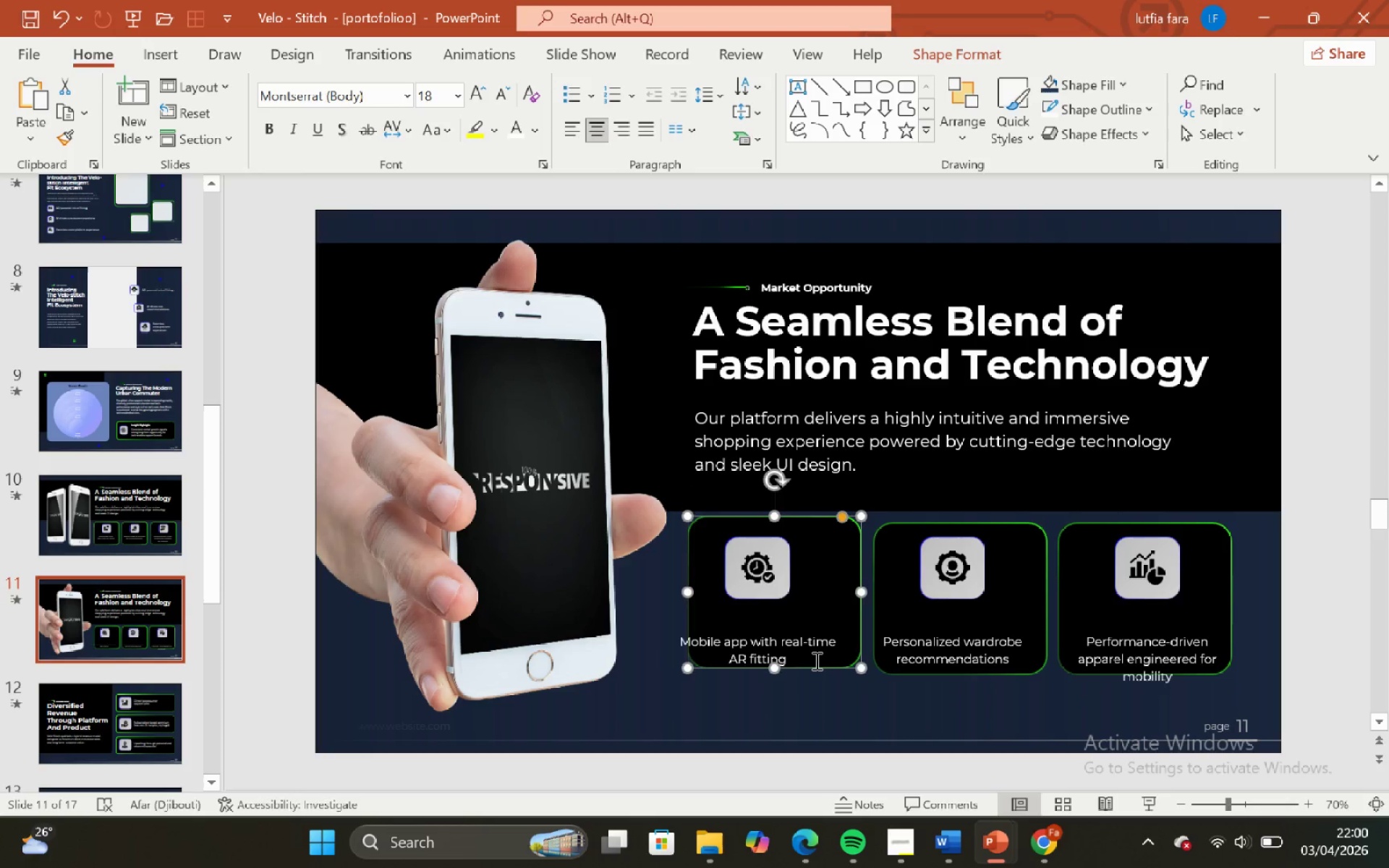 
key(Control+Z)
 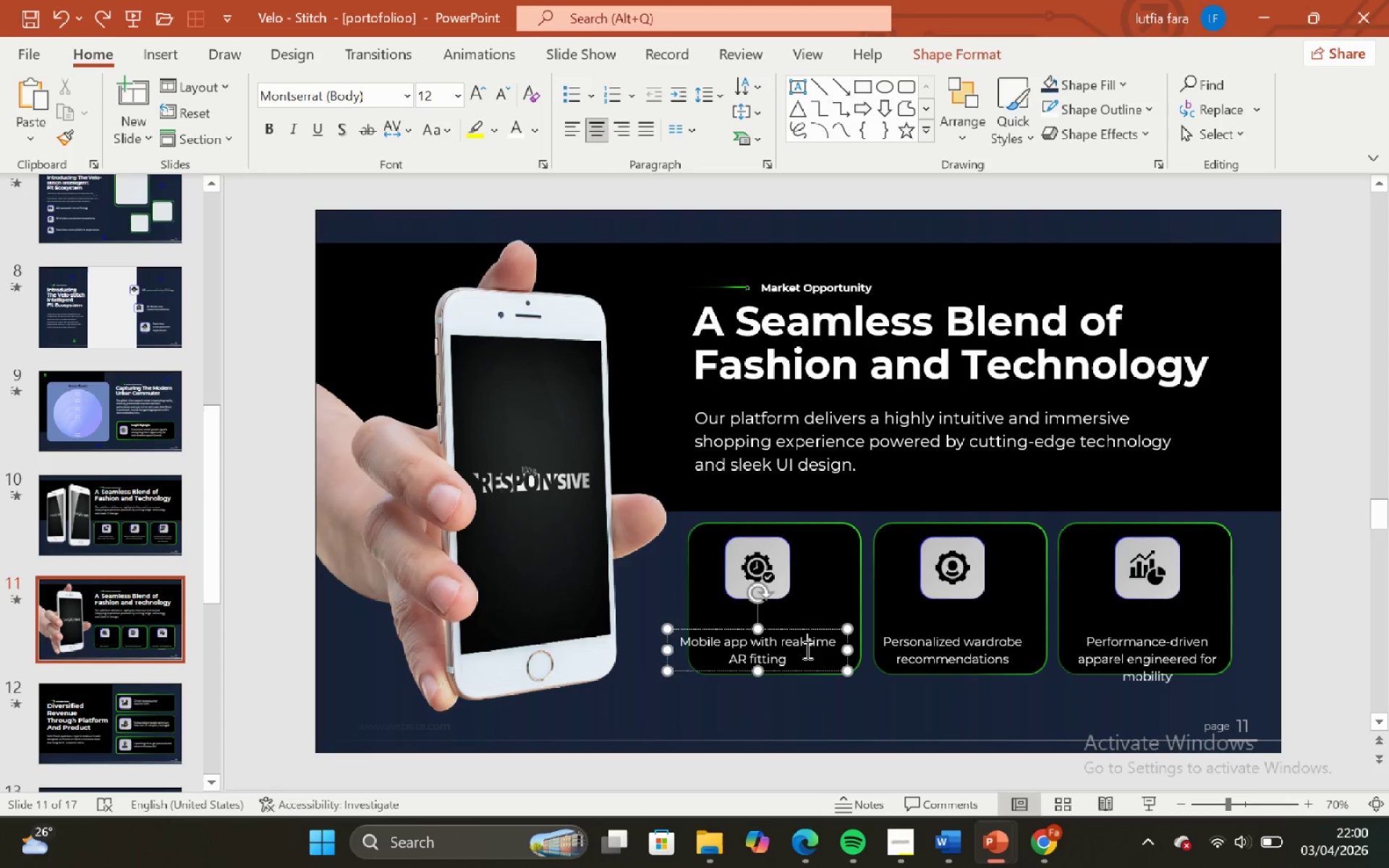 
hold_key(key=ShiftLeft, duration=1.12)
left_click([961, 652])
 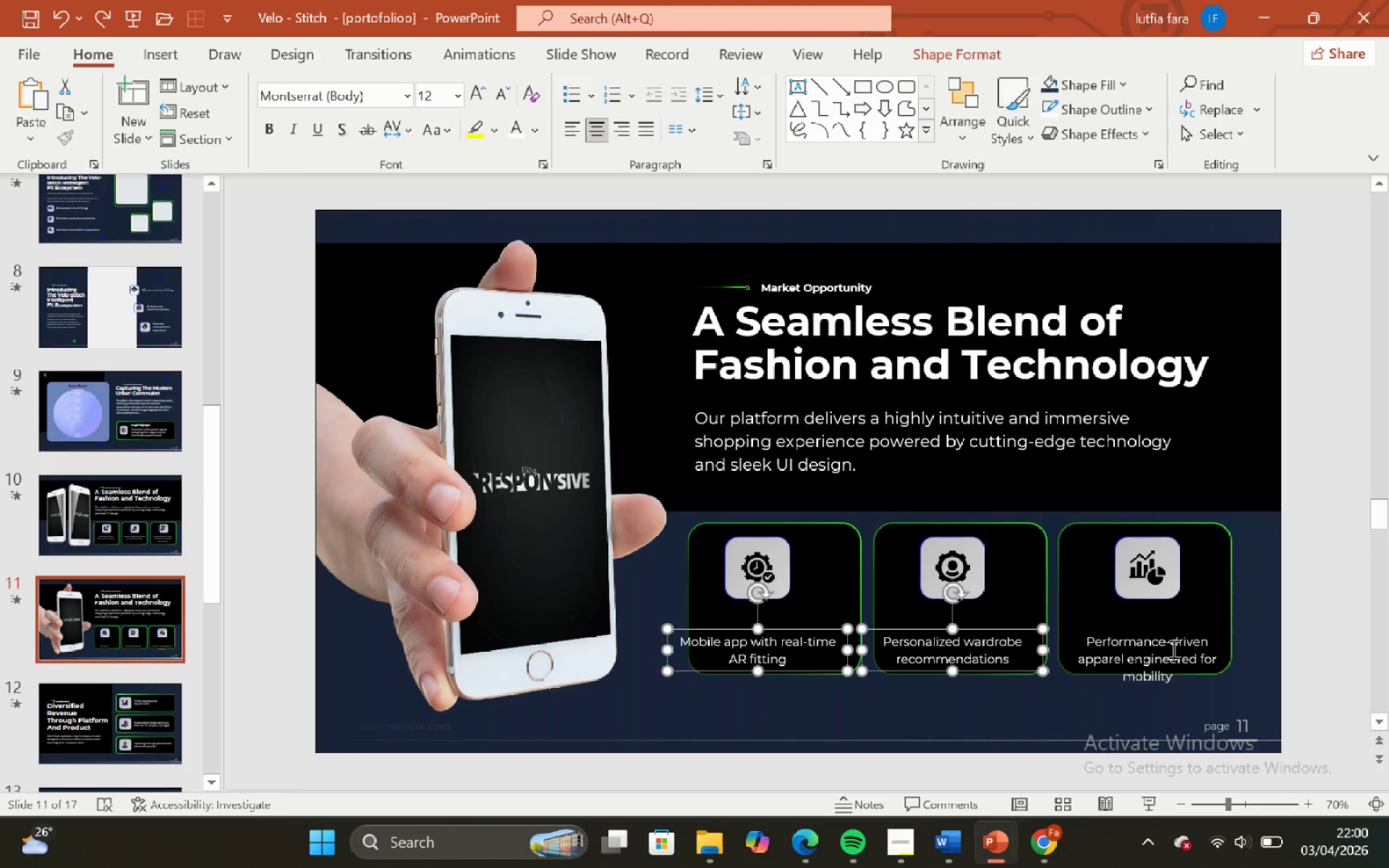 
left_click([1172, 649])
 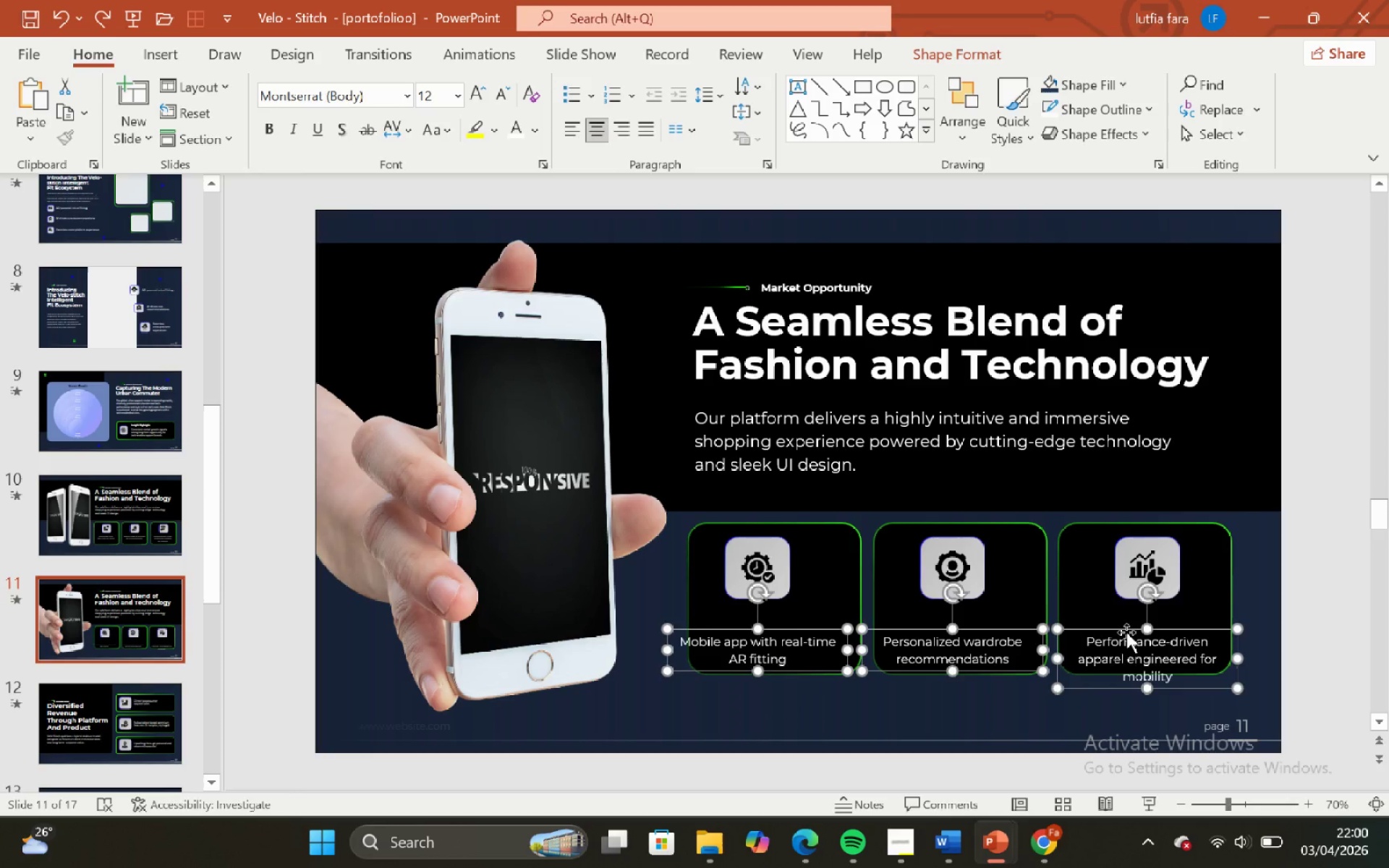 
hold_key(key=ShiftLeft, duration=2.92)
left_click_drag(start_coordinate=[1126, 631], to_coordinate=[1131, 605])
 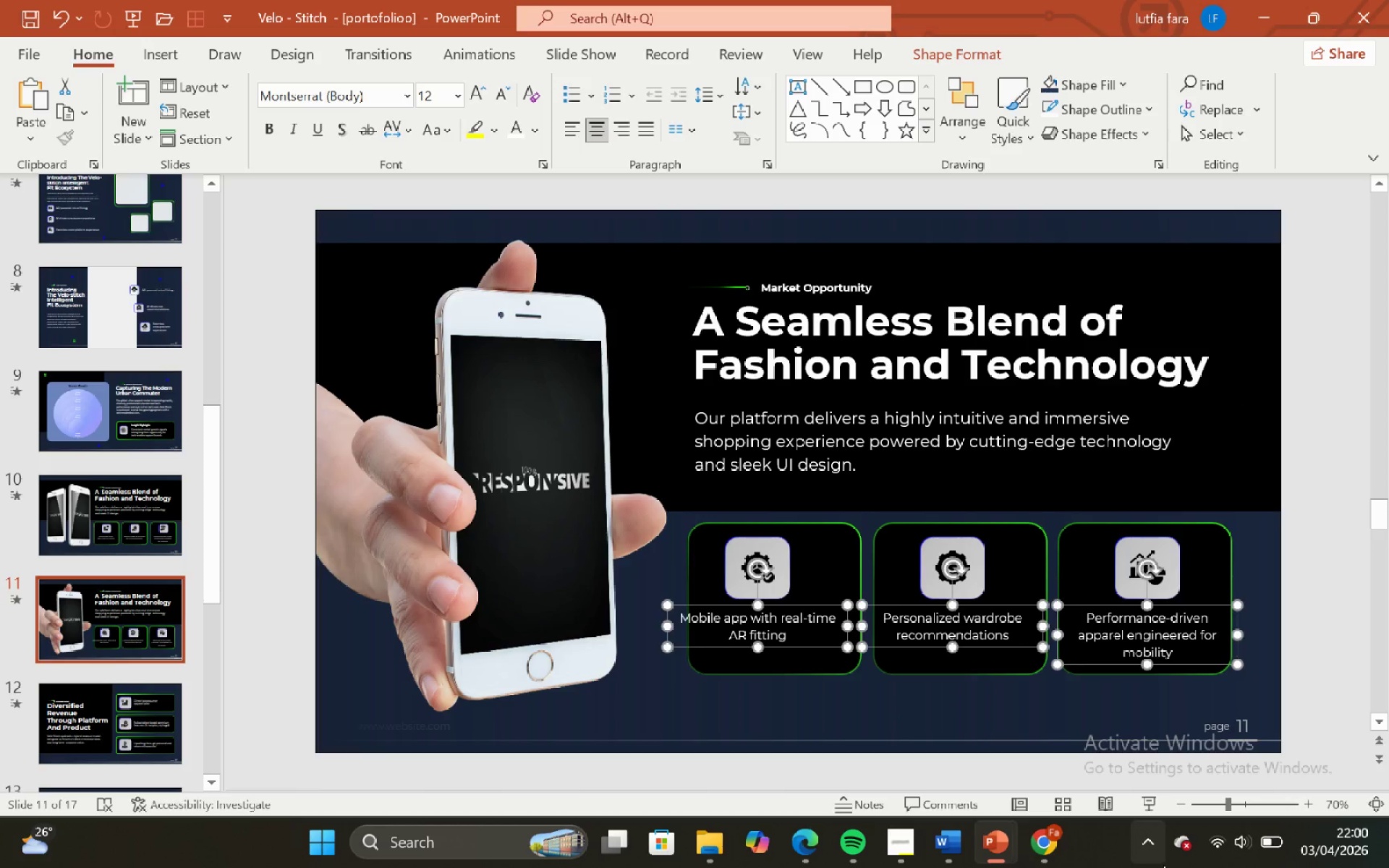 
key(ArrowDown)
 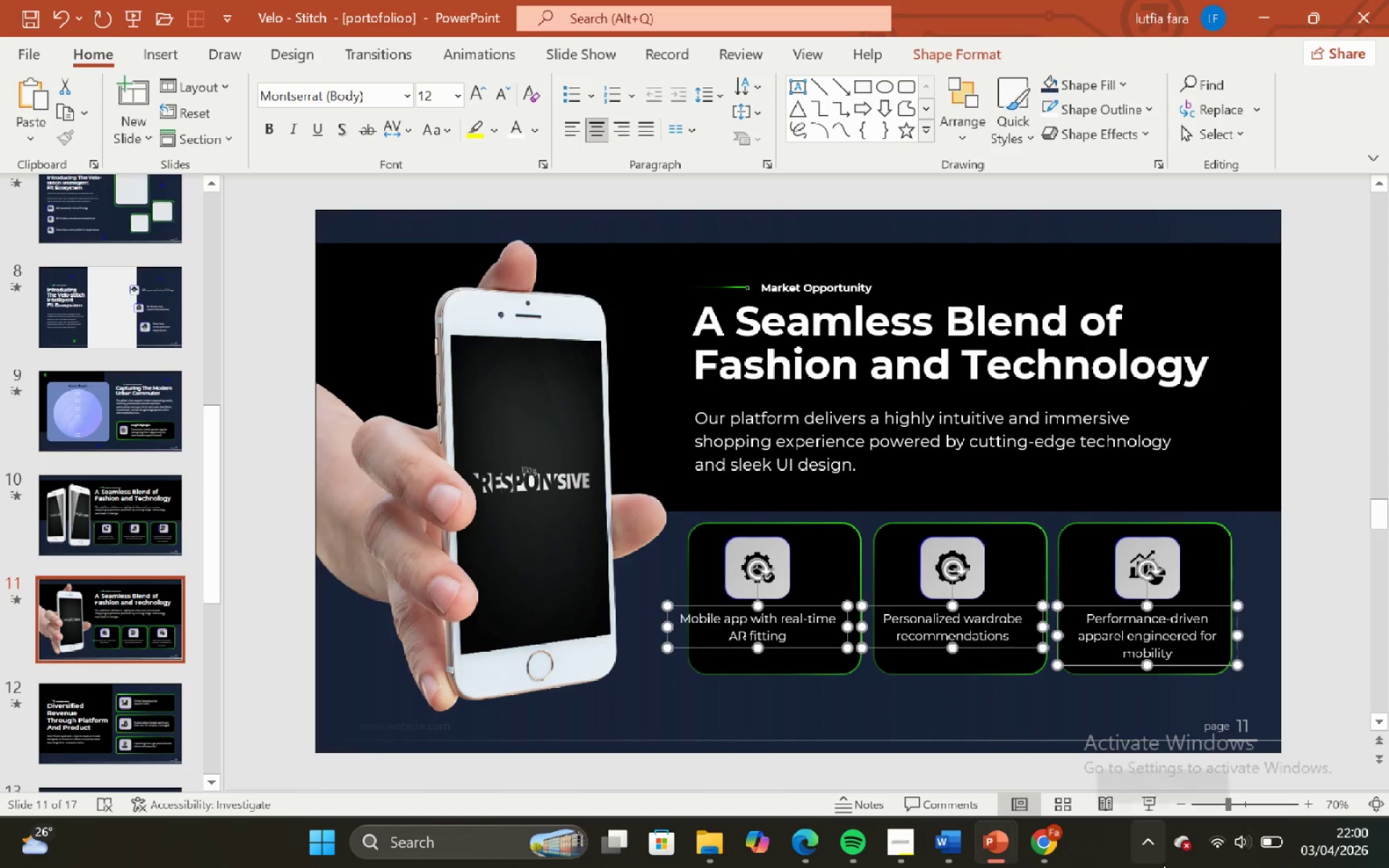 
key(ArrowDown)
 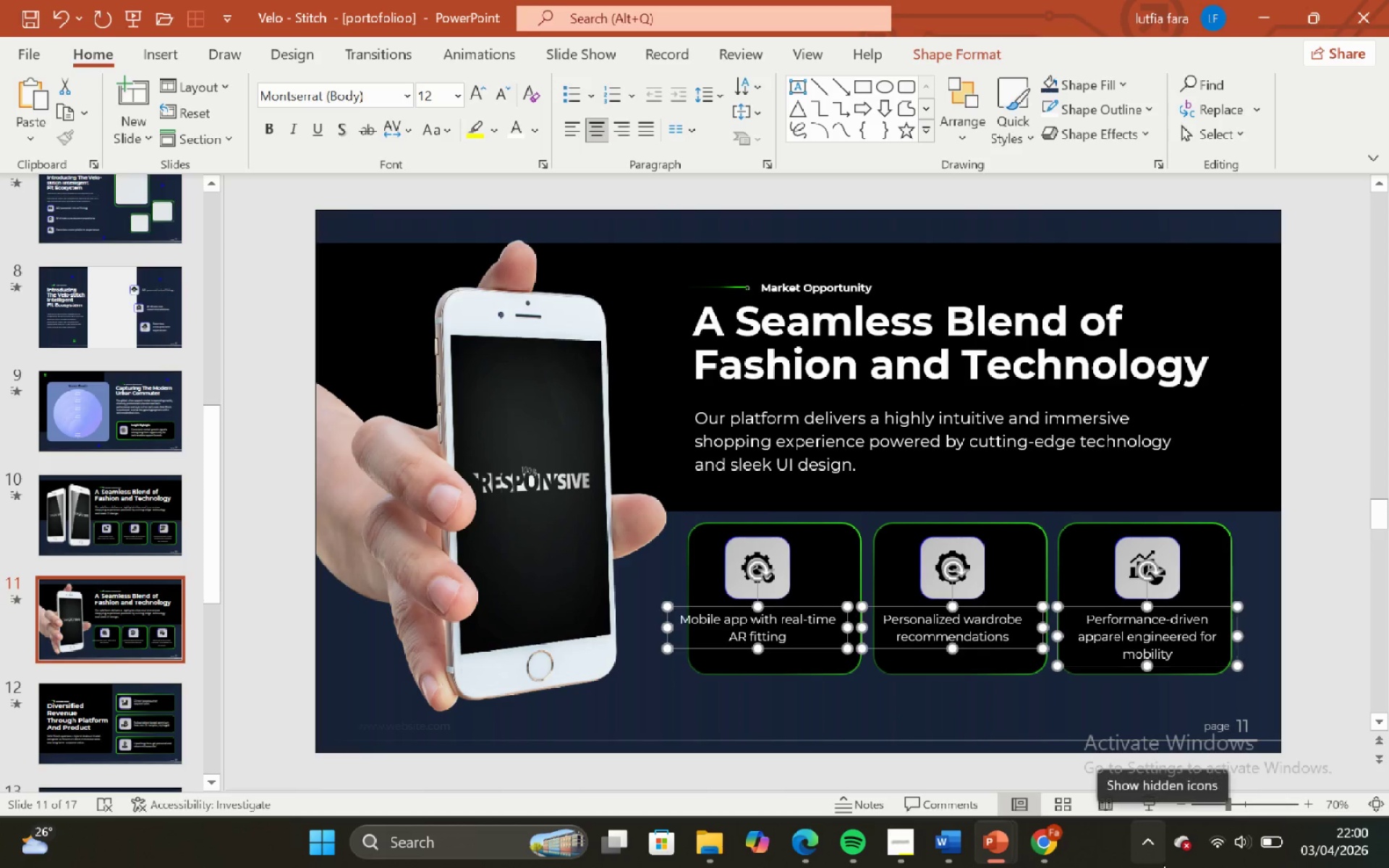 
key(ArrowDown)
 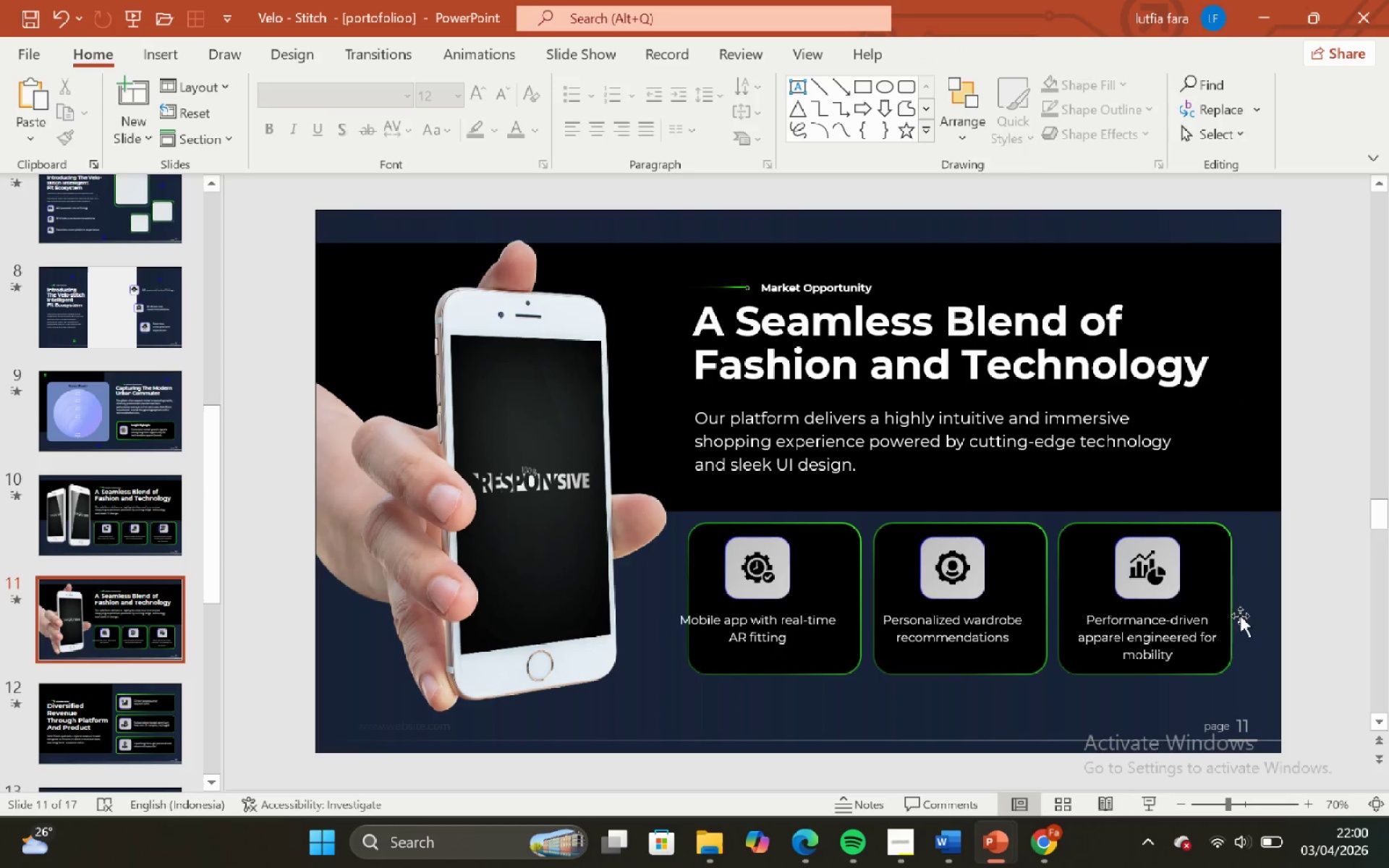 
left_click([768, 626])
 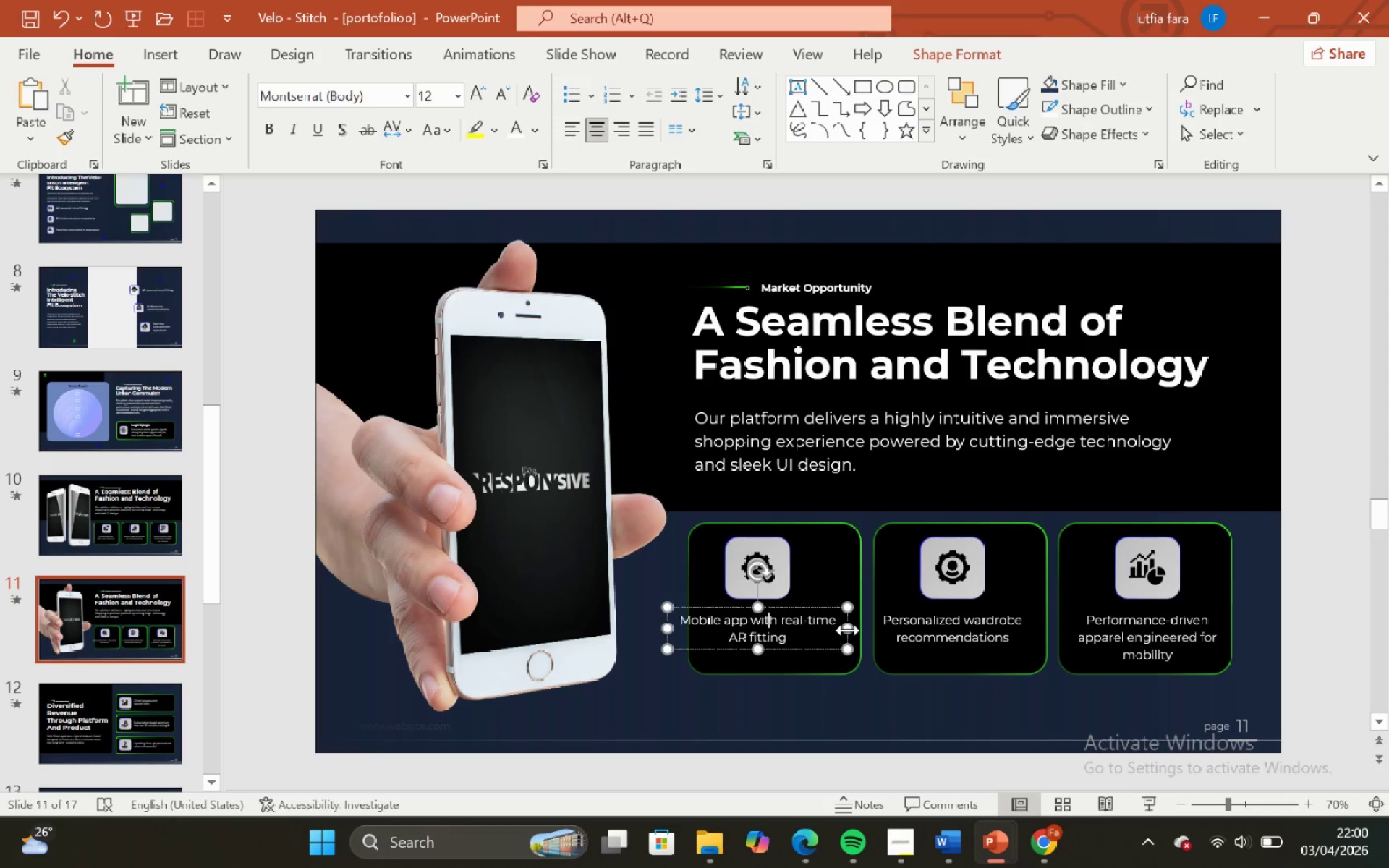 
left_click_drag(start_coordinate=[848, 630], to_coordinate=[799, 632])
 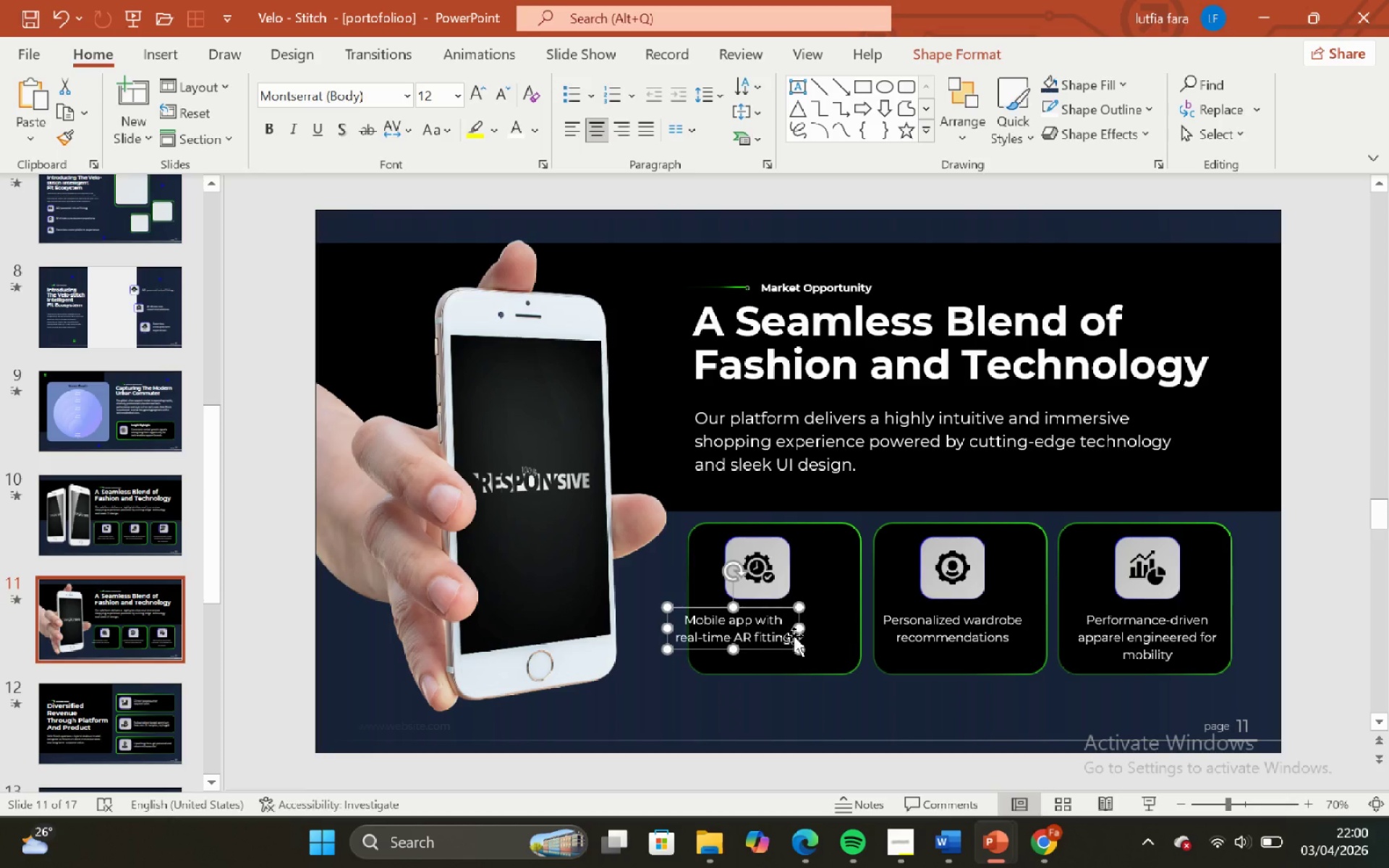 
left_click_drag(start_coordinate=[794, 636], to_coordinate=[802, 636])
 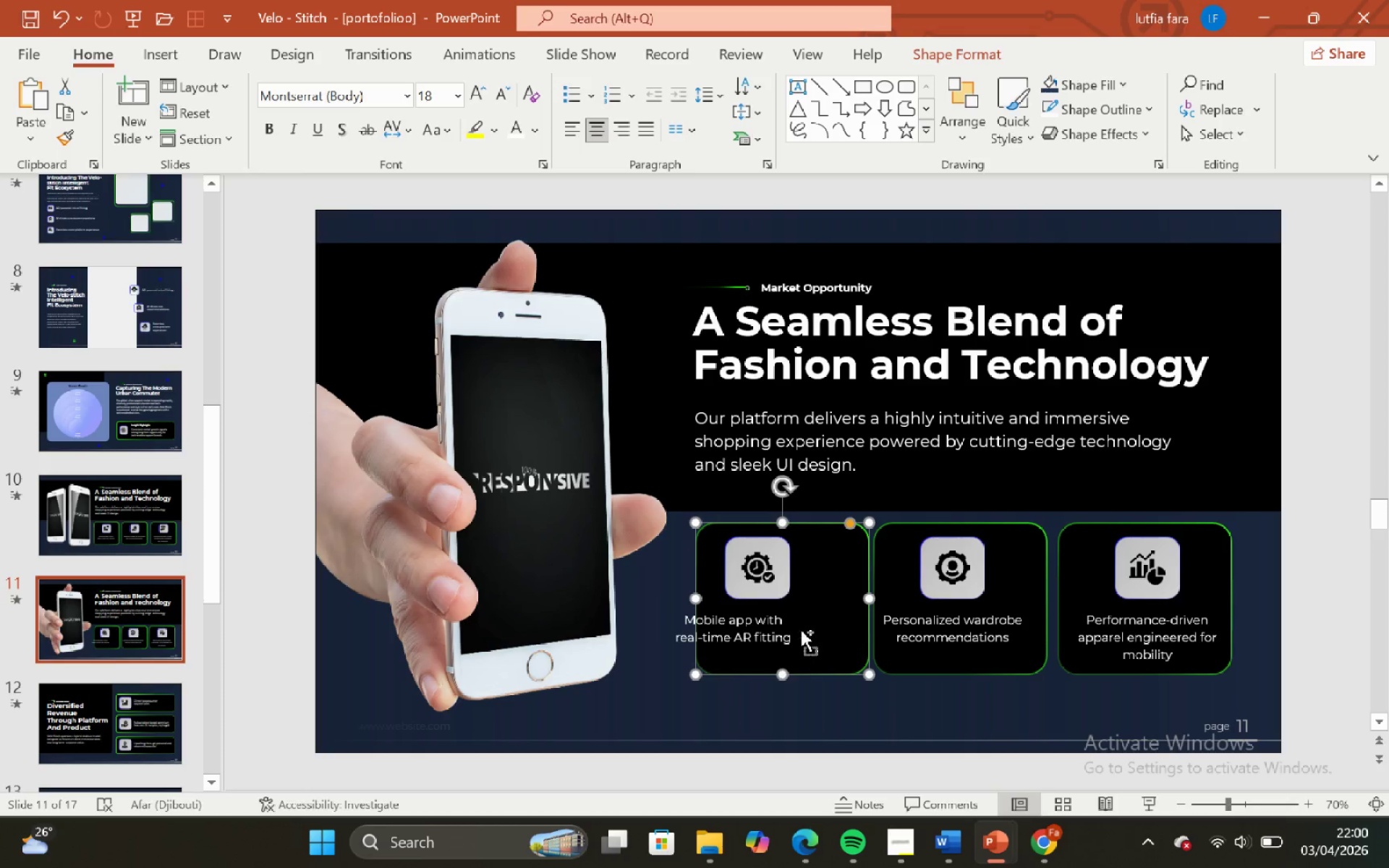 
key(Control+Z)
 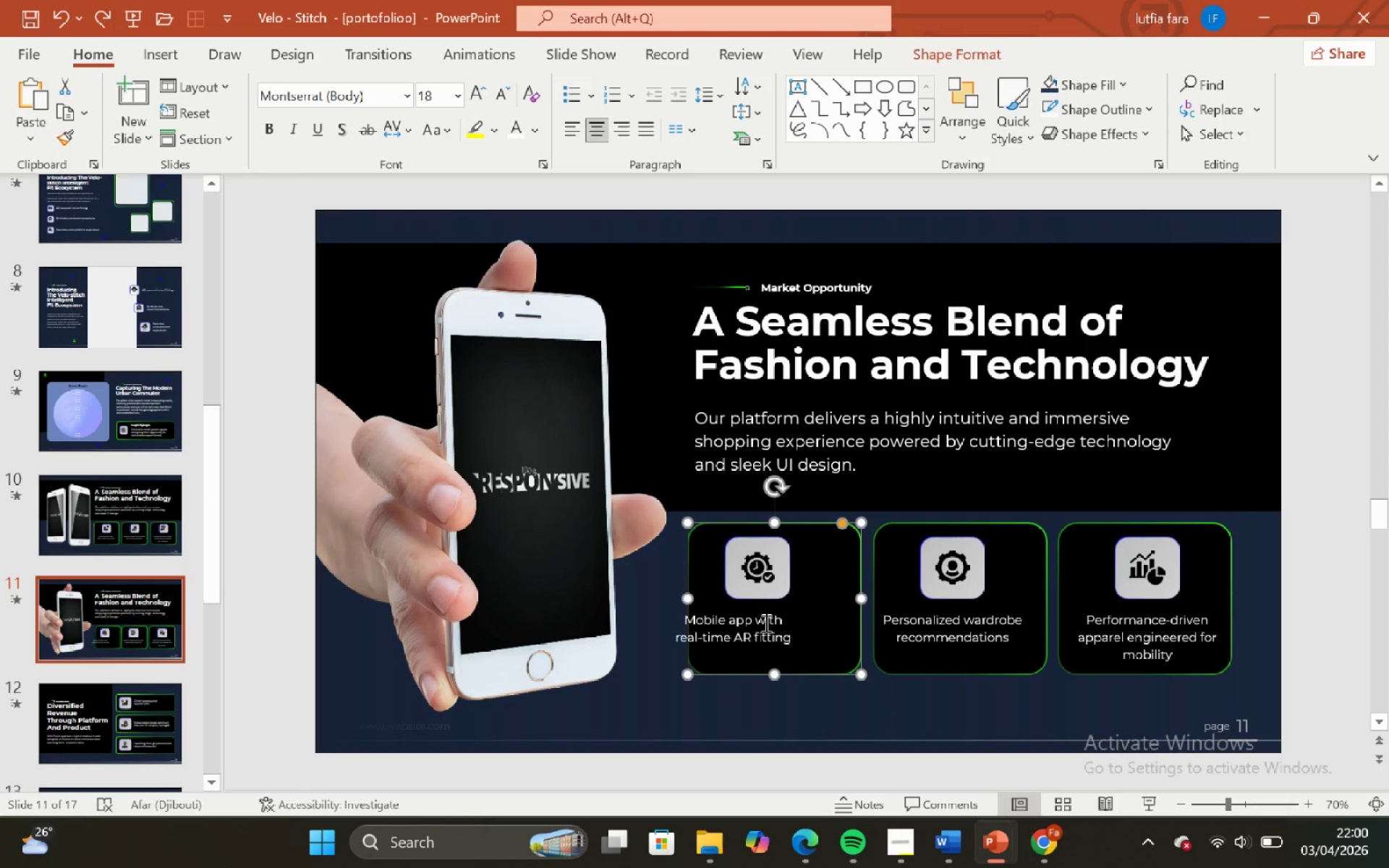 
left_click([764, 623])
 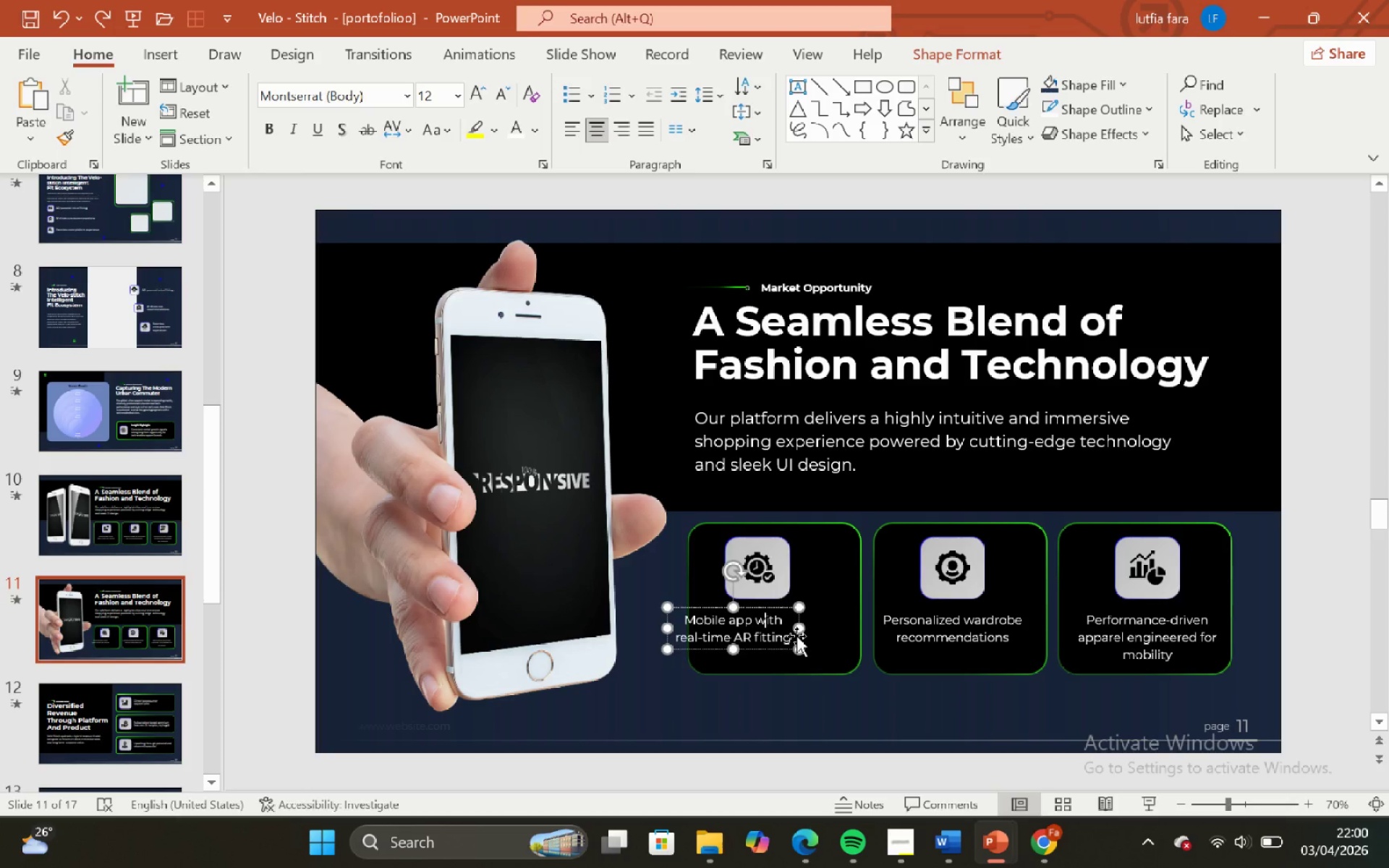 
left_click([797, 636])
 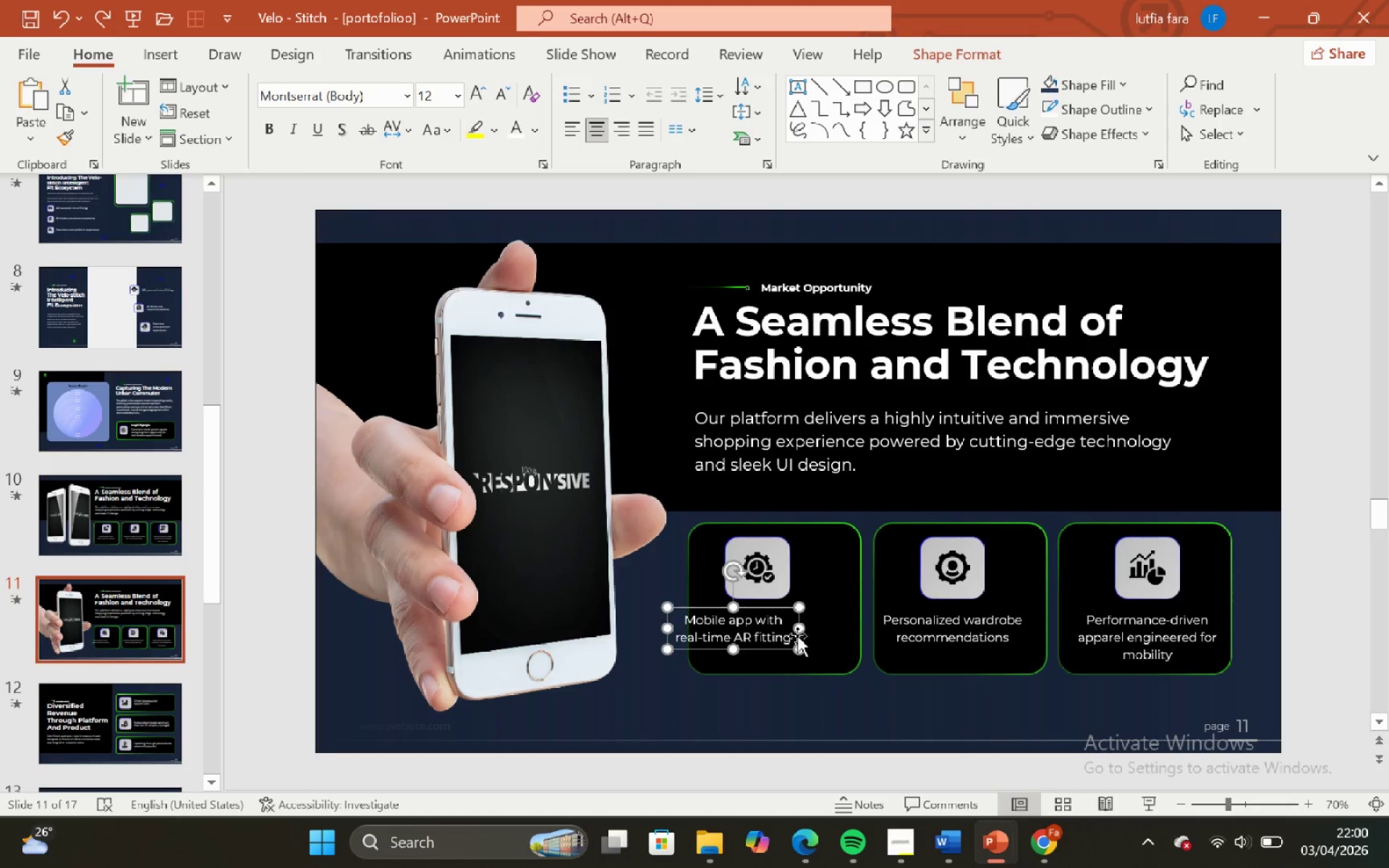 
hold_key(key=ShiftLeft, duration=2.55)
left_click_drag(start_coordinate=[797, 636], to_coordinate=[833, 634])
 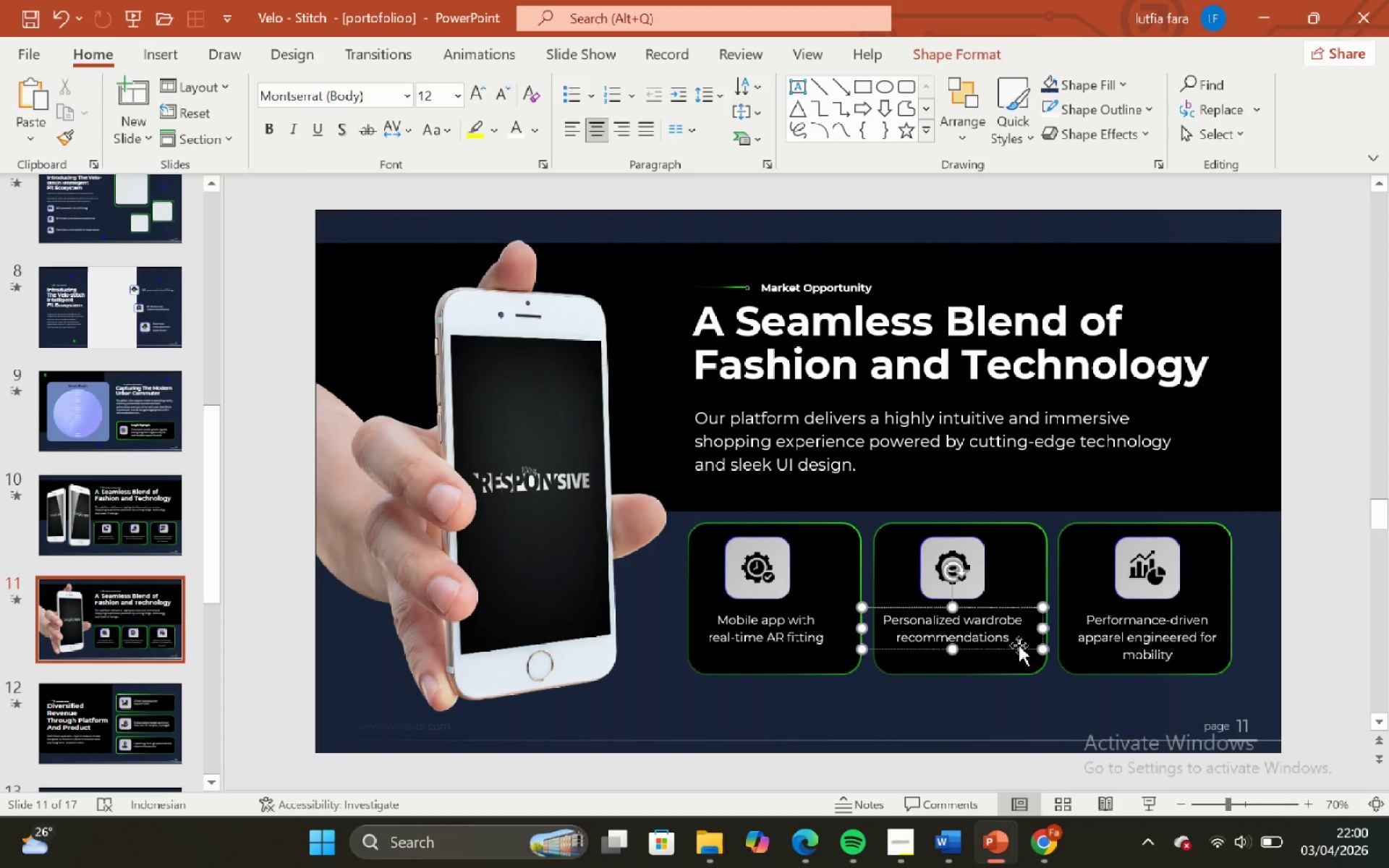 
hold_key(key=ShiftLeft, duration=0.88)
left_click_drag(start_coordinate=[1019, 645], to_coordinate=[1024, 644])
 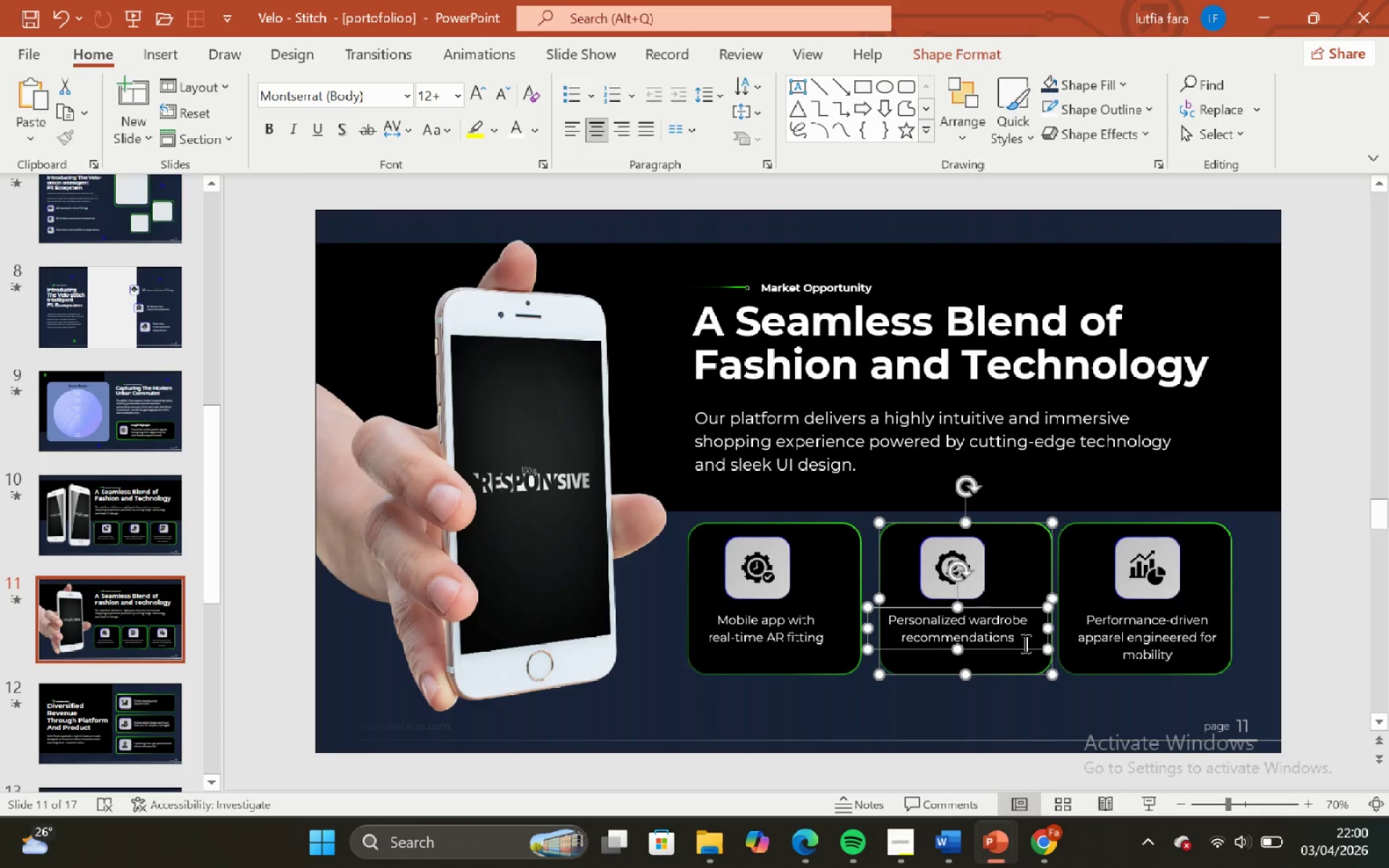 
key(Control+Z)
 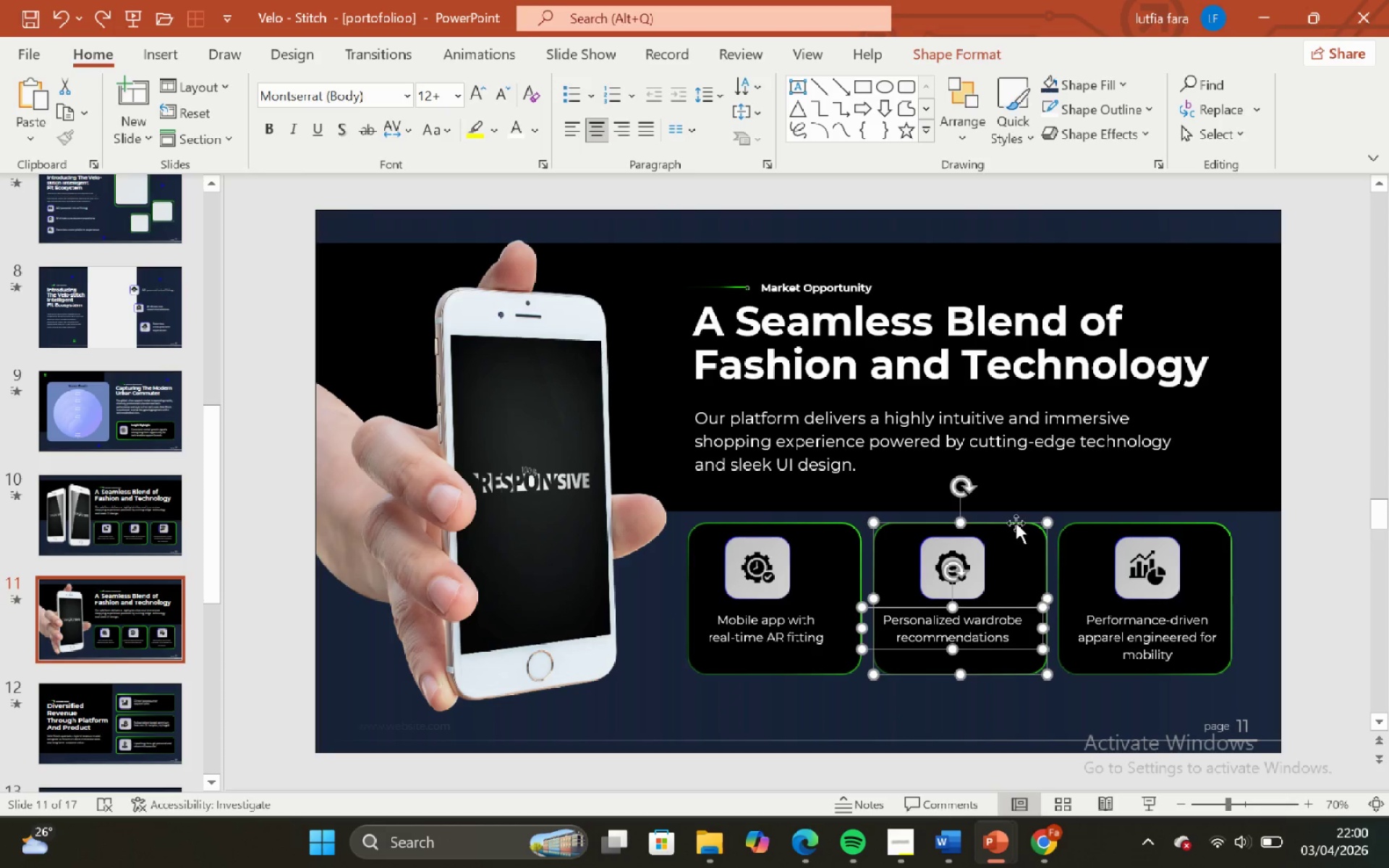 
left_click([1021, 506])
 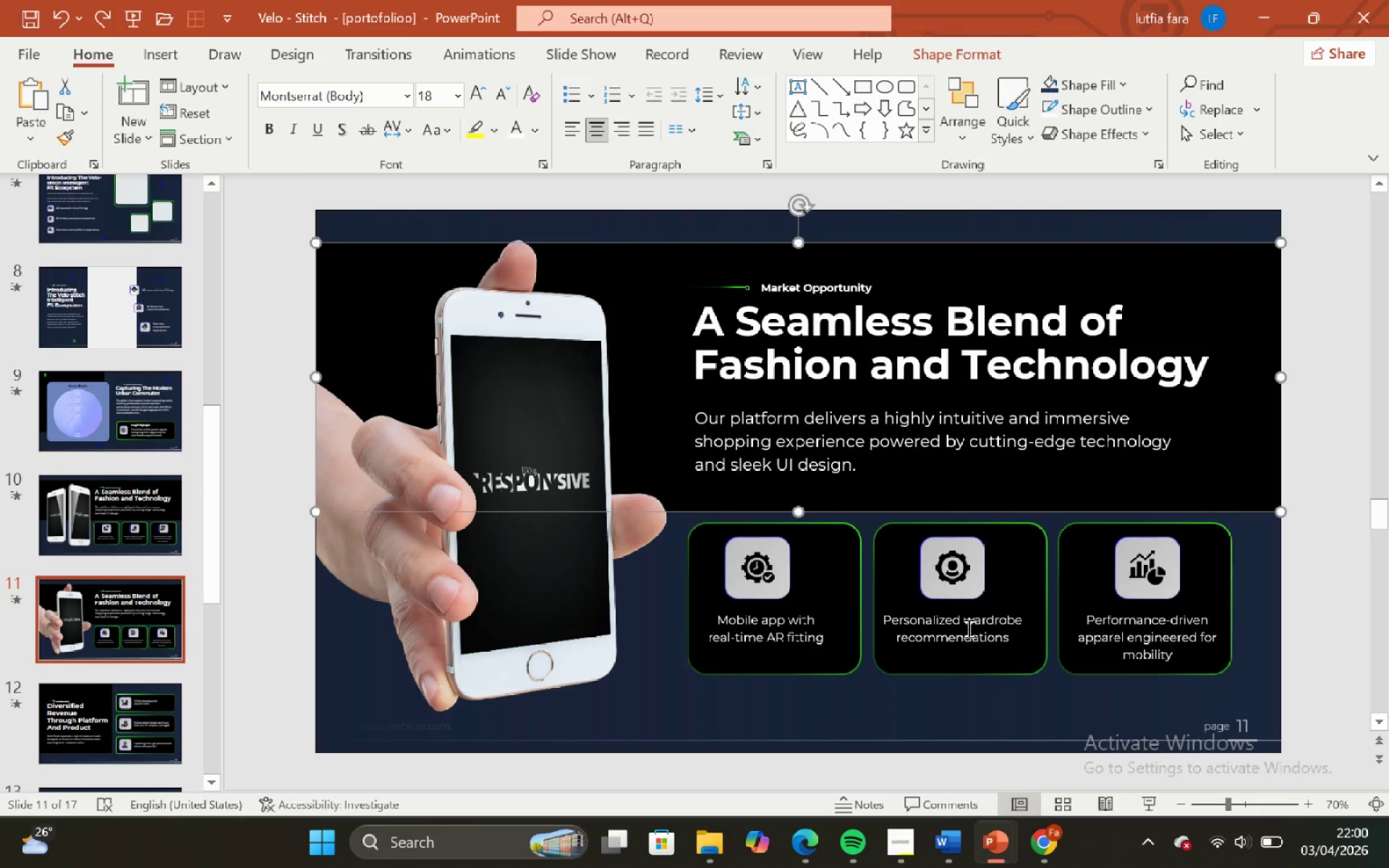 
left_click([967, 631])
 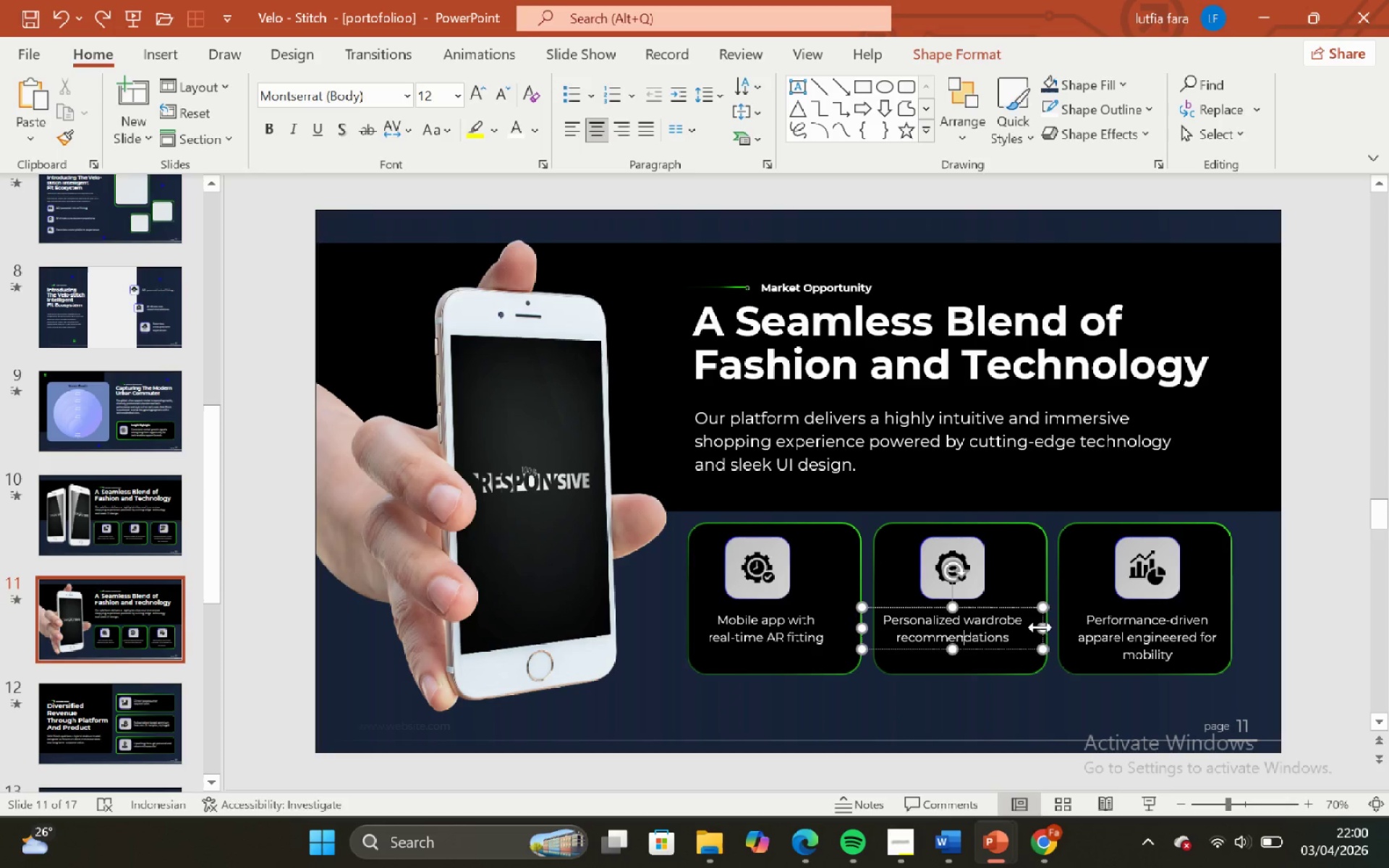 
left_click([1041, 625])
 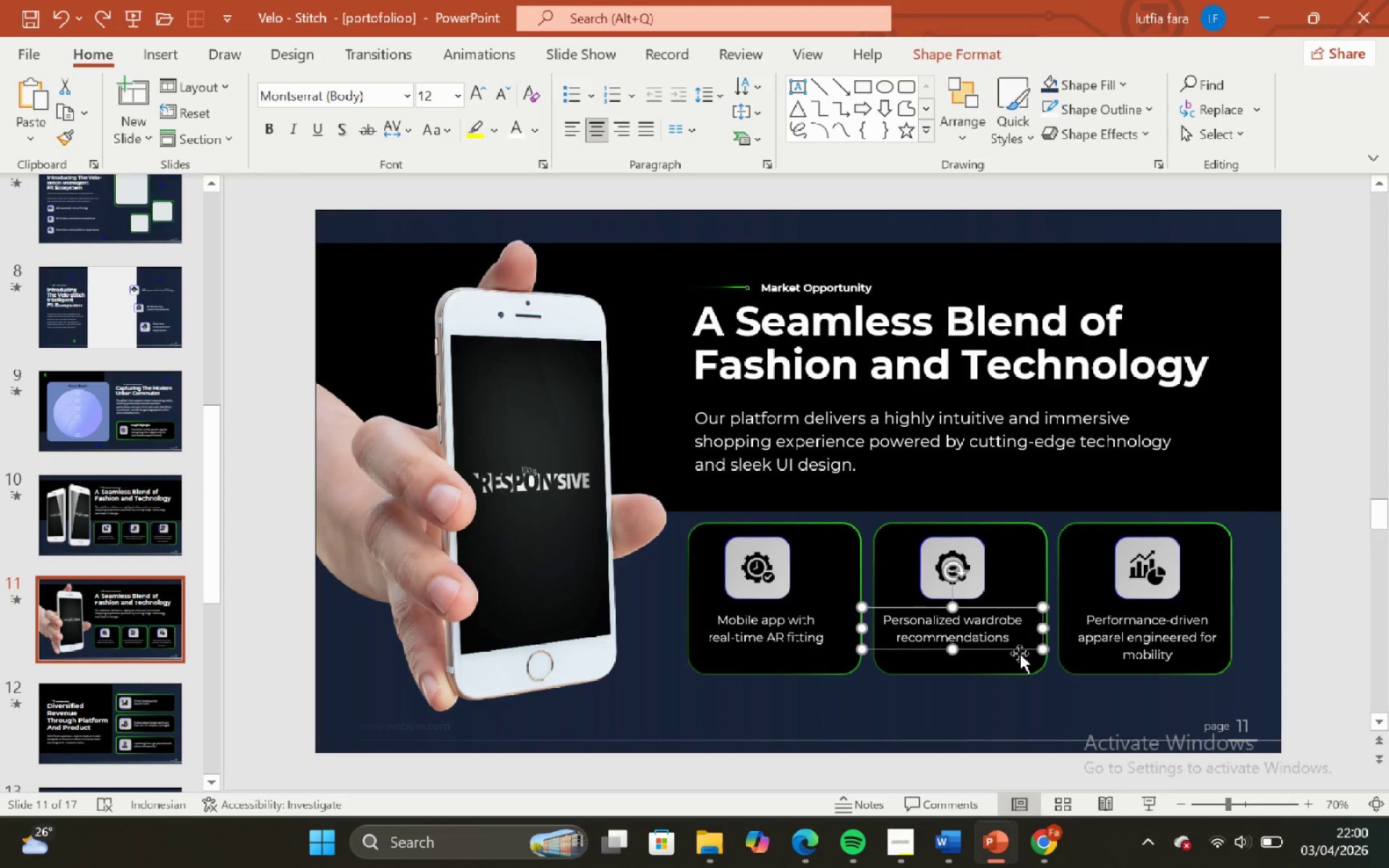 
hold_key(key=ShiftLeft, duration=2.52)
left_click_drag(start_coordinate=[1020, 647], to_coordinate=[1028, 647])
 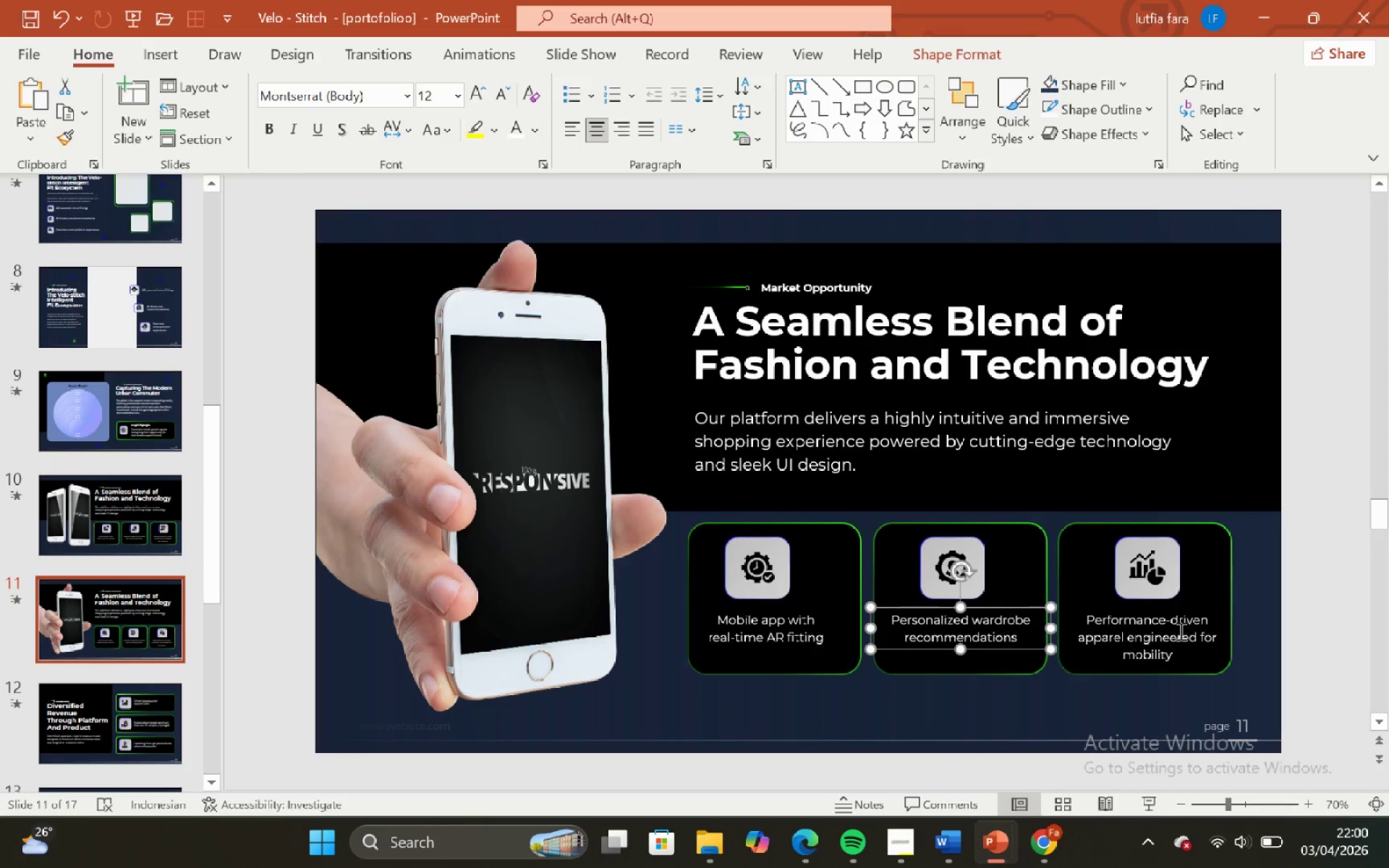 
left_click([1178, 631])
 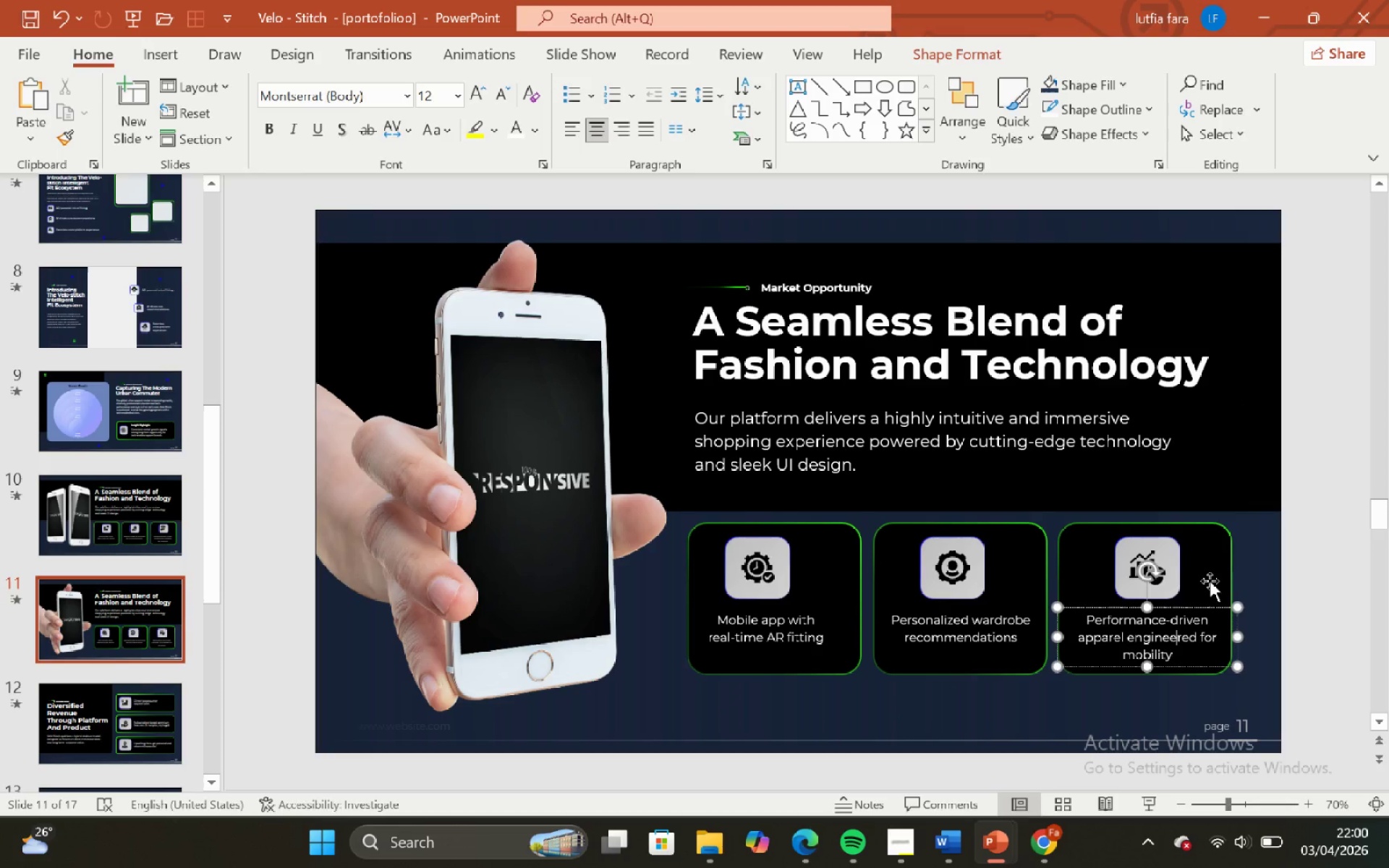 
hold_key(key=ShiftLeft, duration=1.26)
left_click([1226, 580])
 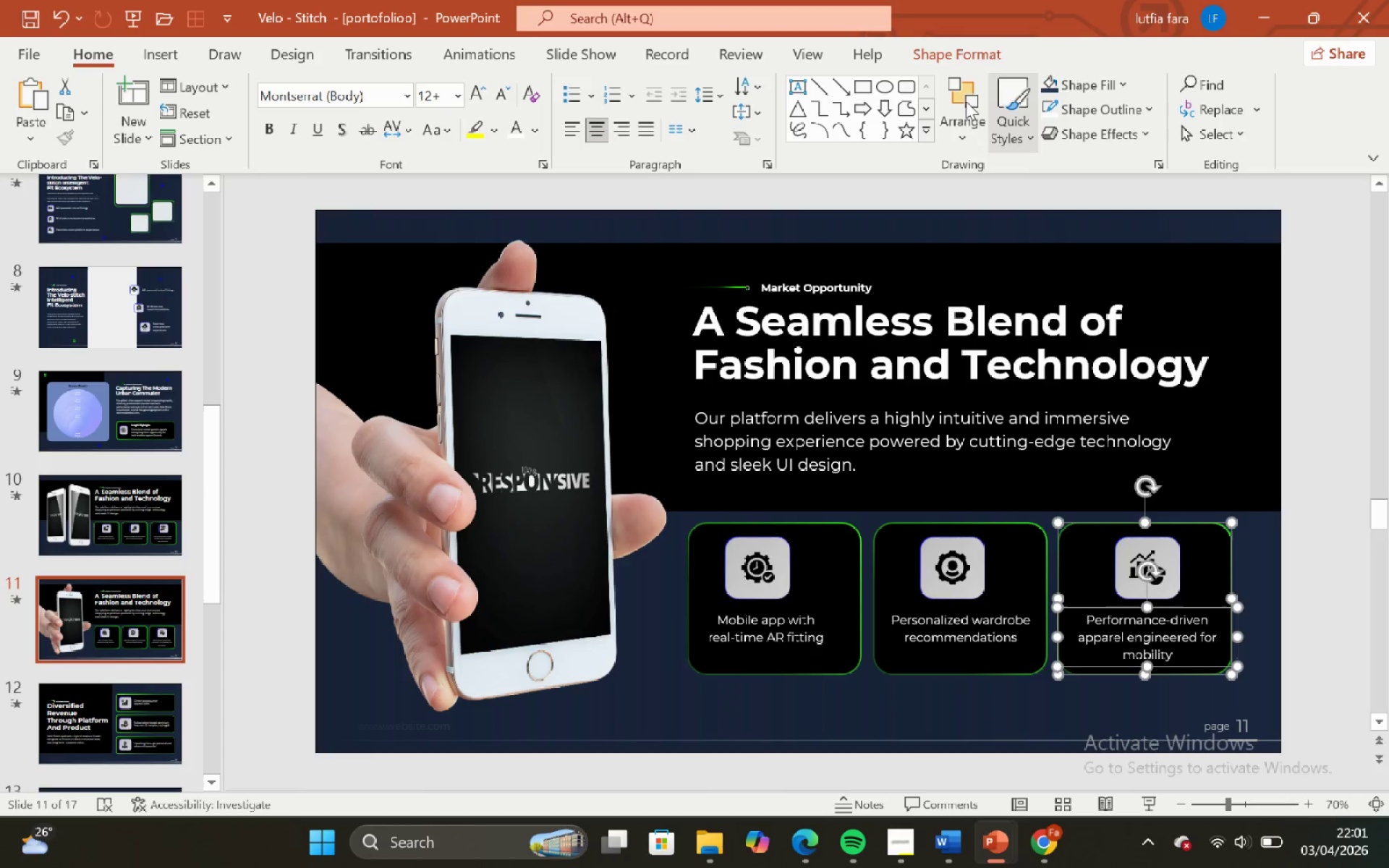 
left_click([976, 59])
 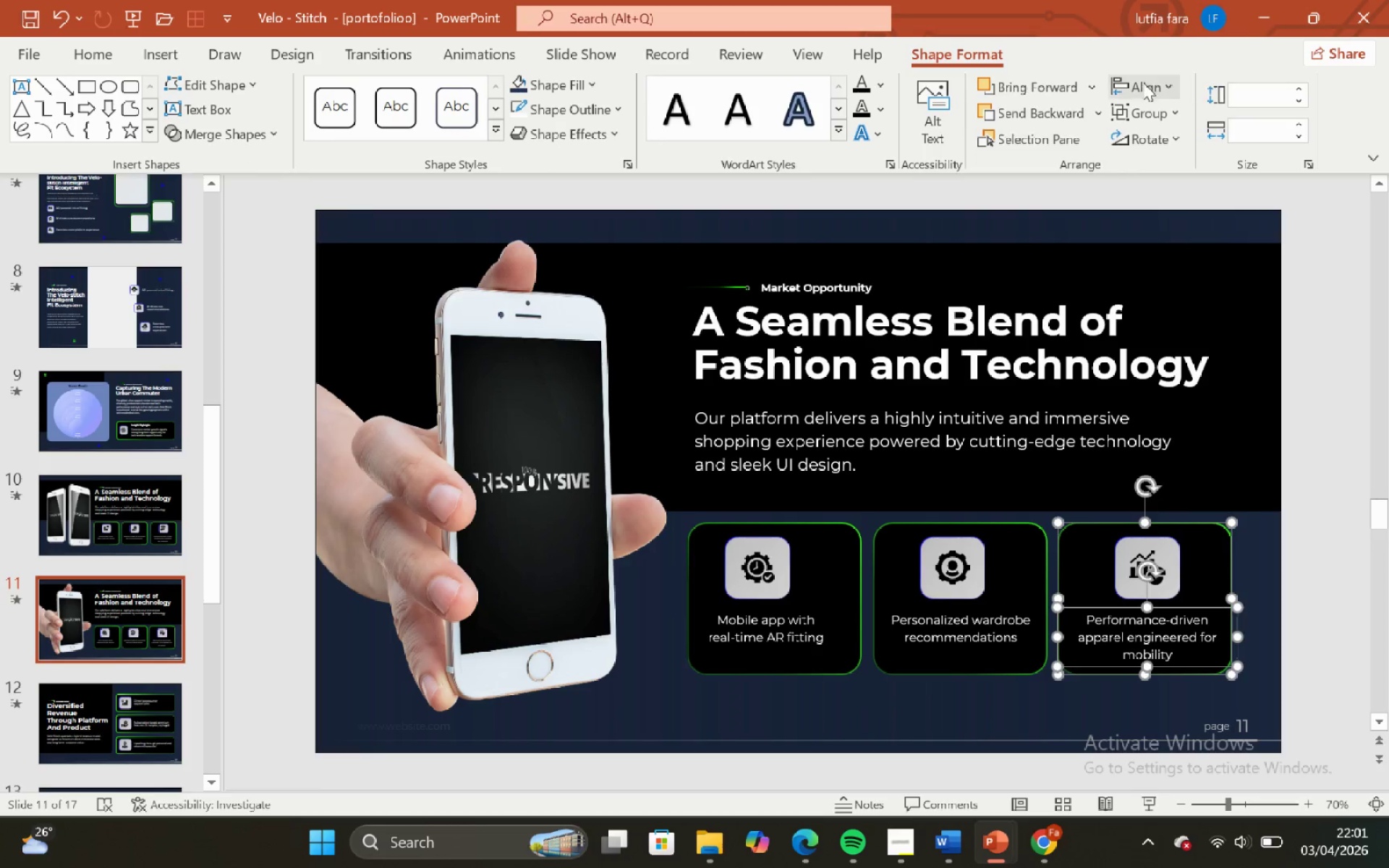 
left_click([1143, 82])
 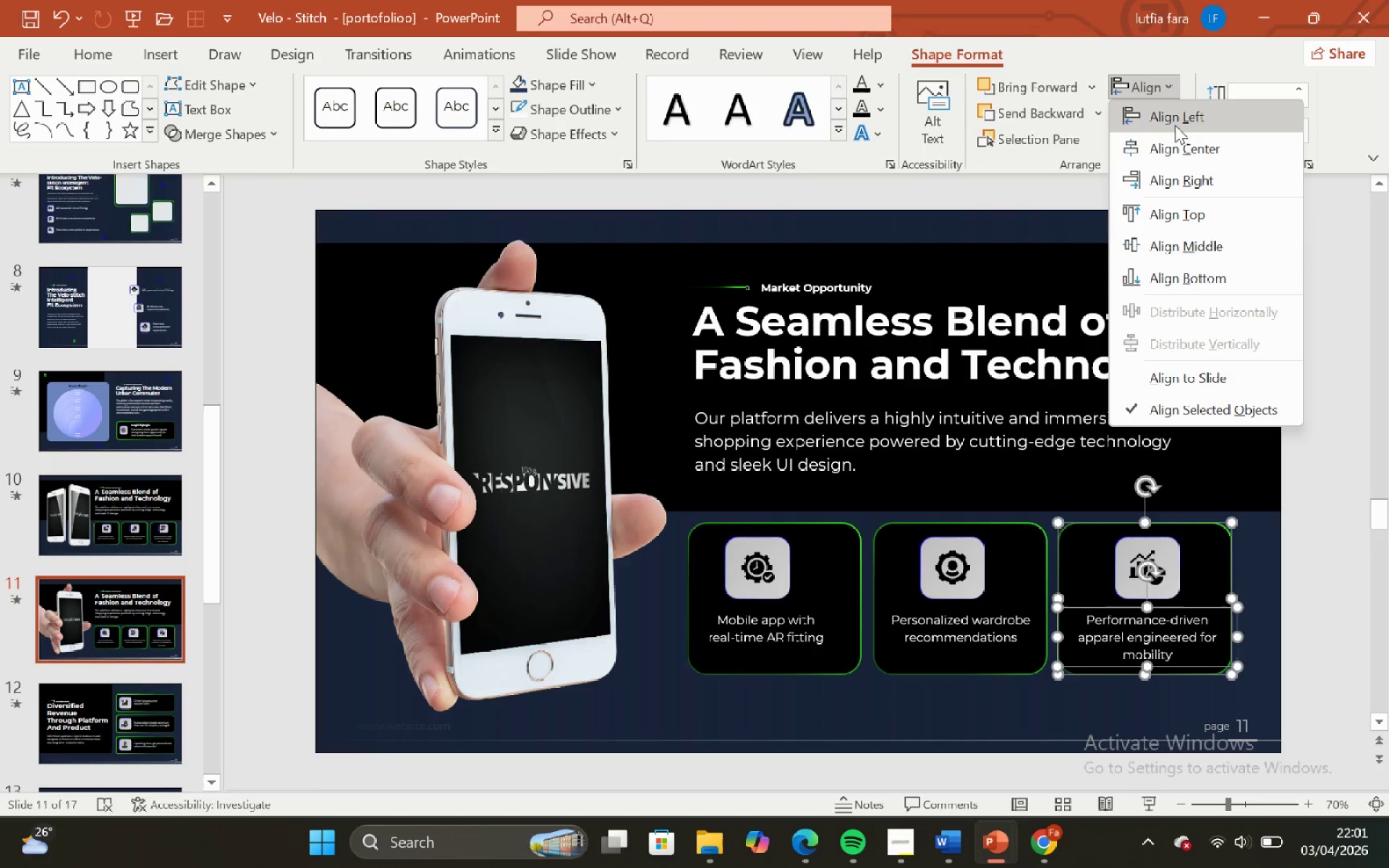 
left_click([1181, 144])
 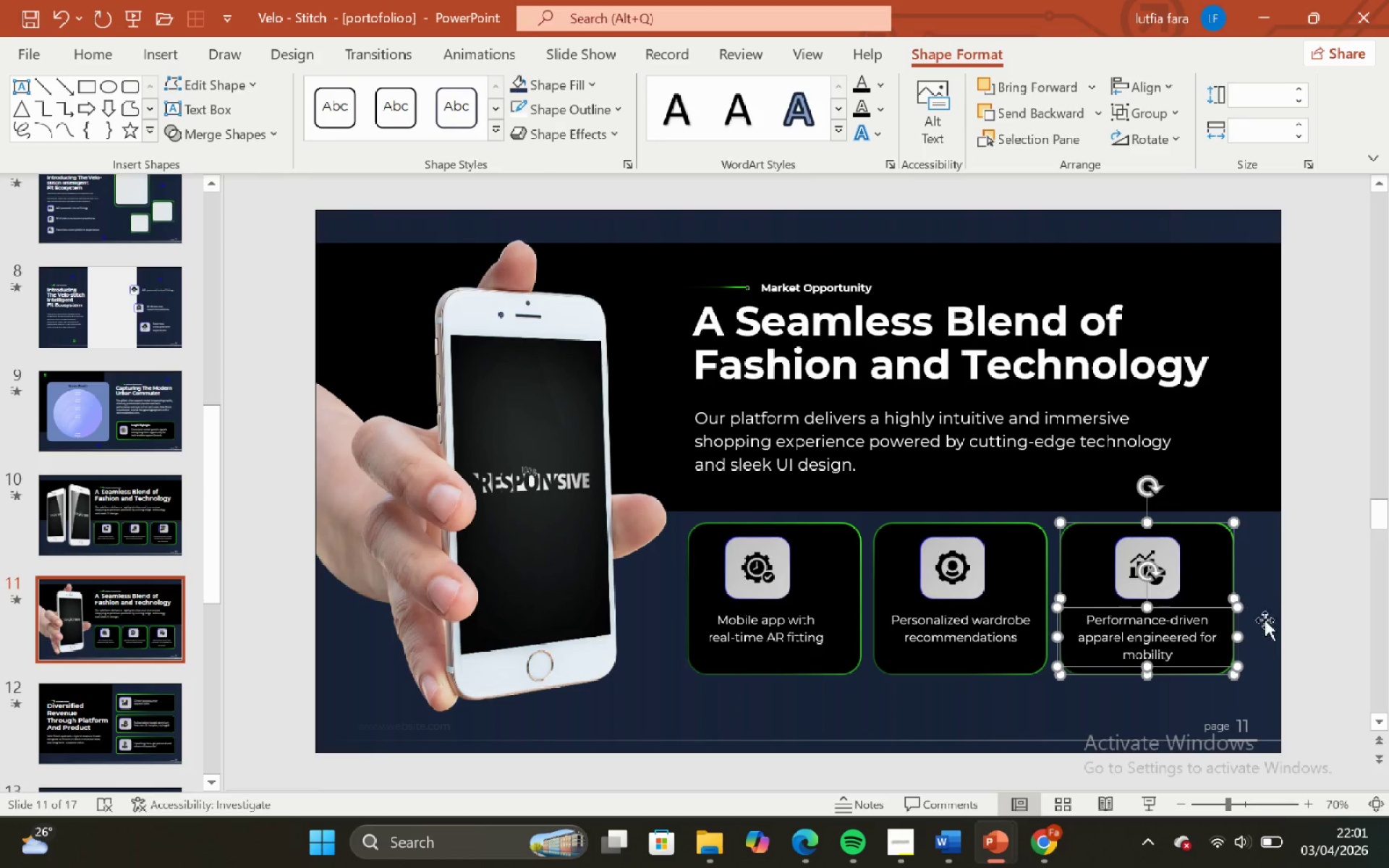 
left_click([1290, 585])
 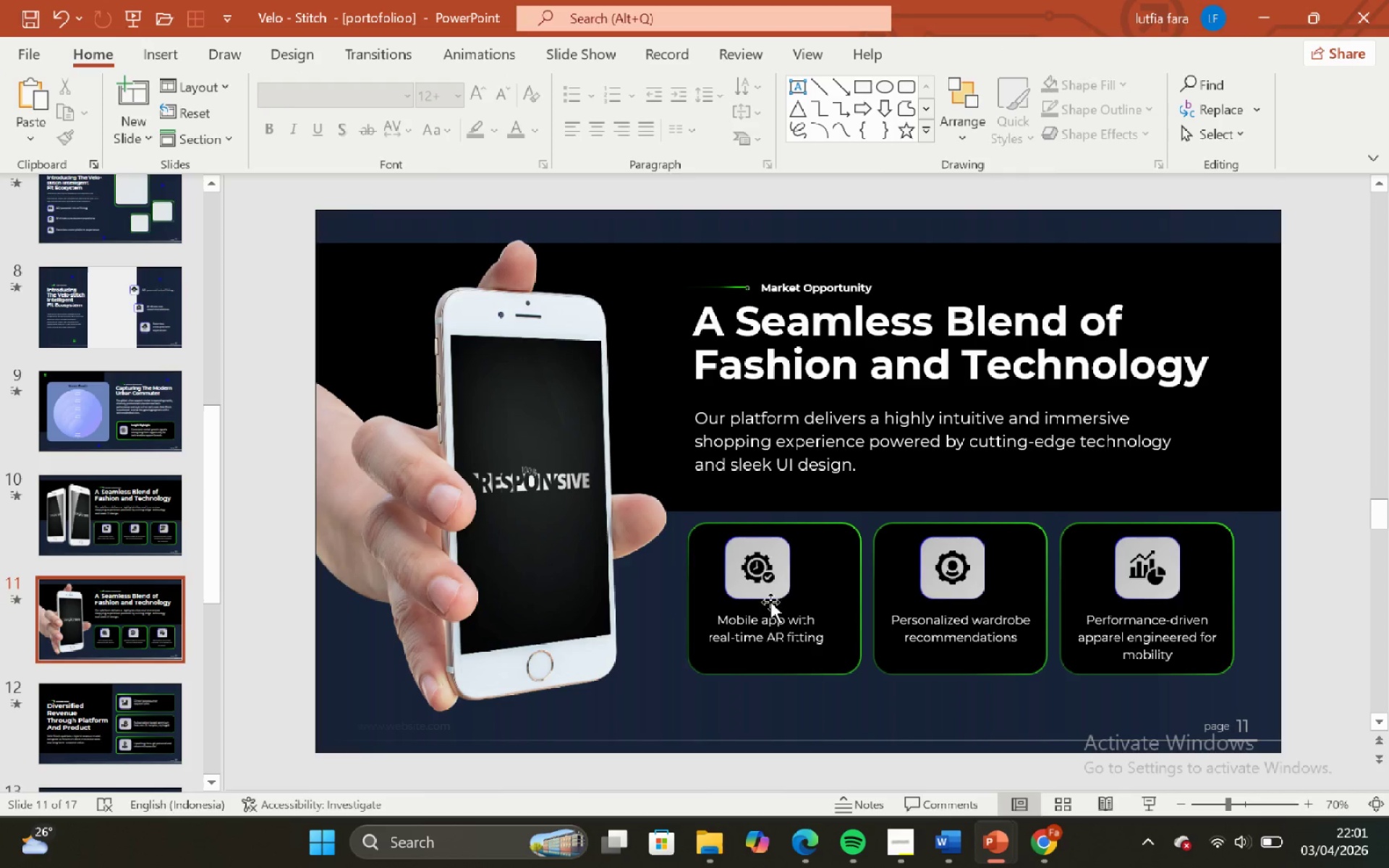 
left_click([776, 592])
 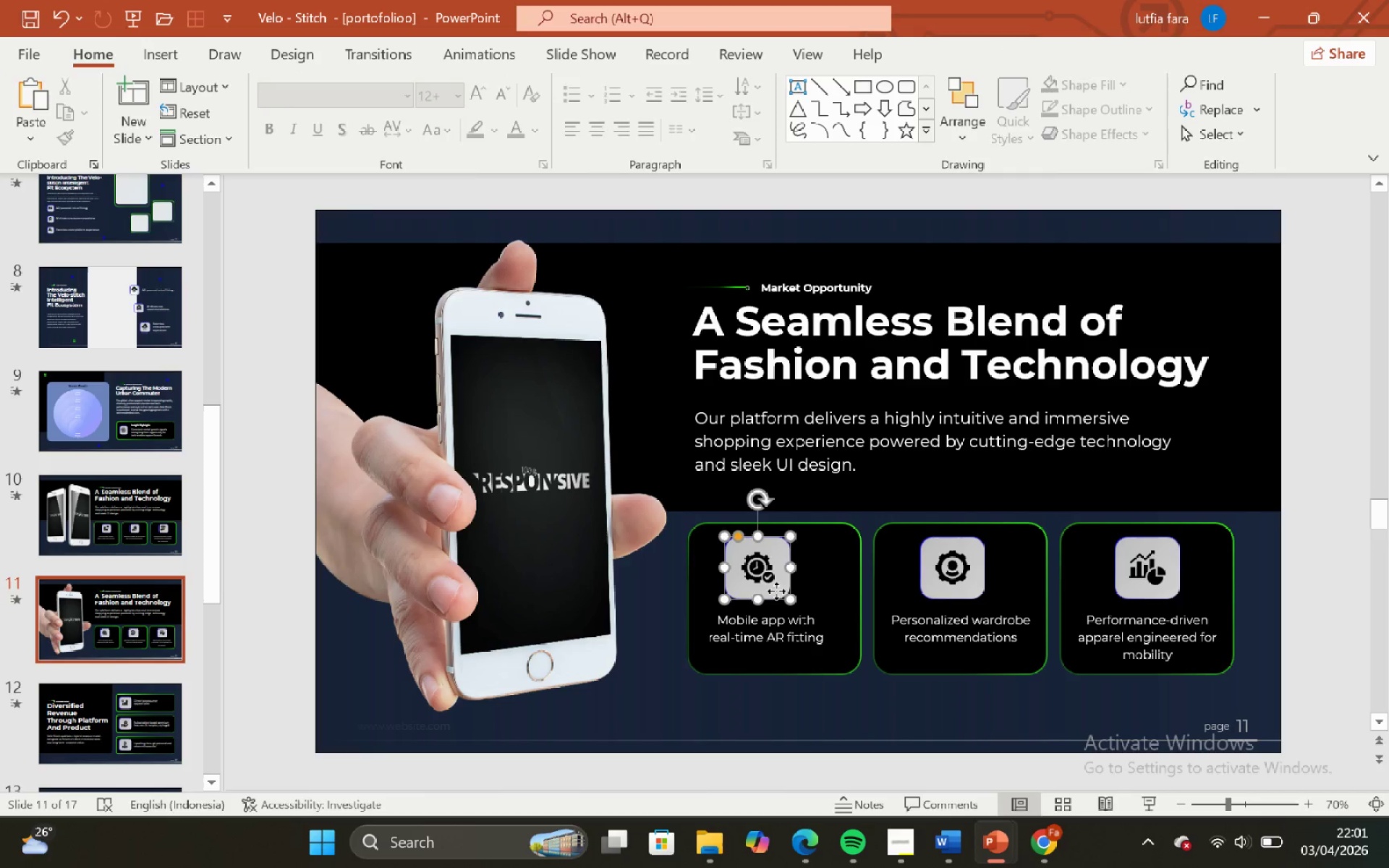 
hold_key(key=ShiftLeft, duration=0.62)
left_click([754, 570])
 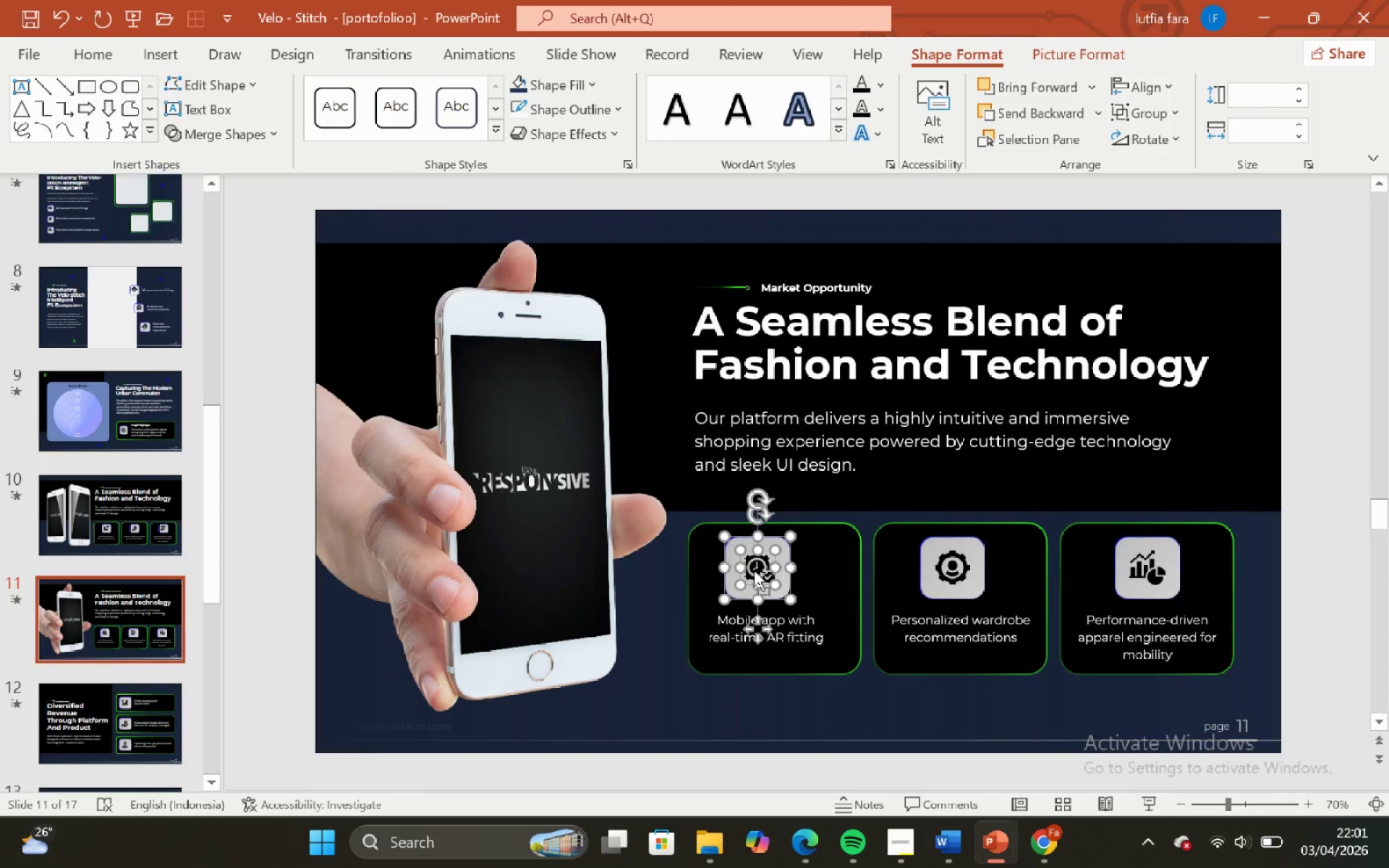 
hold_key(key=ControlLeft, duration=1.31)
 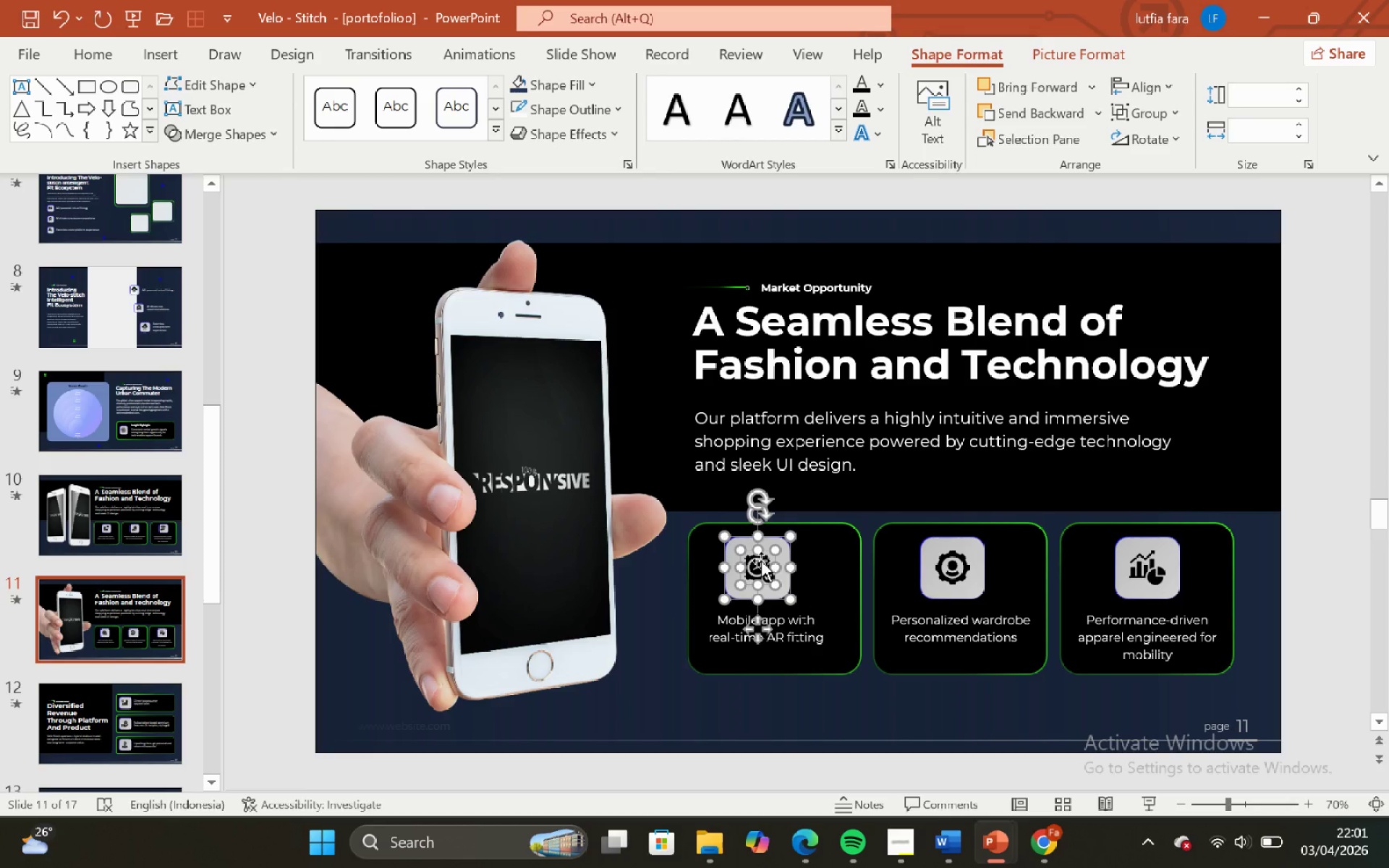 
wait(10.3)
 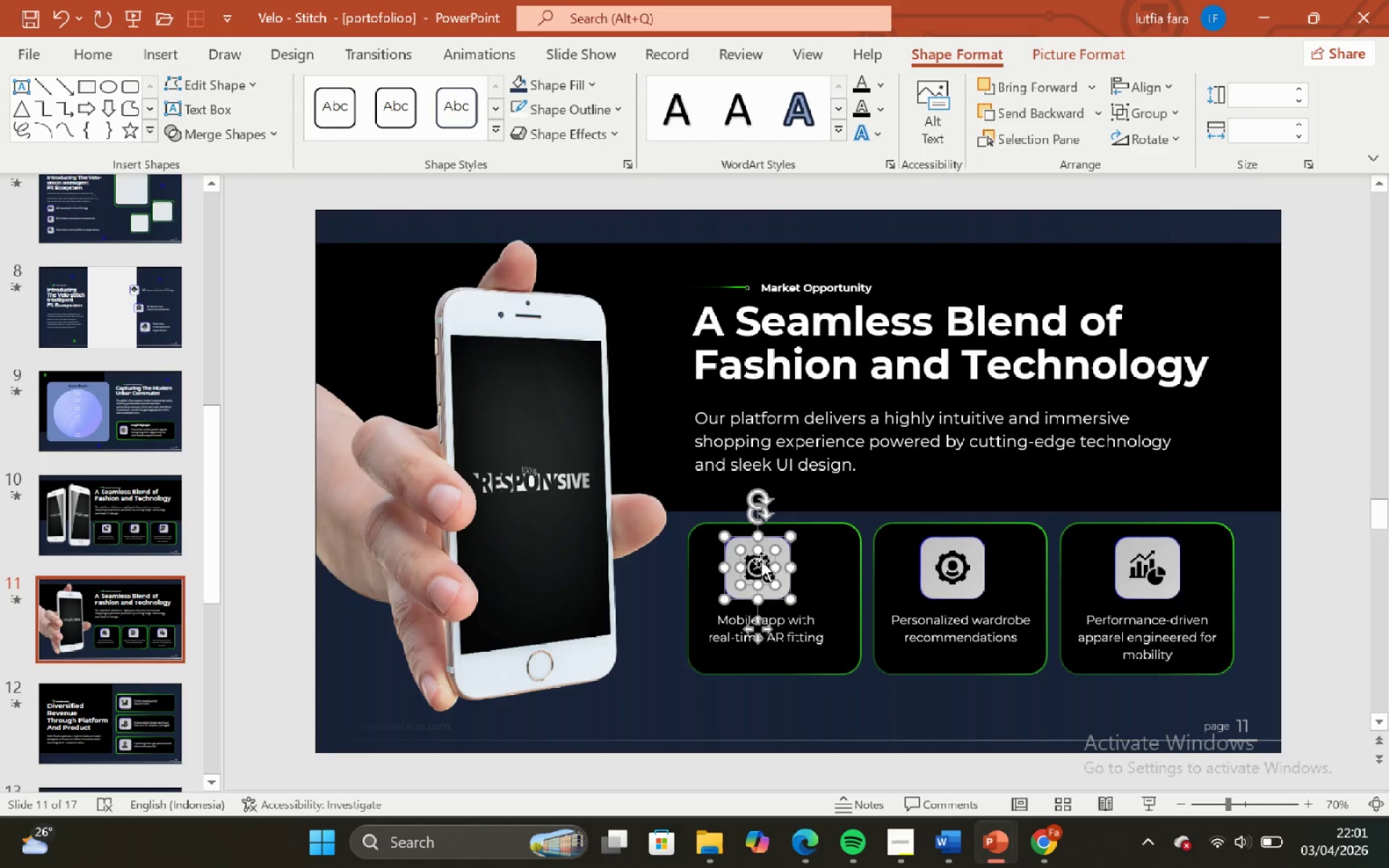 
left_click([1071, 200])
 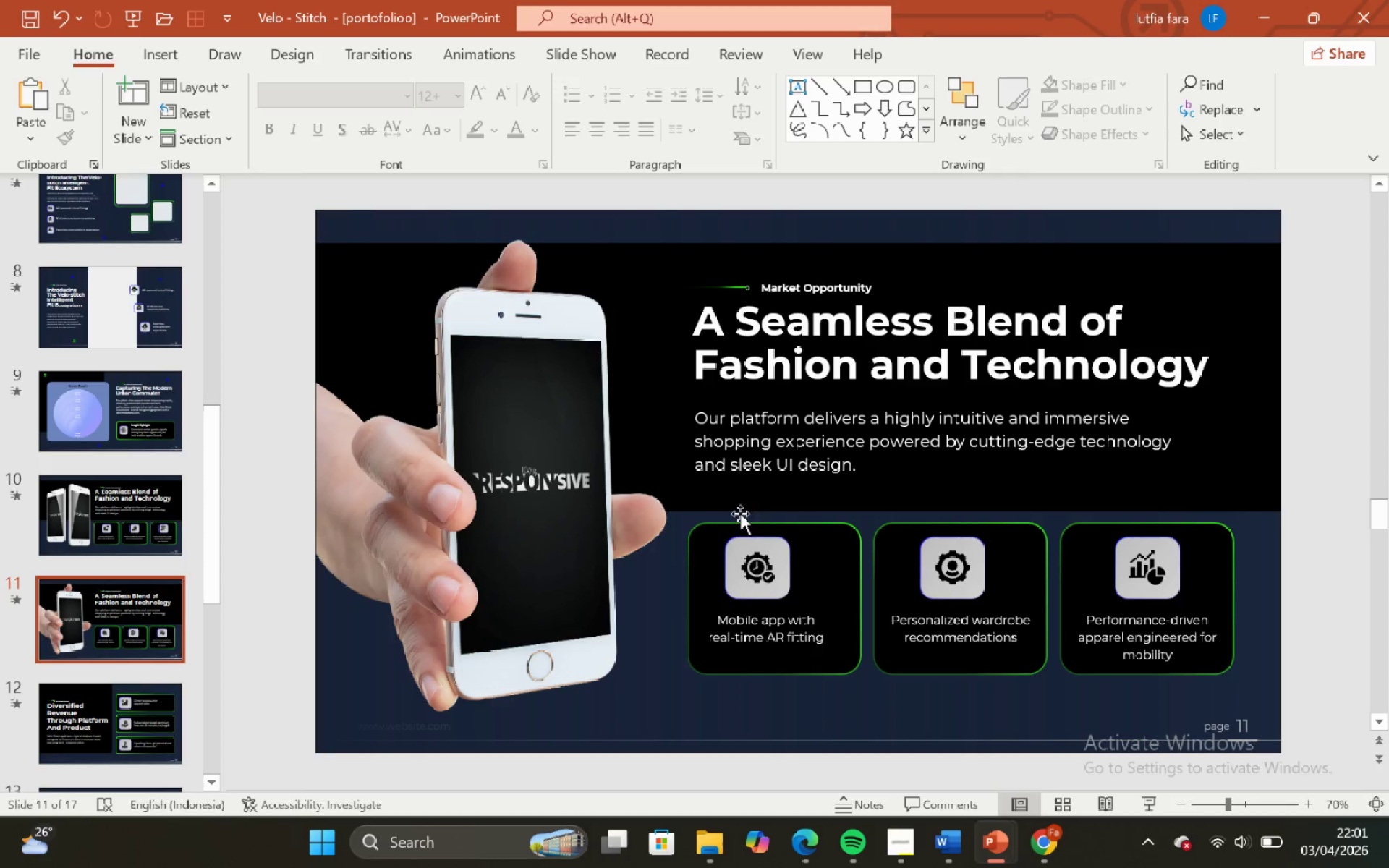 
left_click([758, 561])
 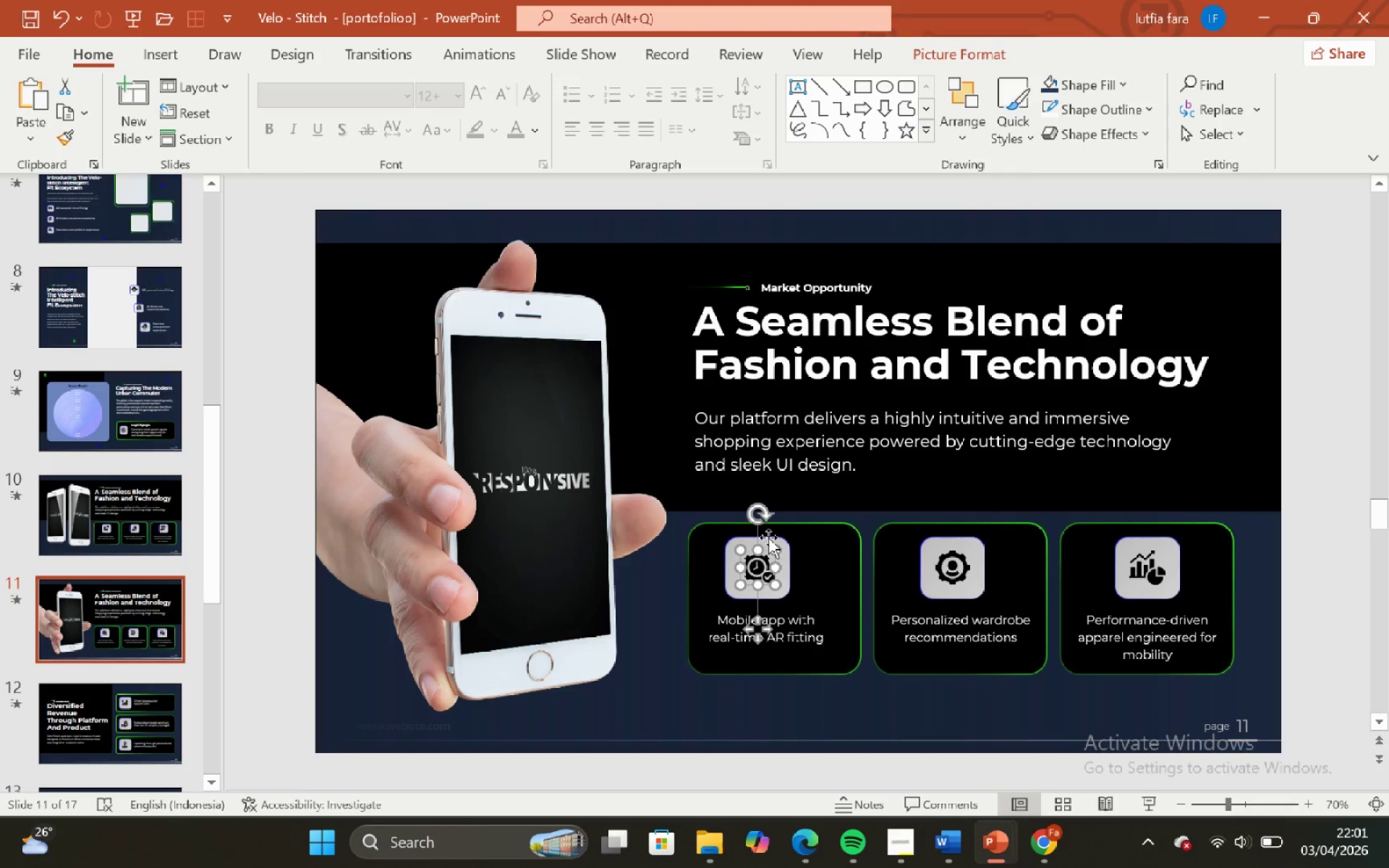 
hold_key(key=ShiftLeft, duration=0.67)
left_click([765, 543])
 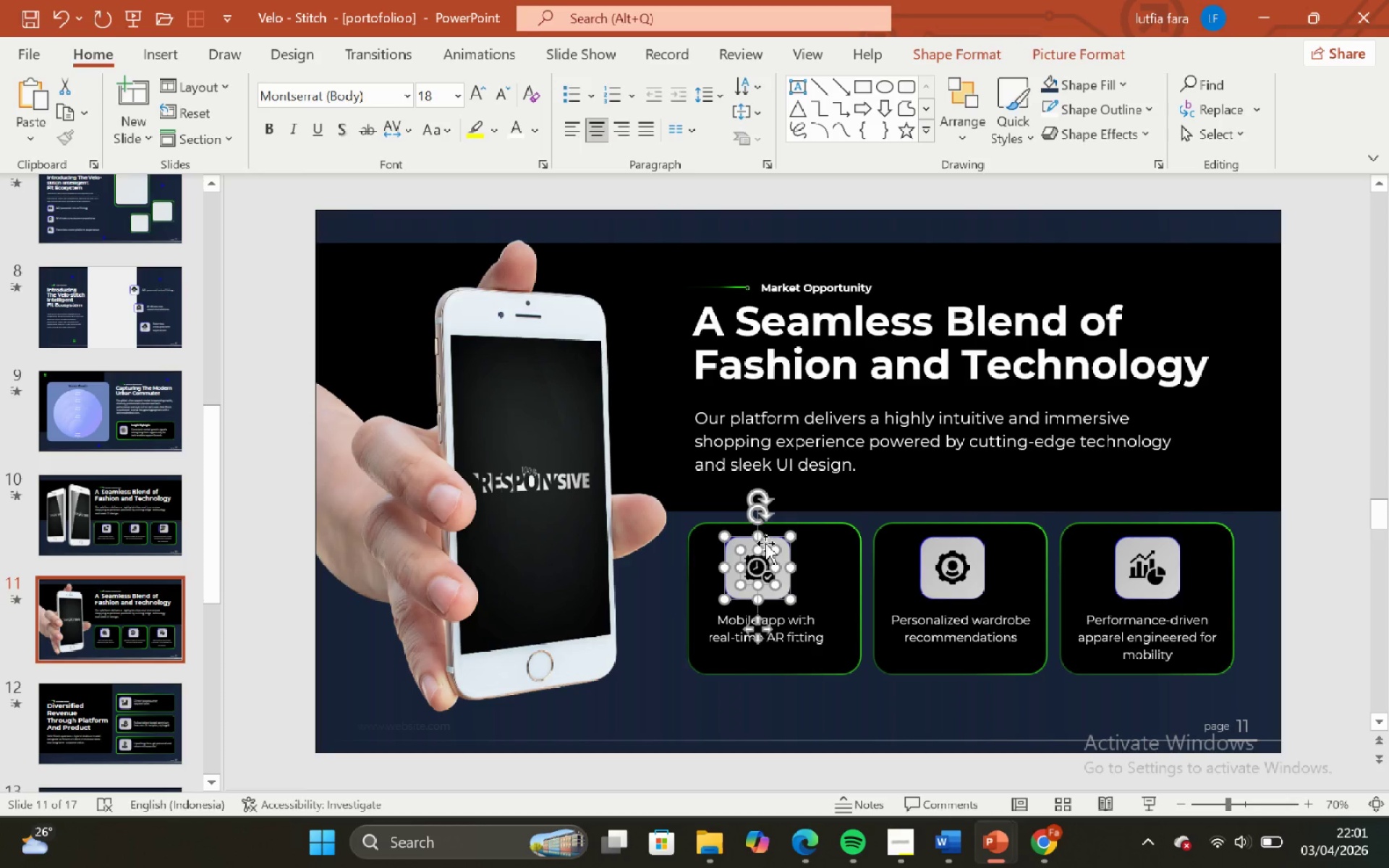 
key(Control+G)
 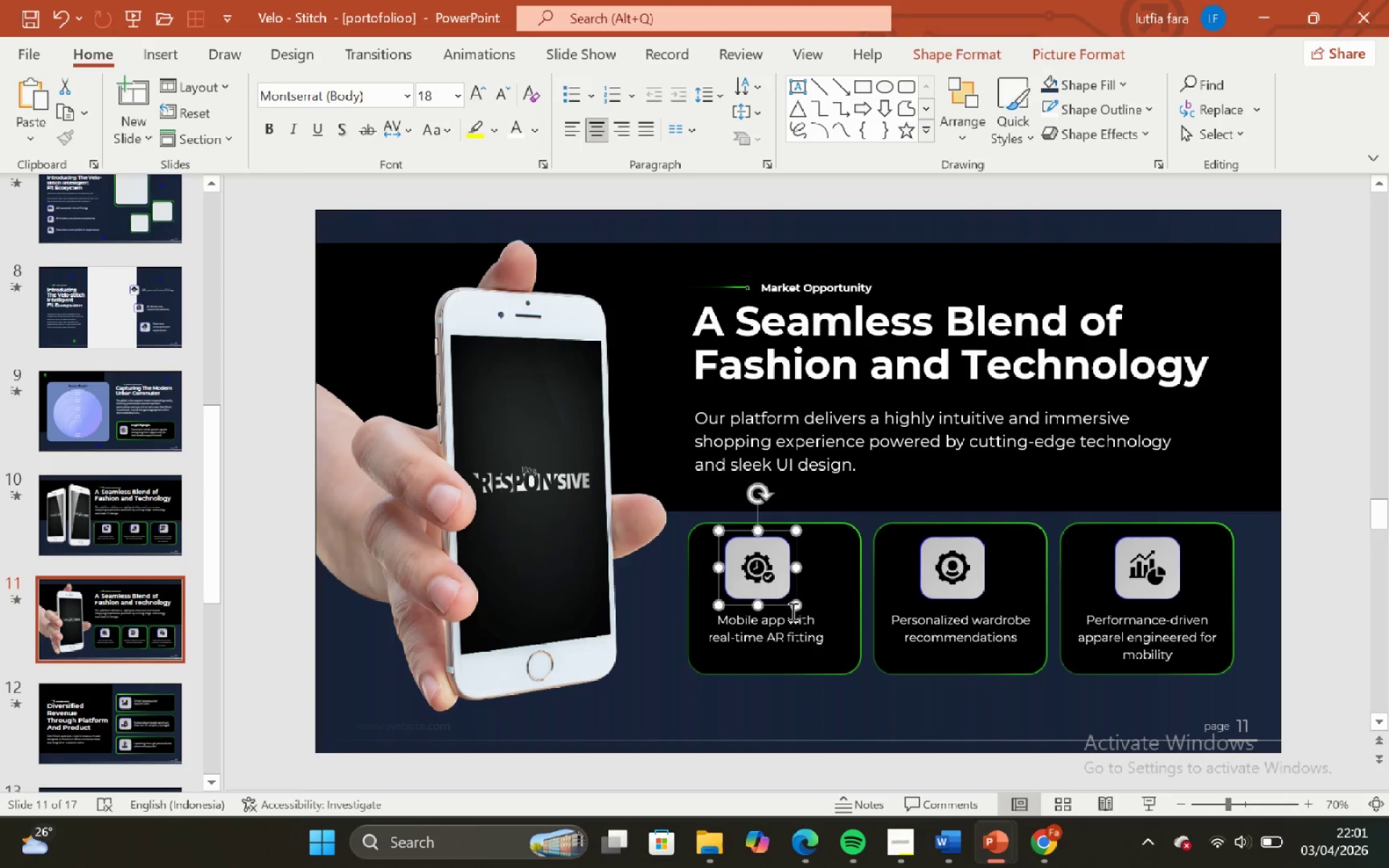 
hold_key(key=ShiftLeft, duration=0.67)
left_click_drag(start_coordinate=[811, 609], to_coordinate=[815, 605])
 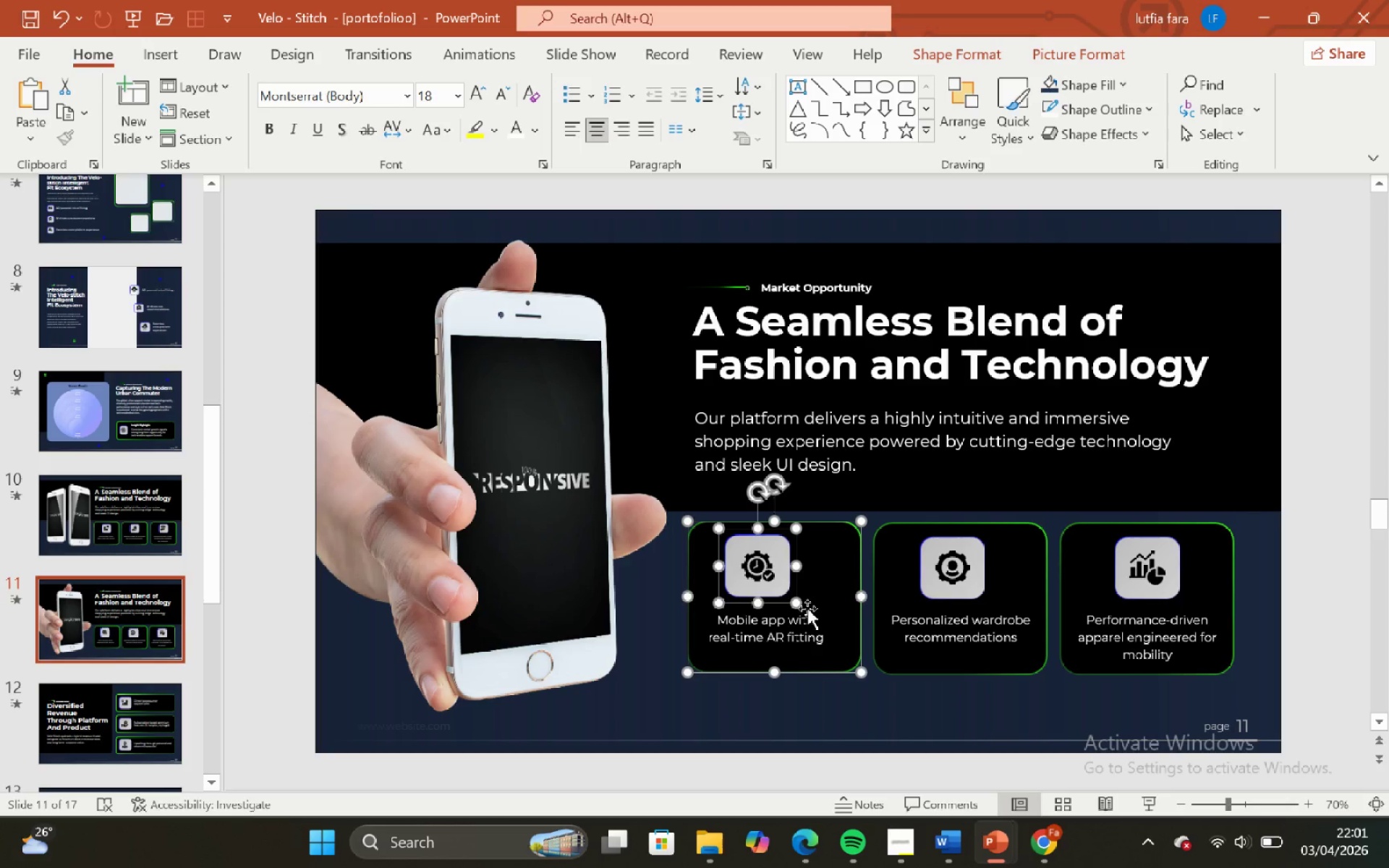 
key(Control+Z)
 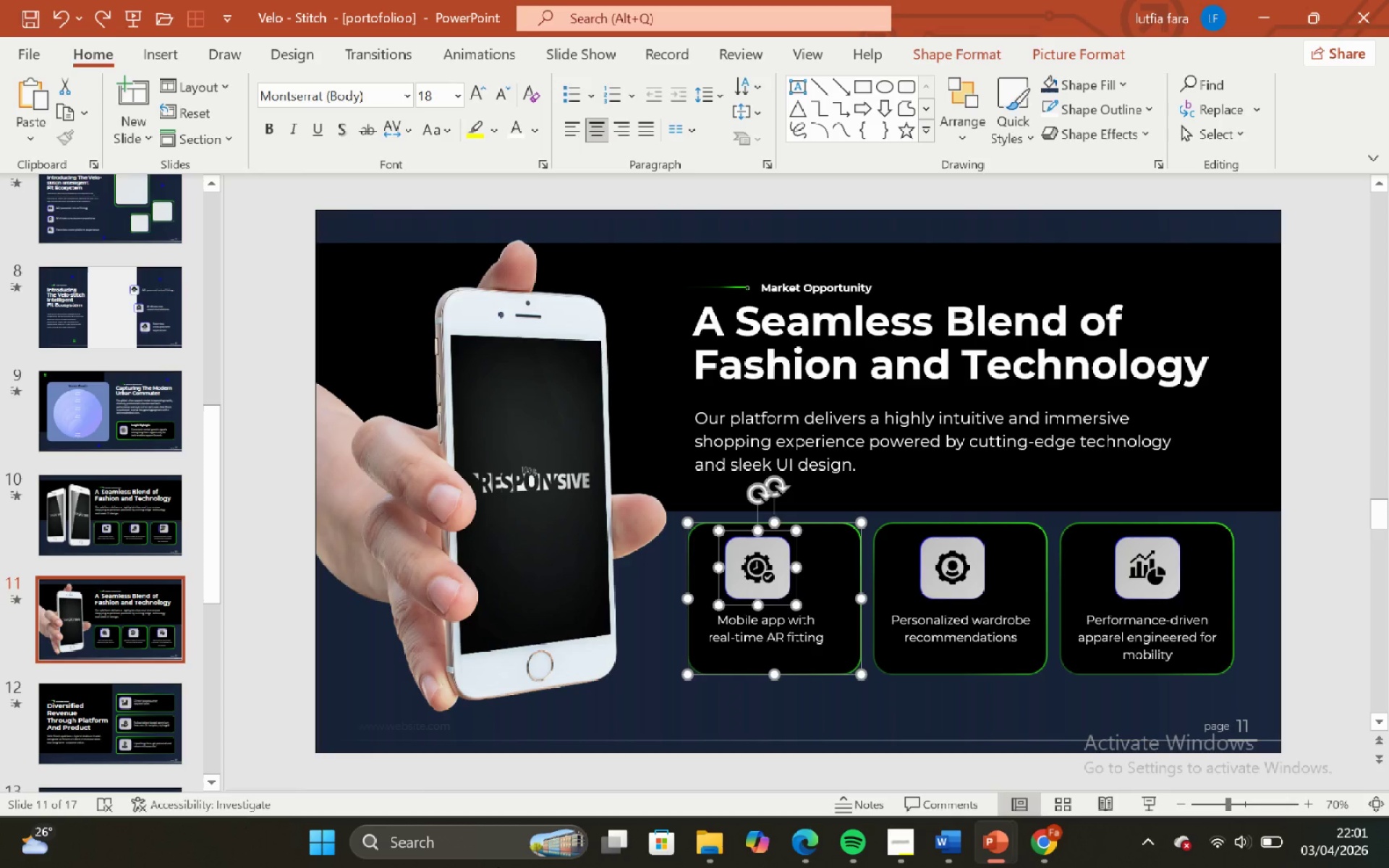 
wait(11.48)
 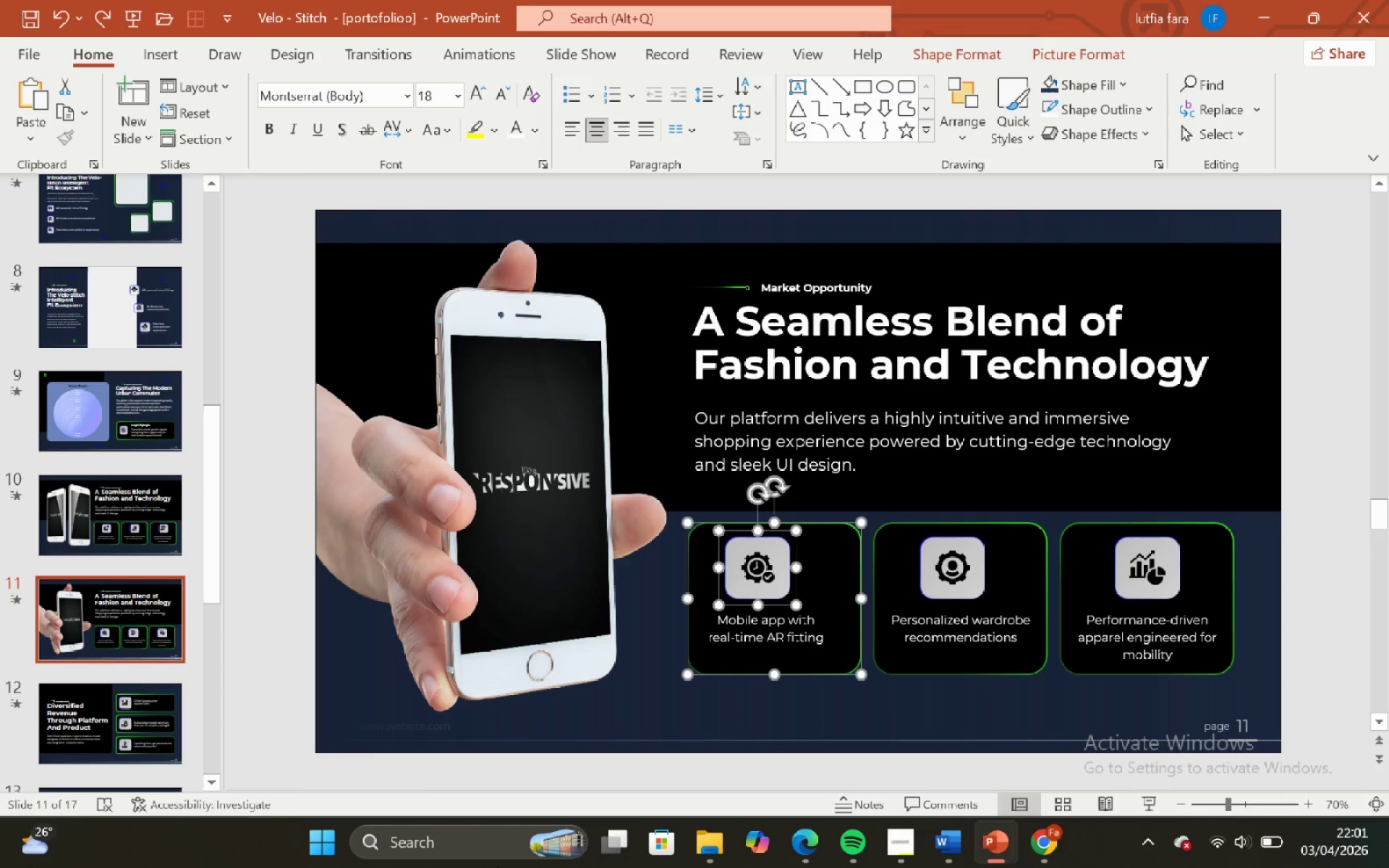 
mouse_move([946, 869])
 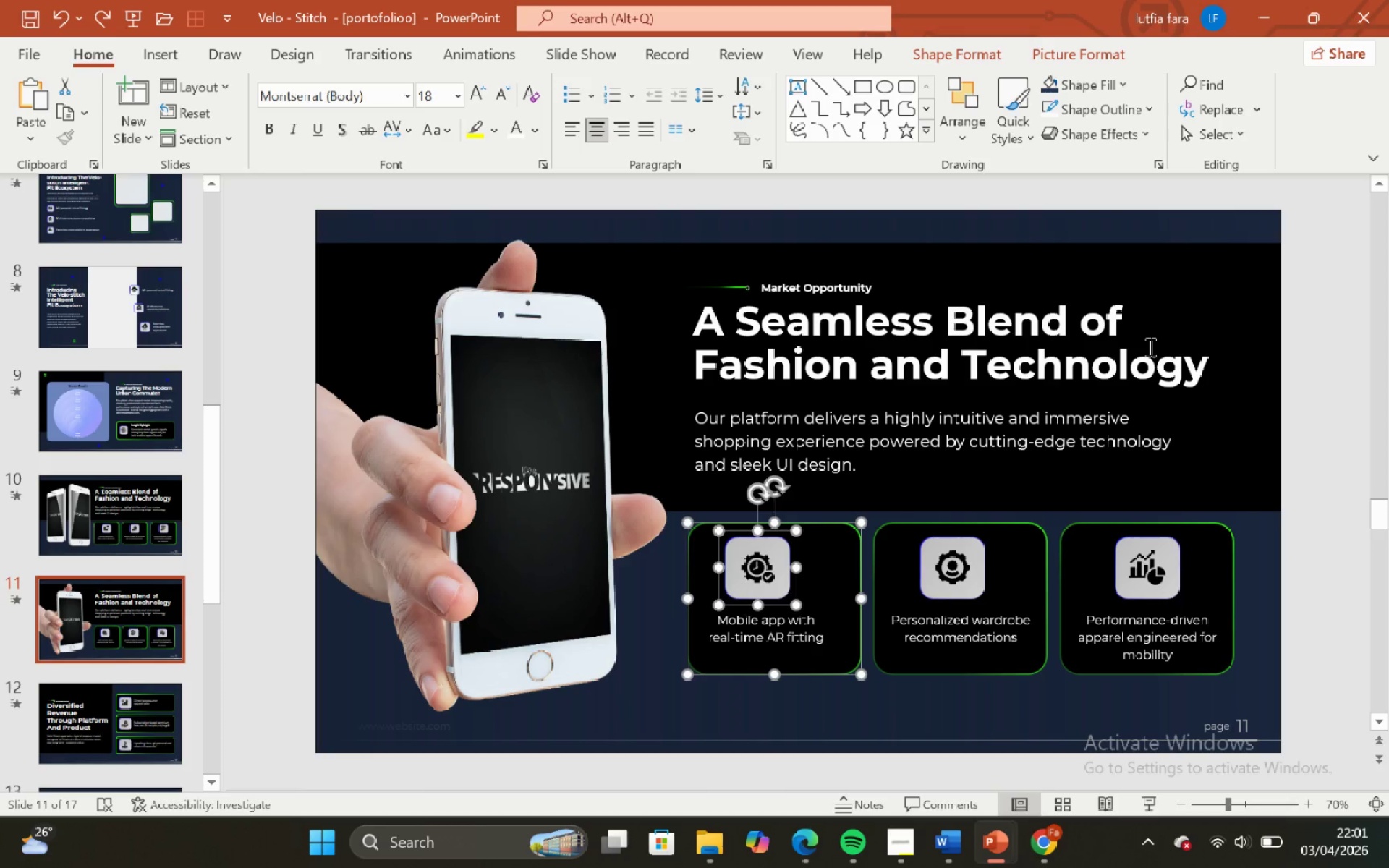 
wait(8.55)
 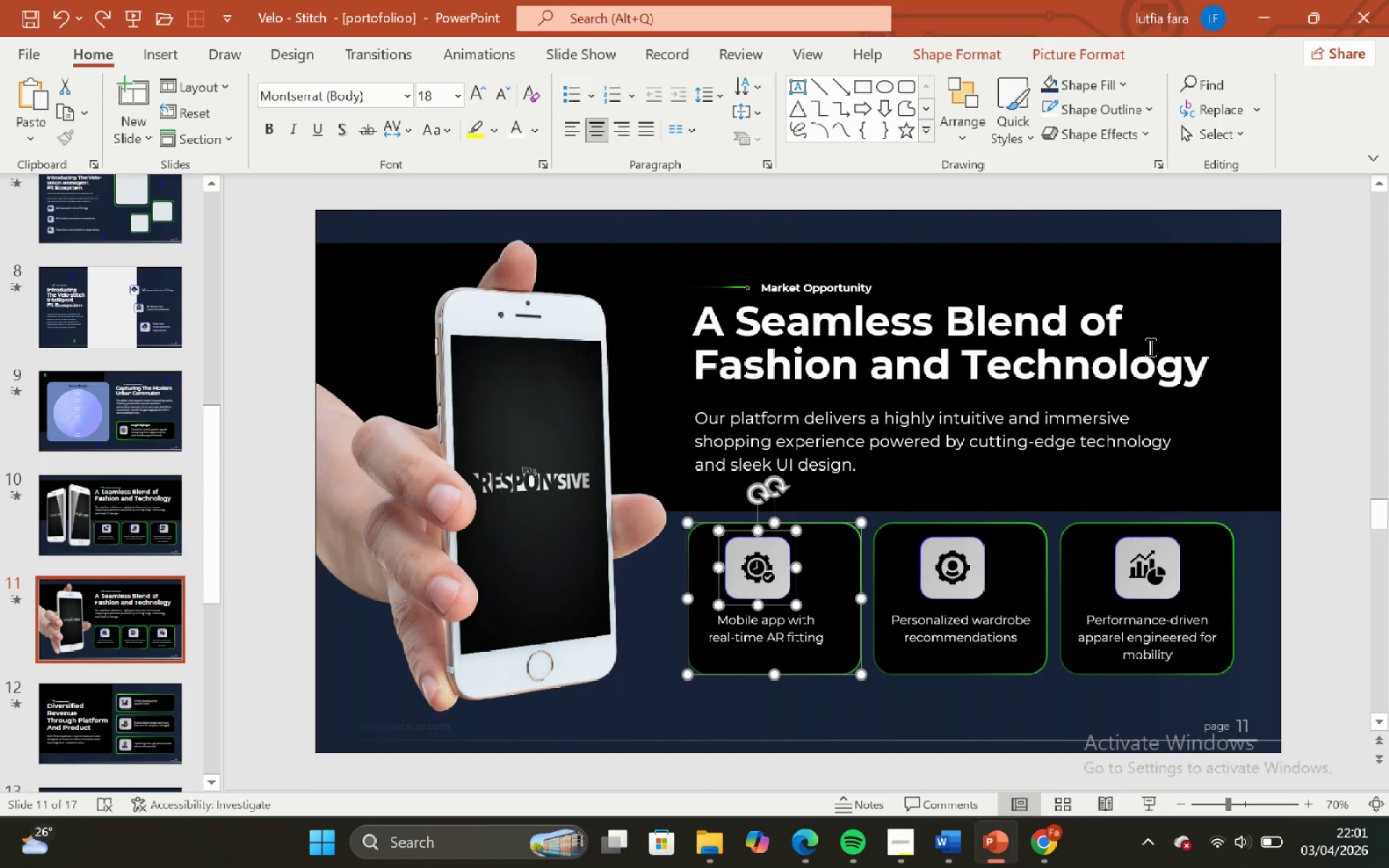 
left_click([810, 727])
 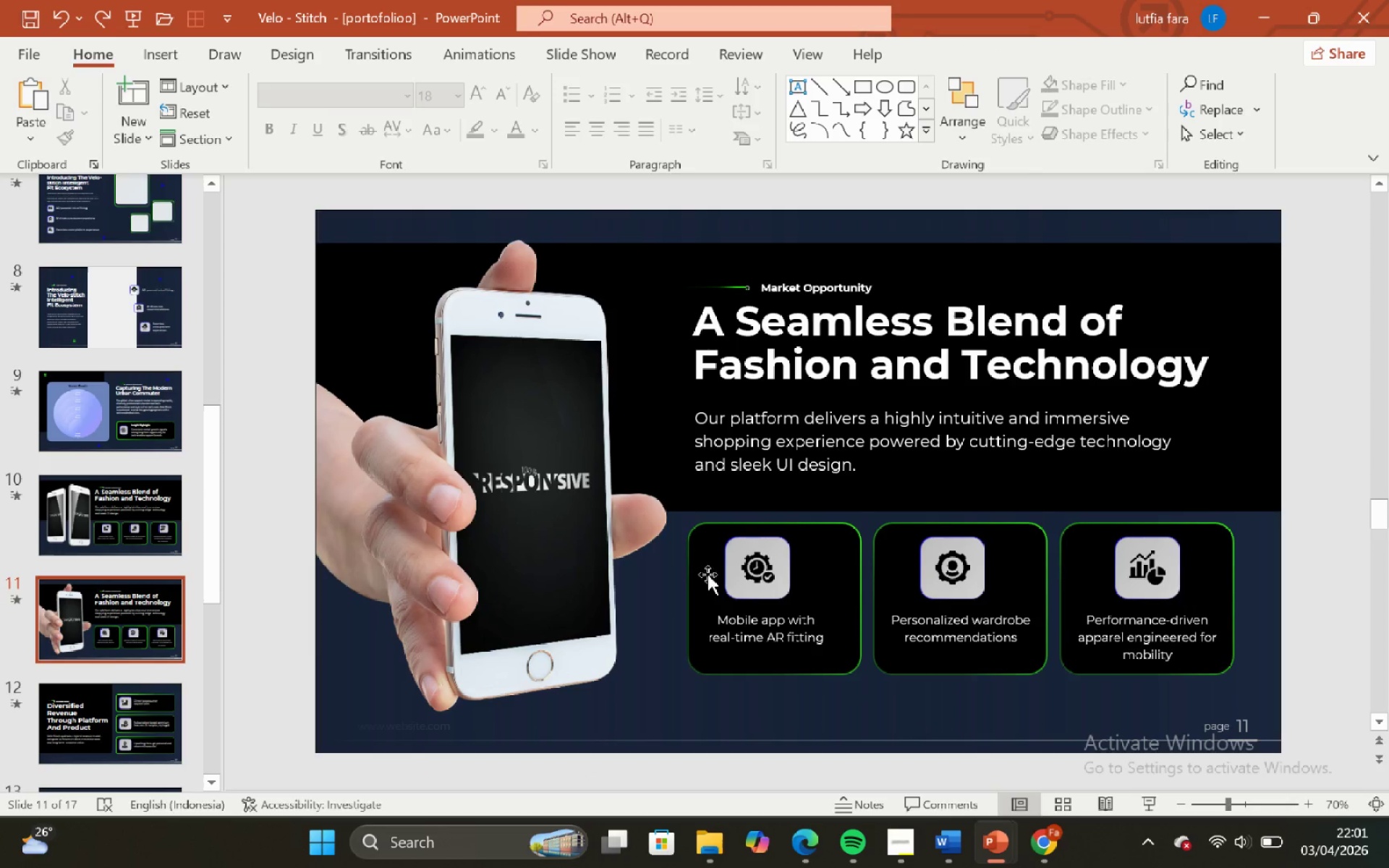 
left_click([666, 720])
 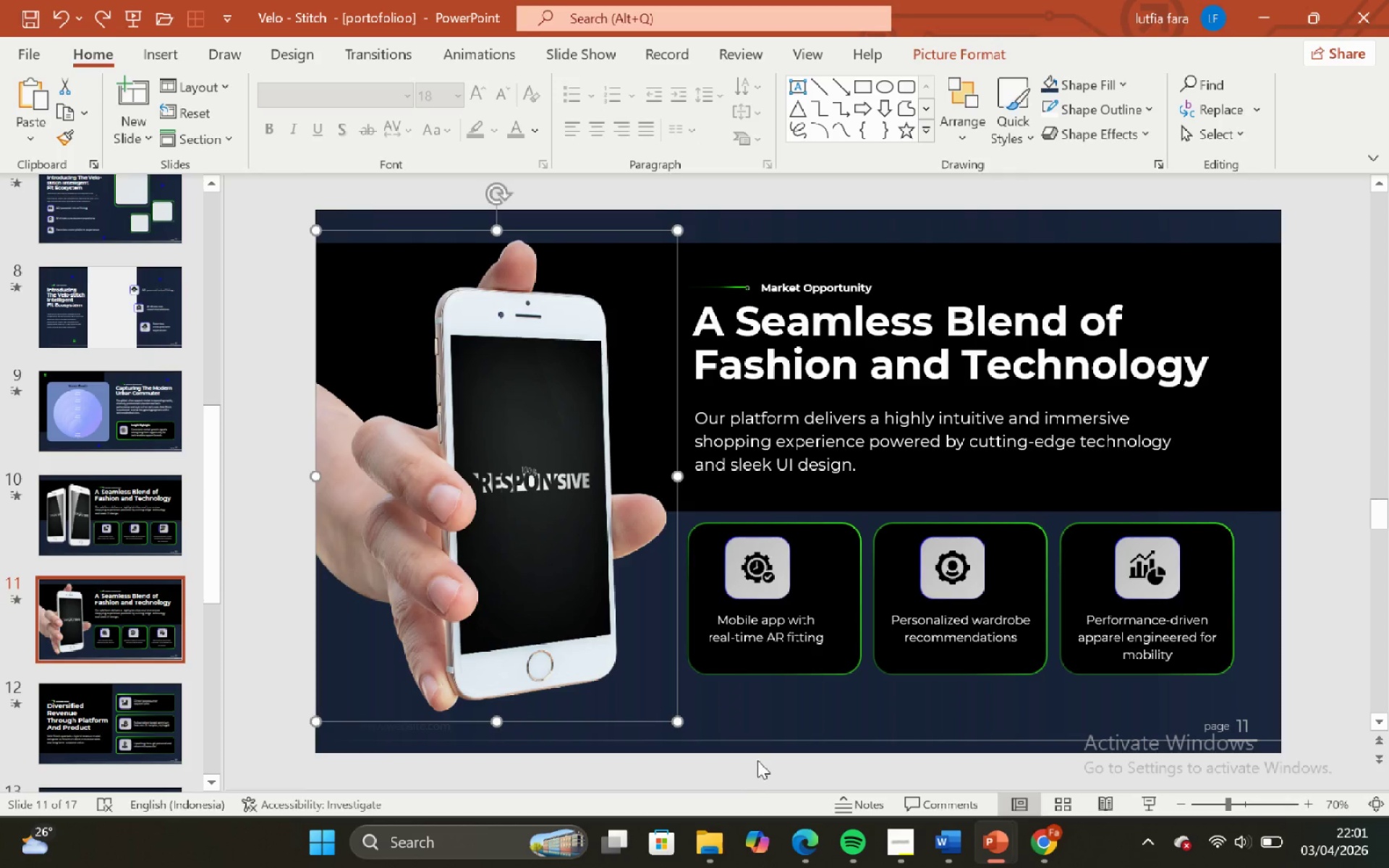 
left_click_drag(start_coordinate=[757, 760], to_coordinate=[757, 746])
 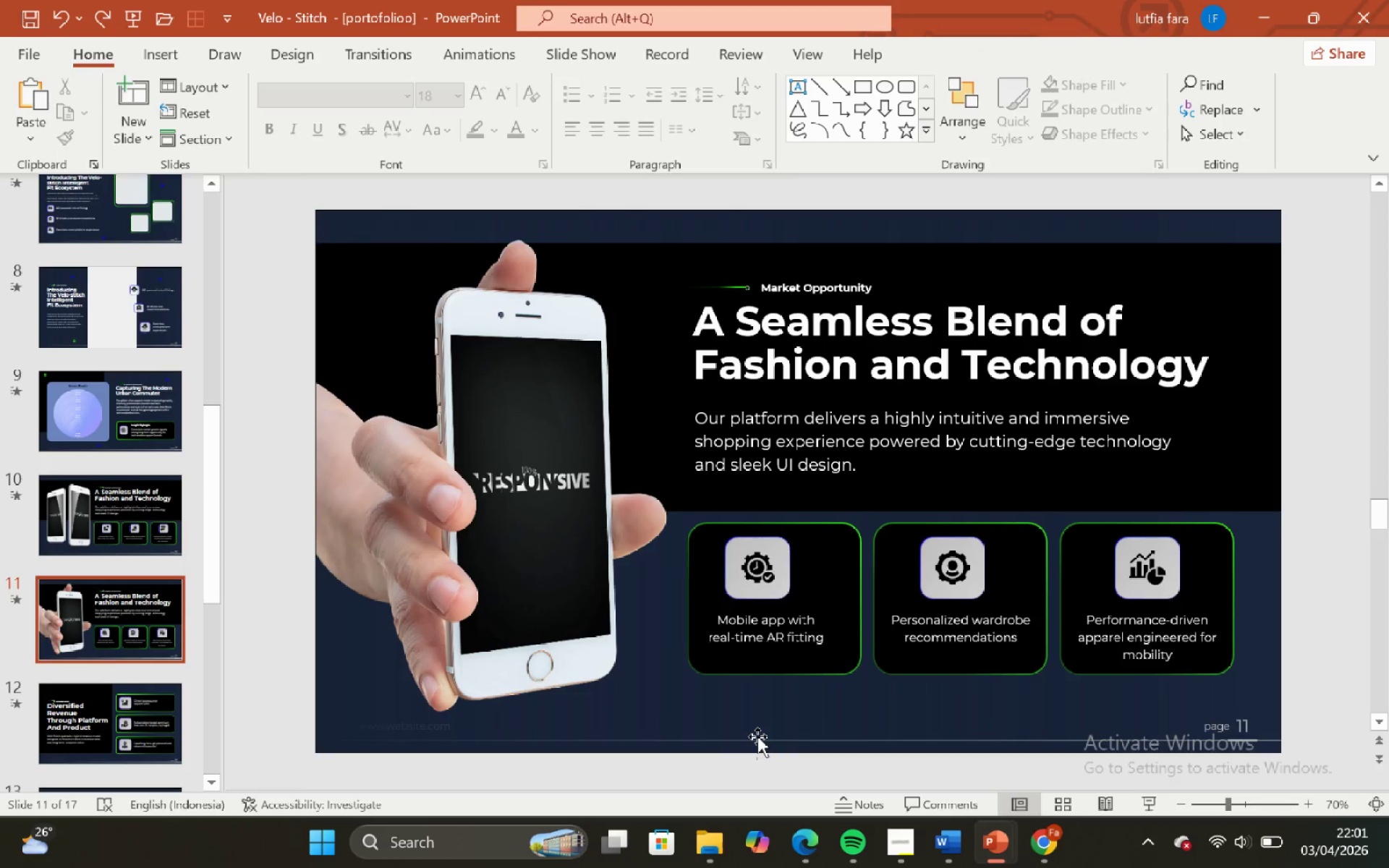 
double_click([757, 736])
 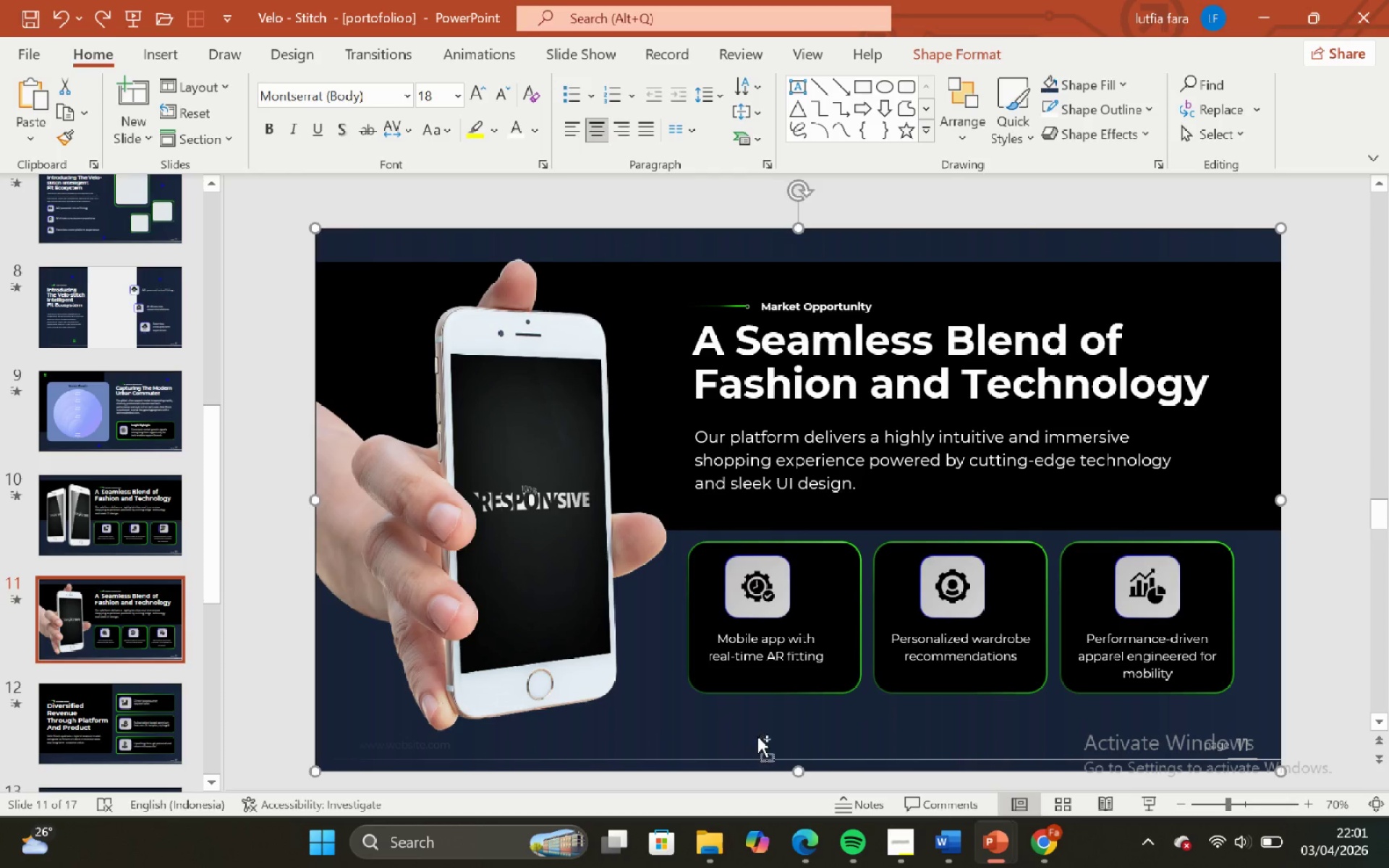 
key(Control+C)
 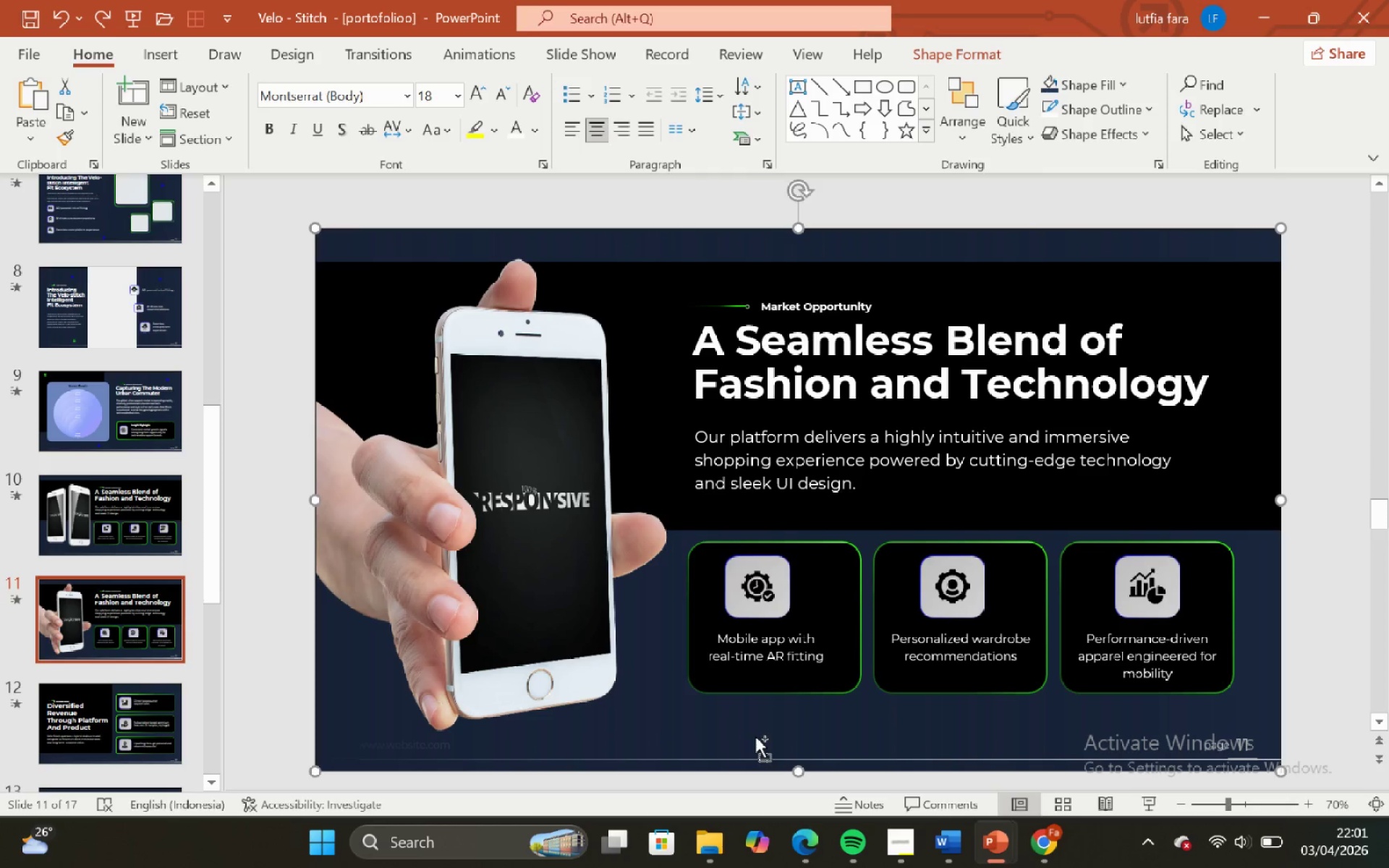 
key(Control+C)
 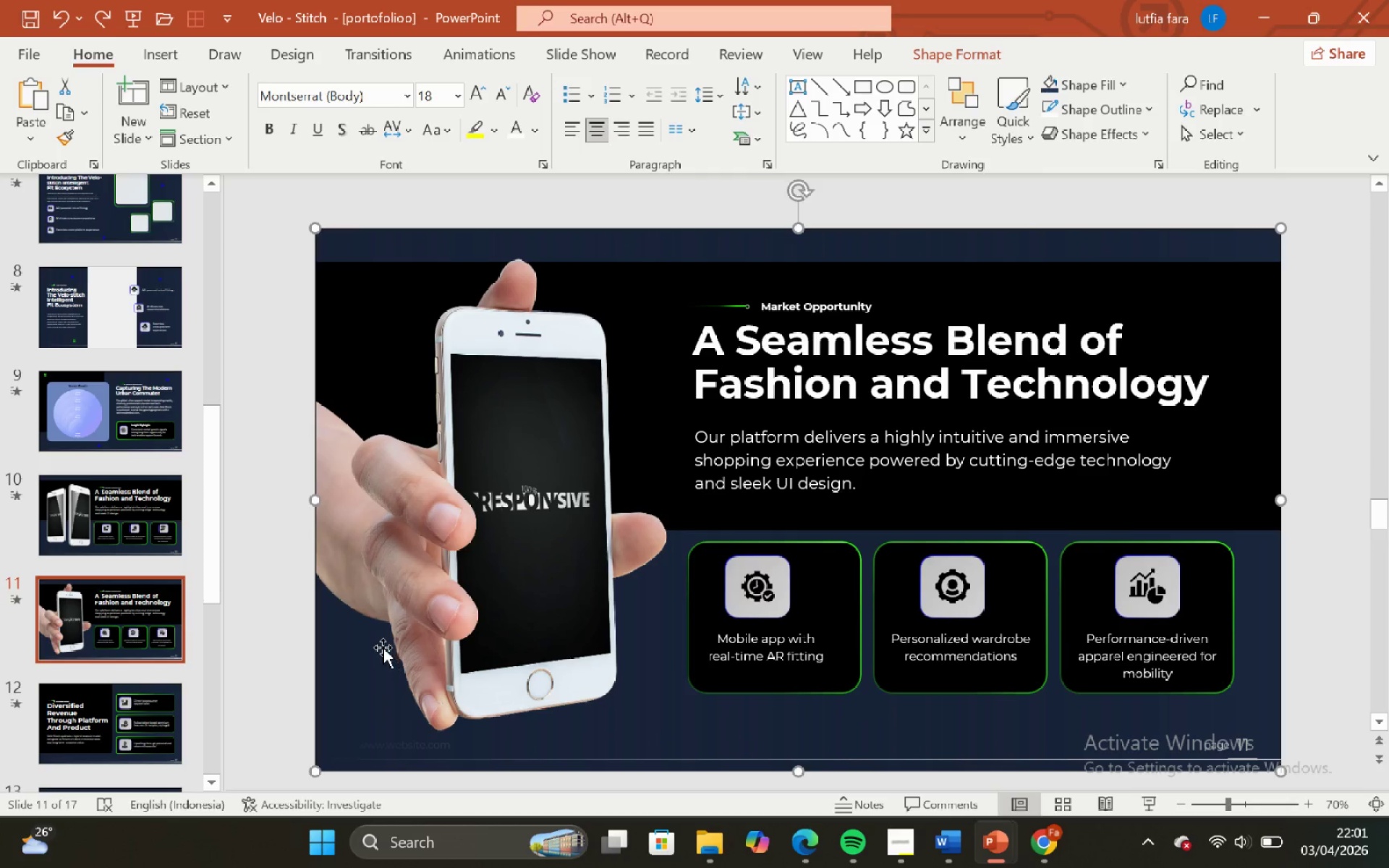 
key(Backspace)
 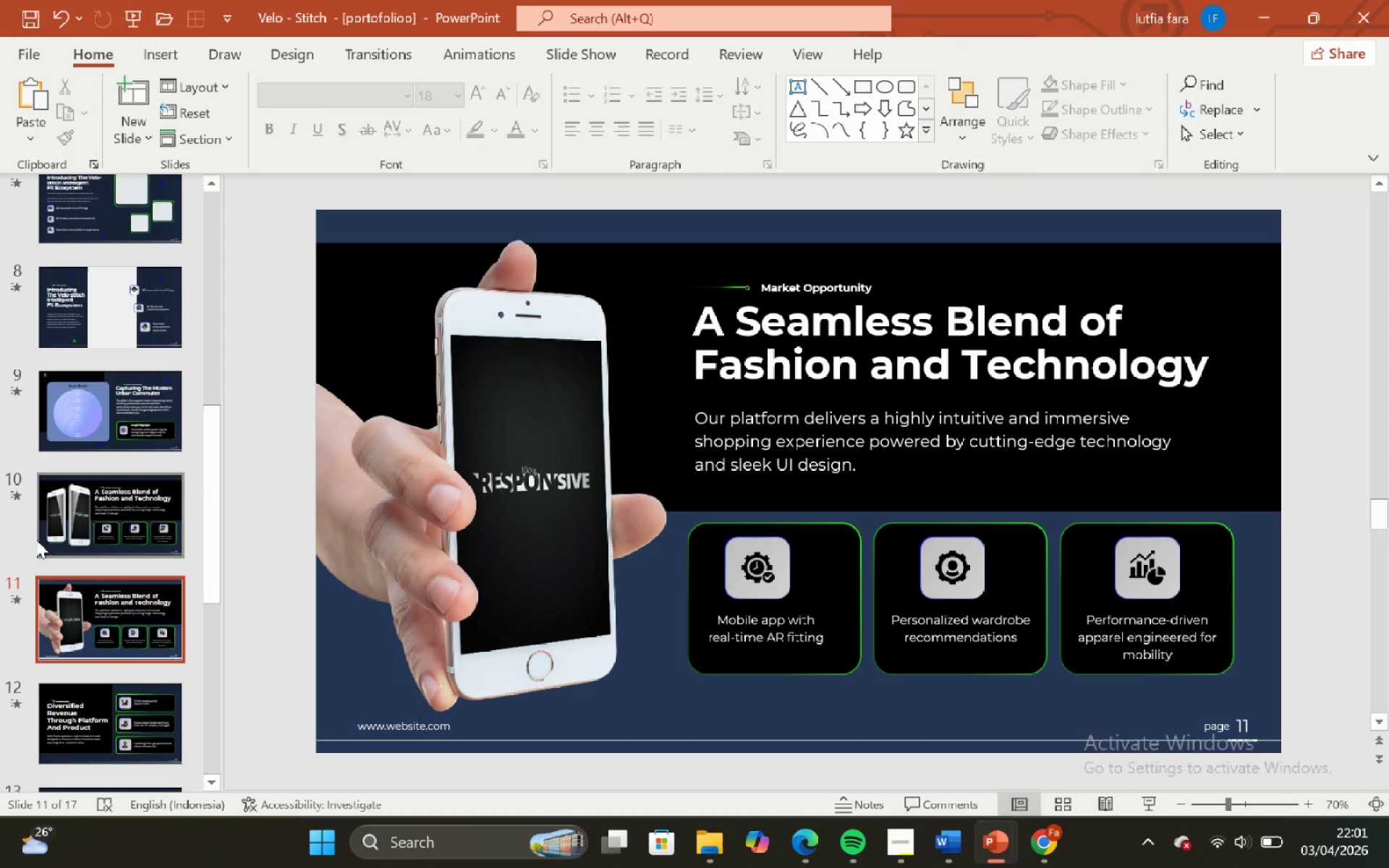 
scroll: coordinate [36, 591], scroll_direction: down, amount: 15.0
 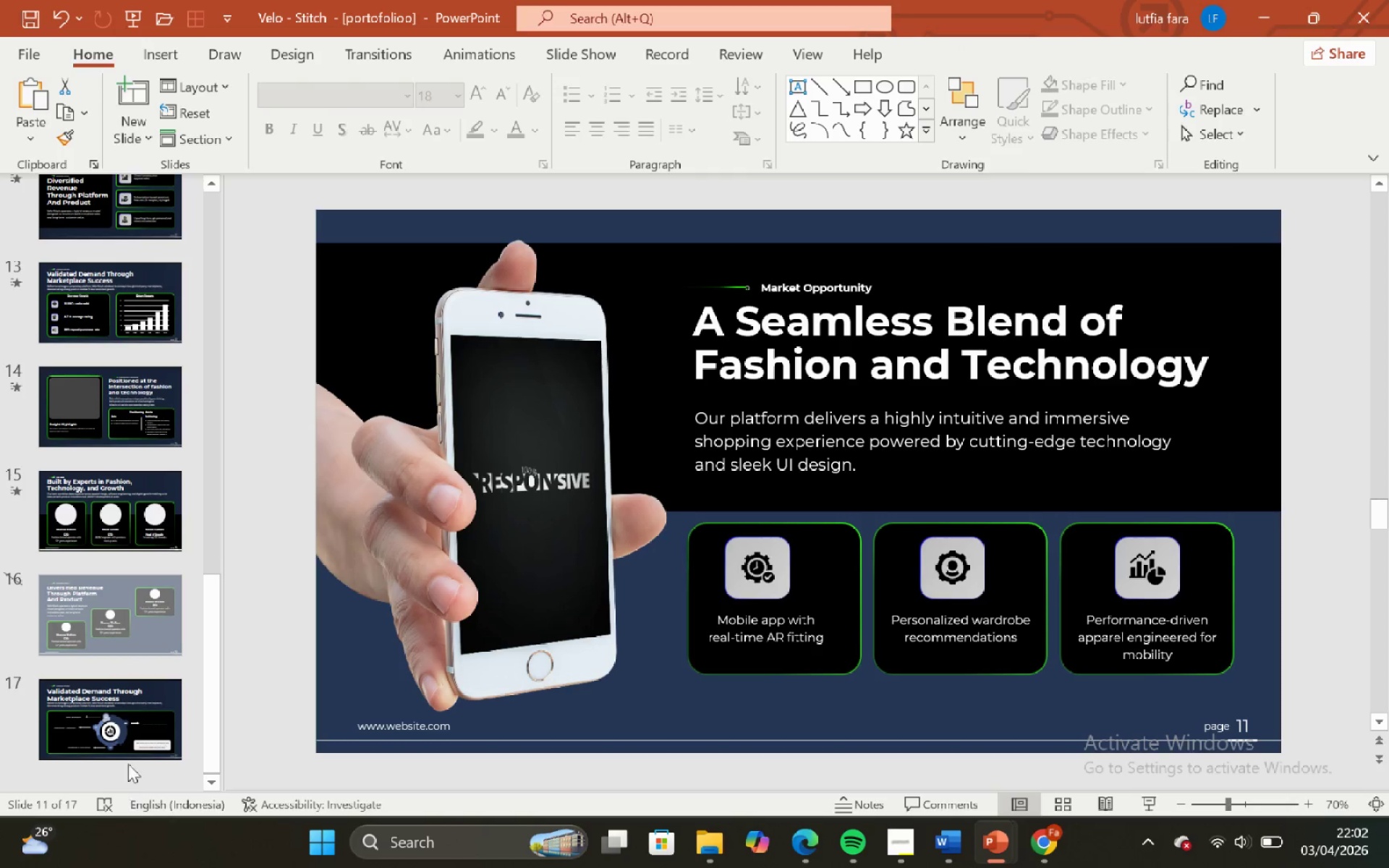 
left_click([135, 712])
 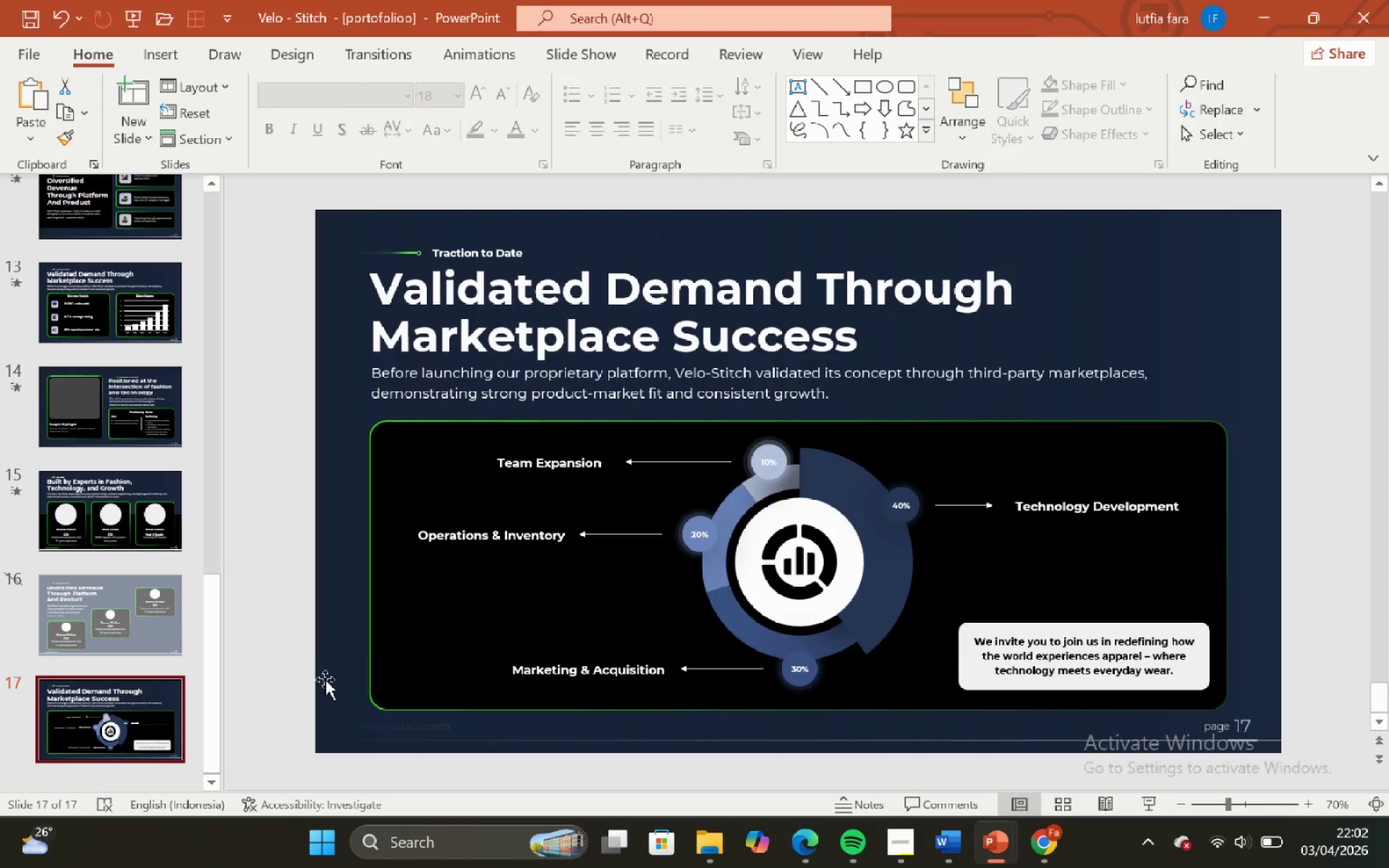 
left_click([331, 681])
 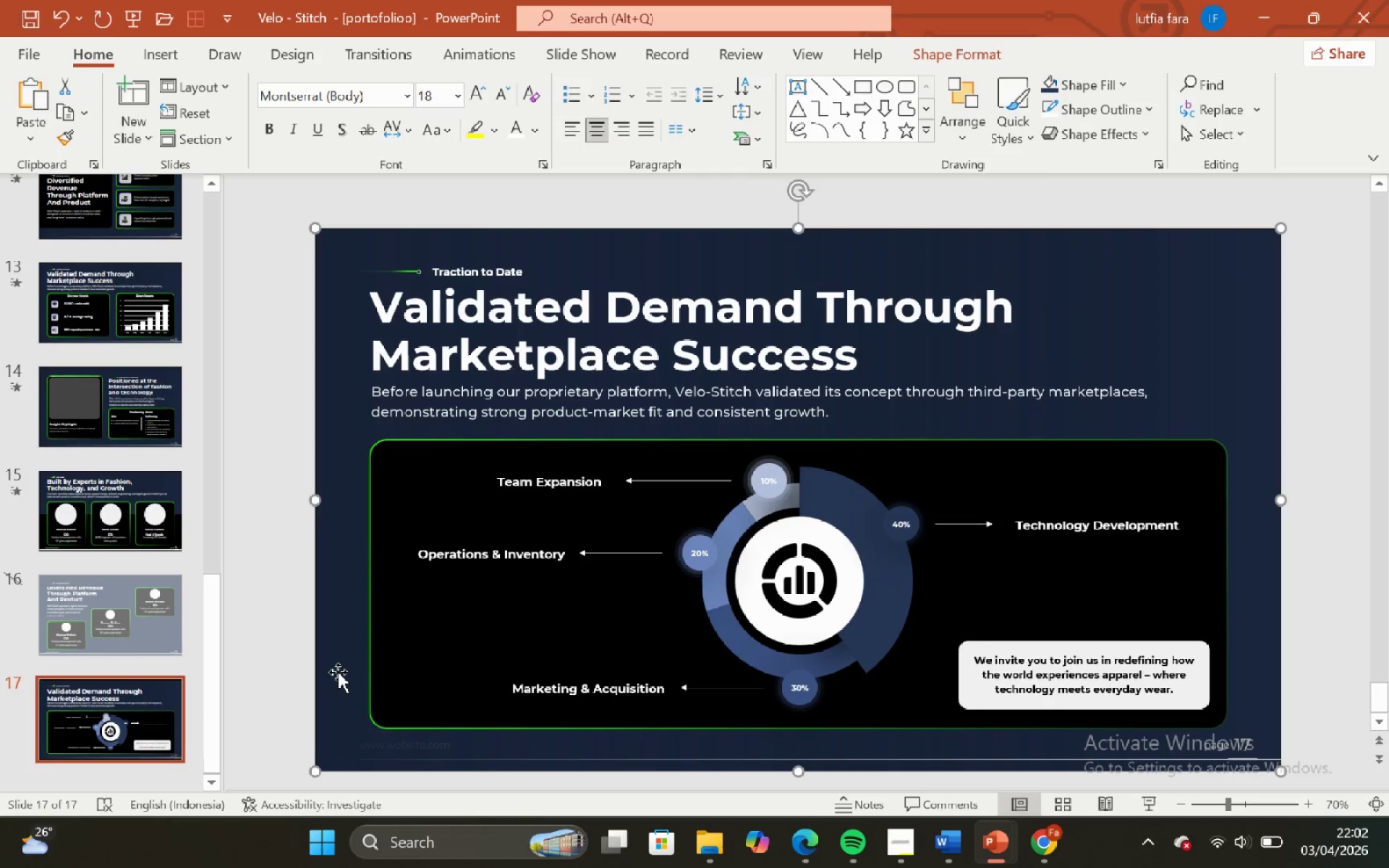 
key(Backspace)
 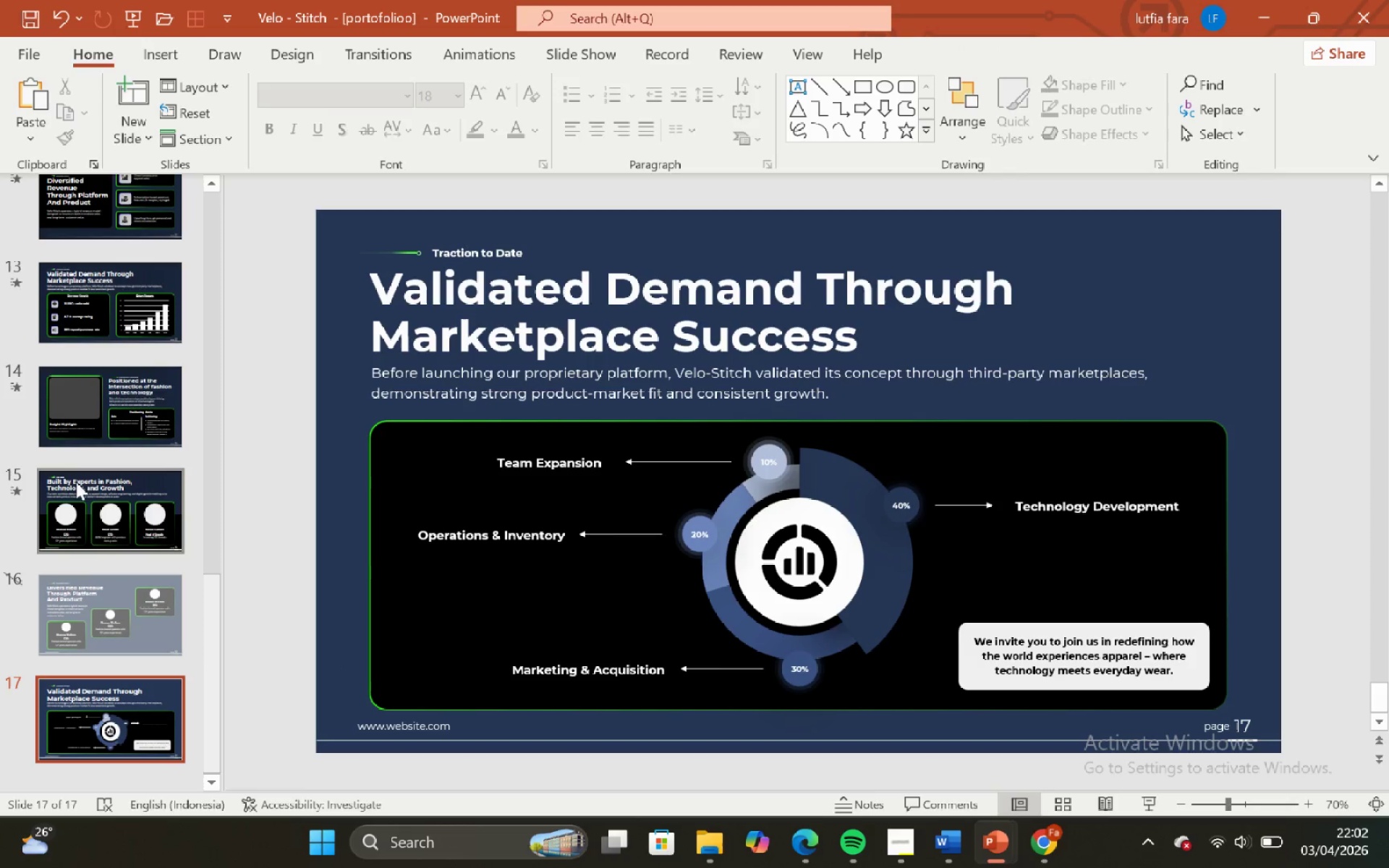 
left_click_drag(start_coordinate=[96, 511], to_coordinate=[88, 502])
 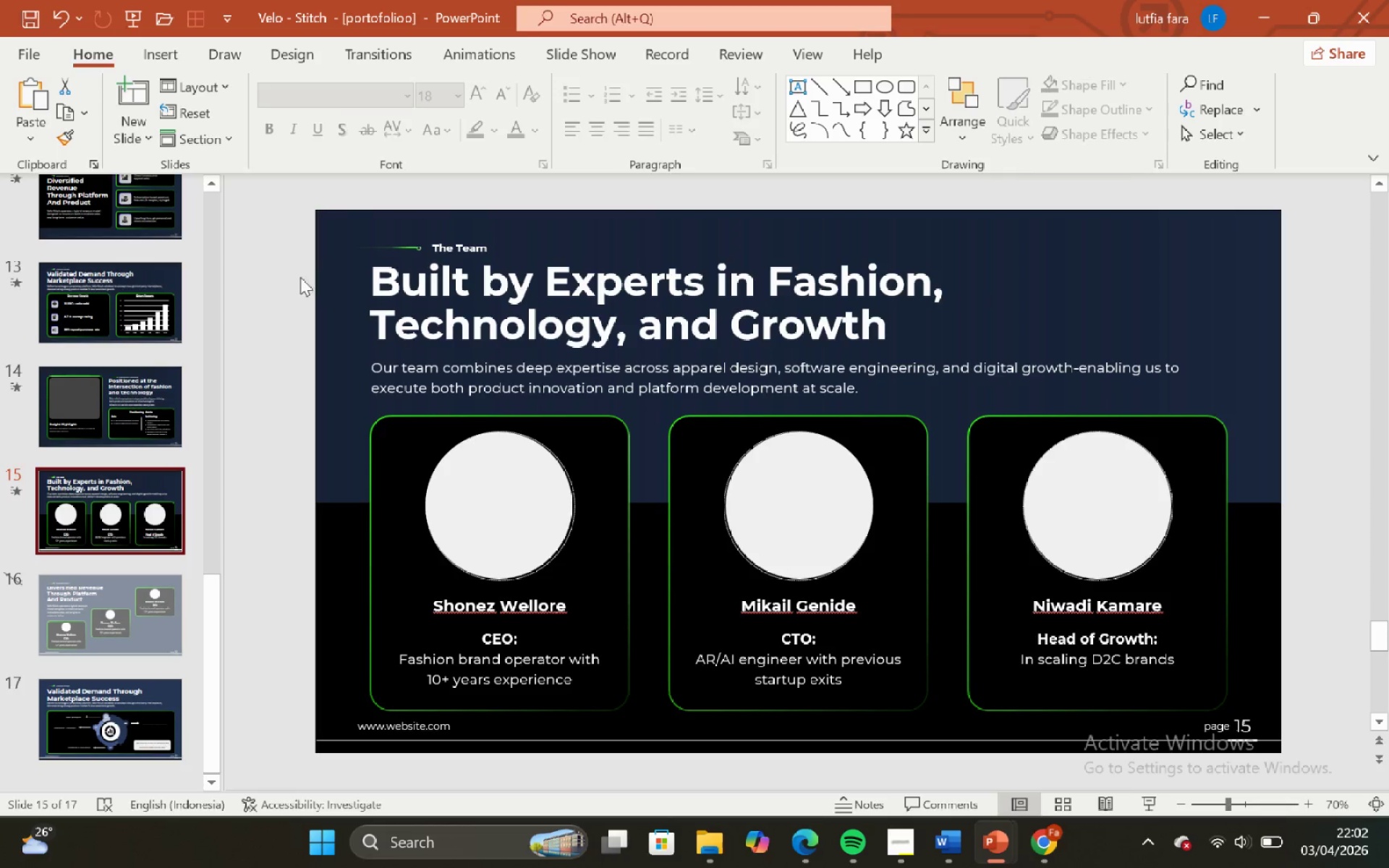 
left_click([342, 294])
 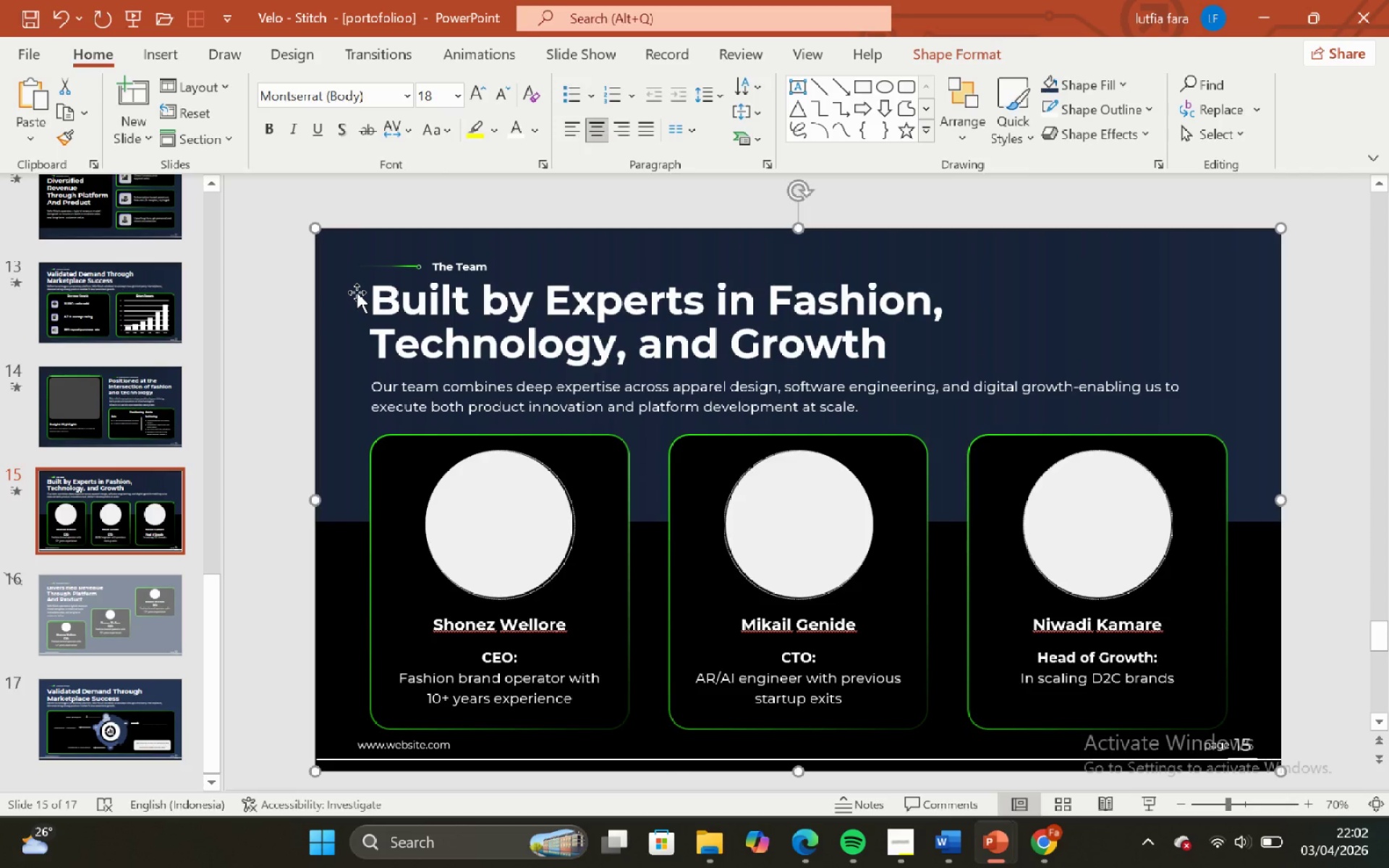 
key(Backspace)
 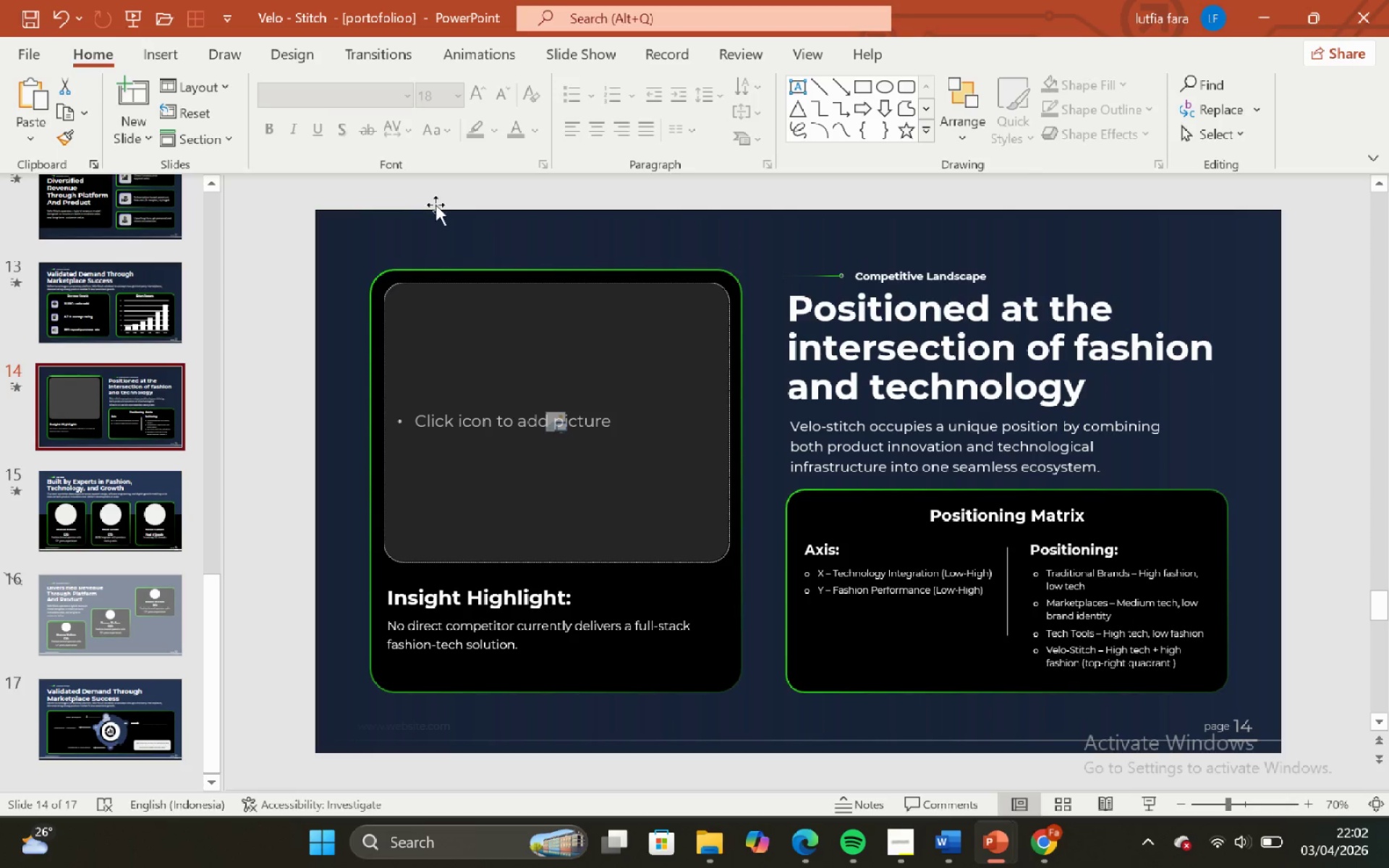 
key(Backspace)
 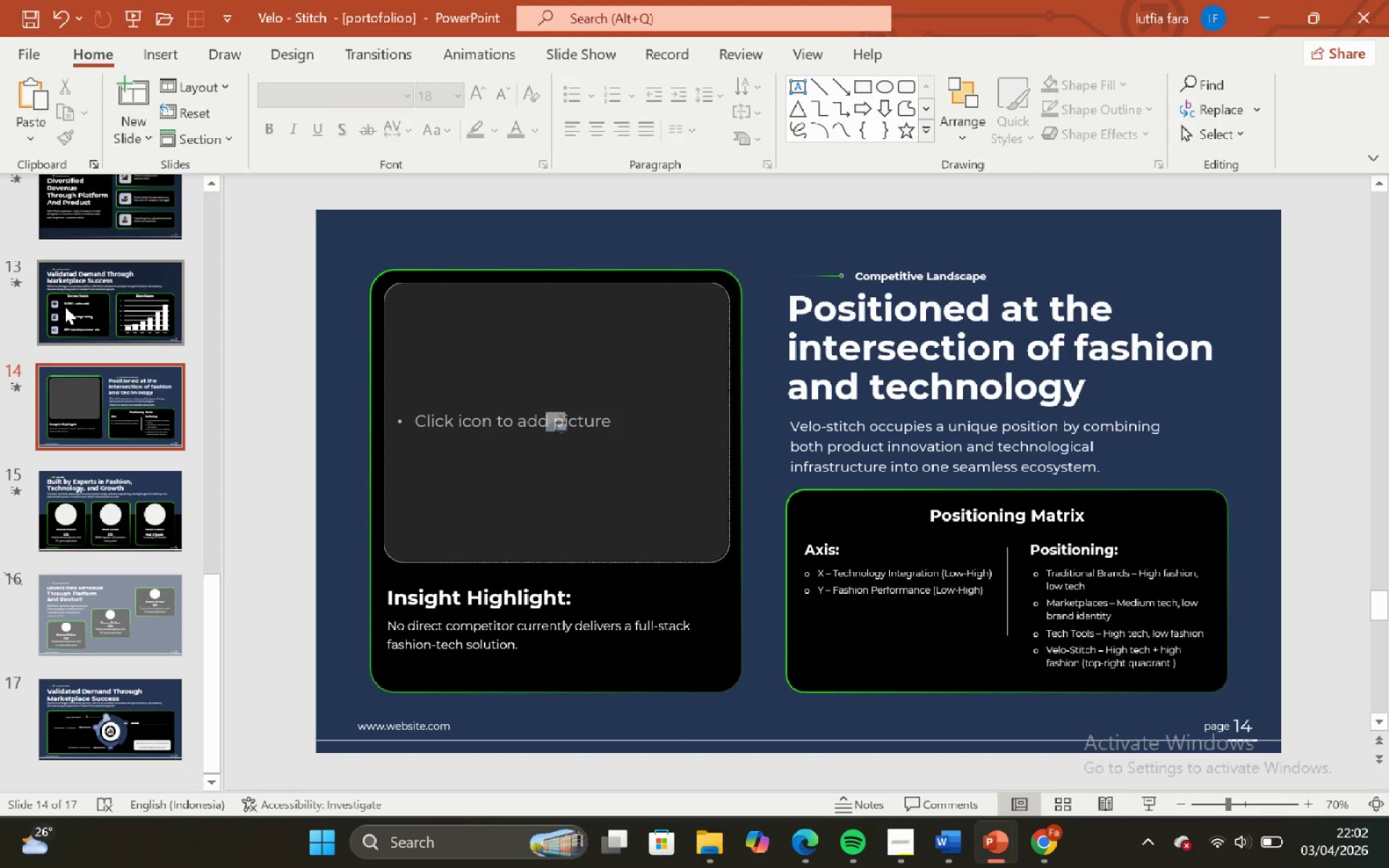 
left_click([67, 279])
 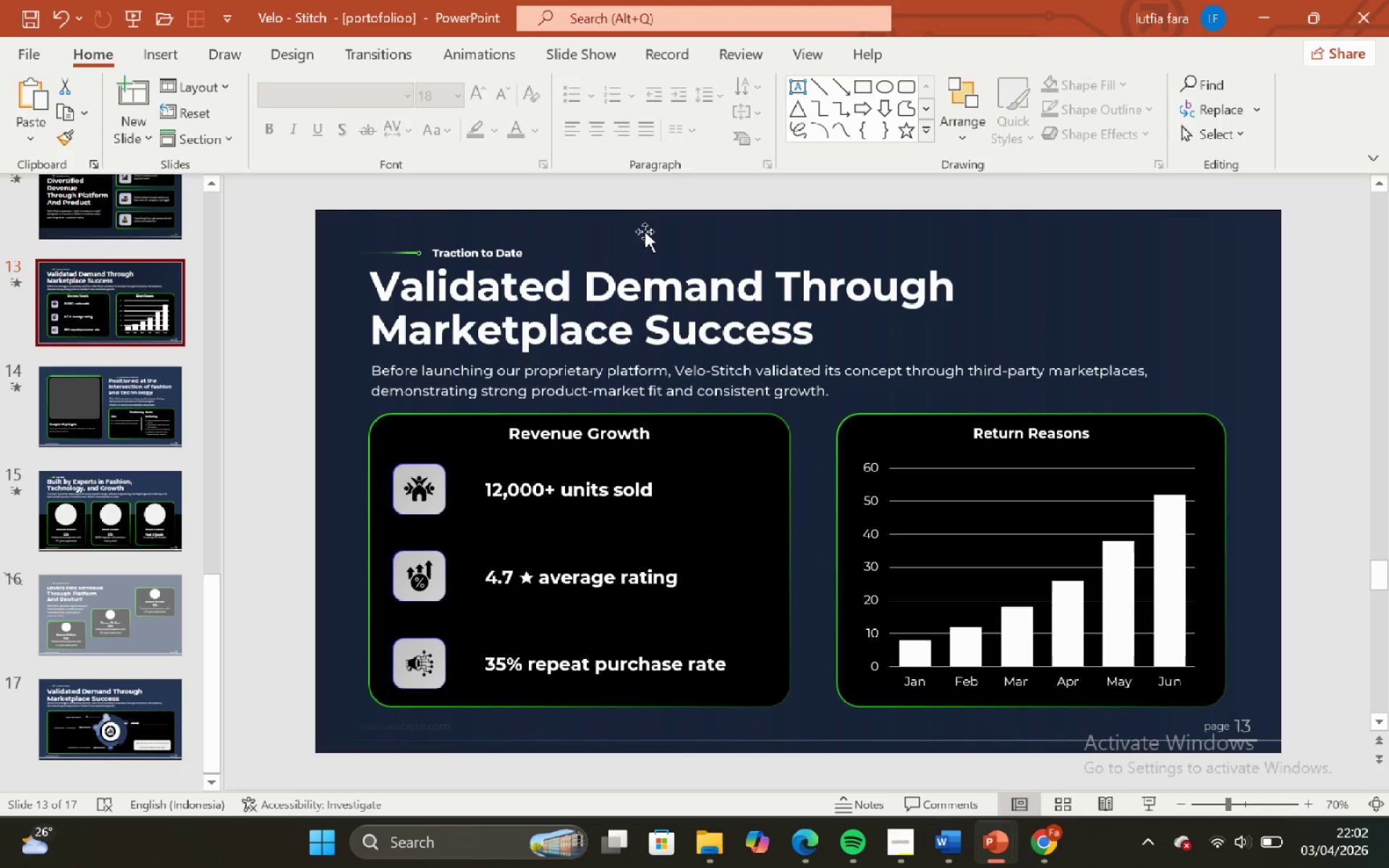 
left_click([647, 224])
 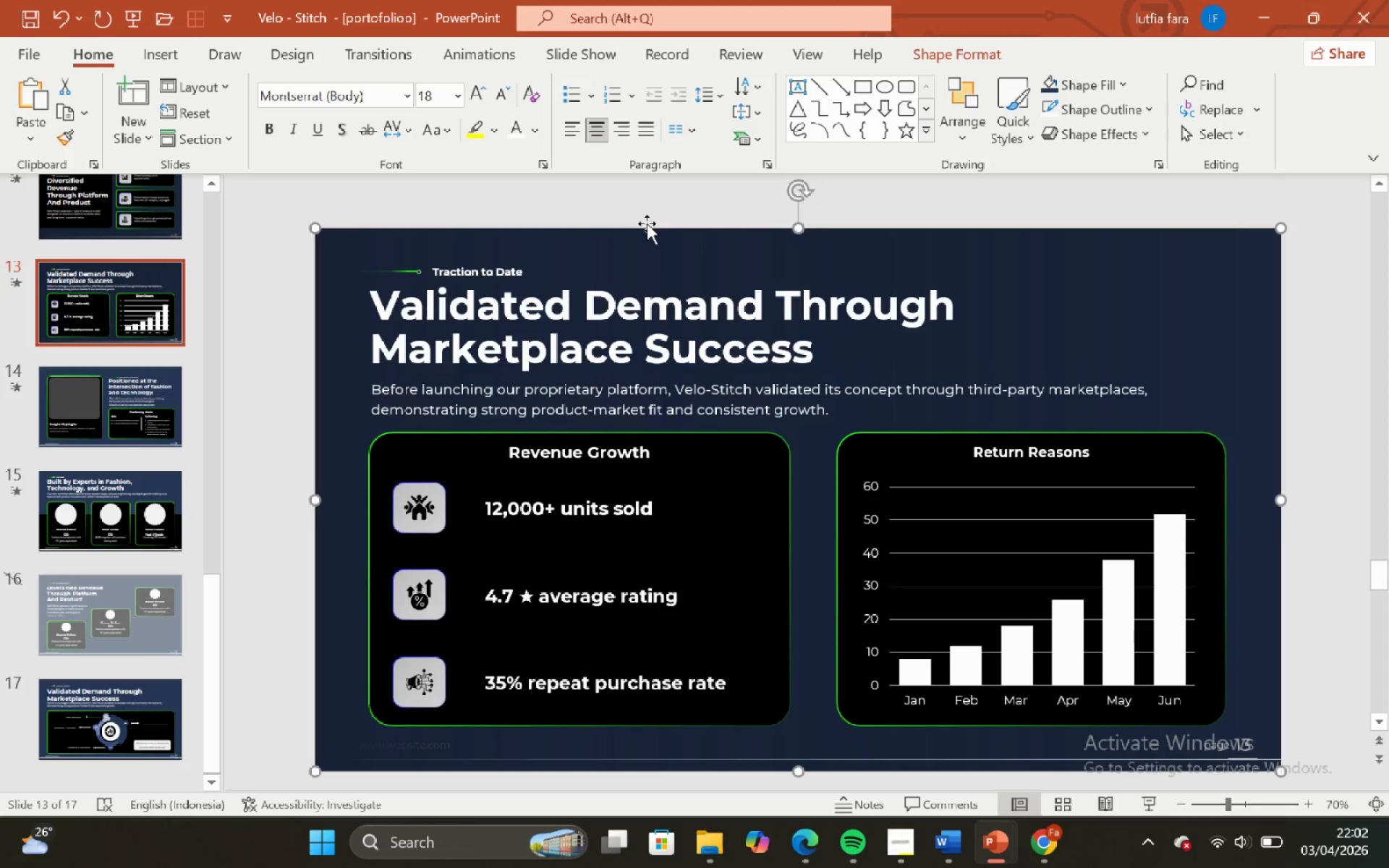 
key(Backspace)
 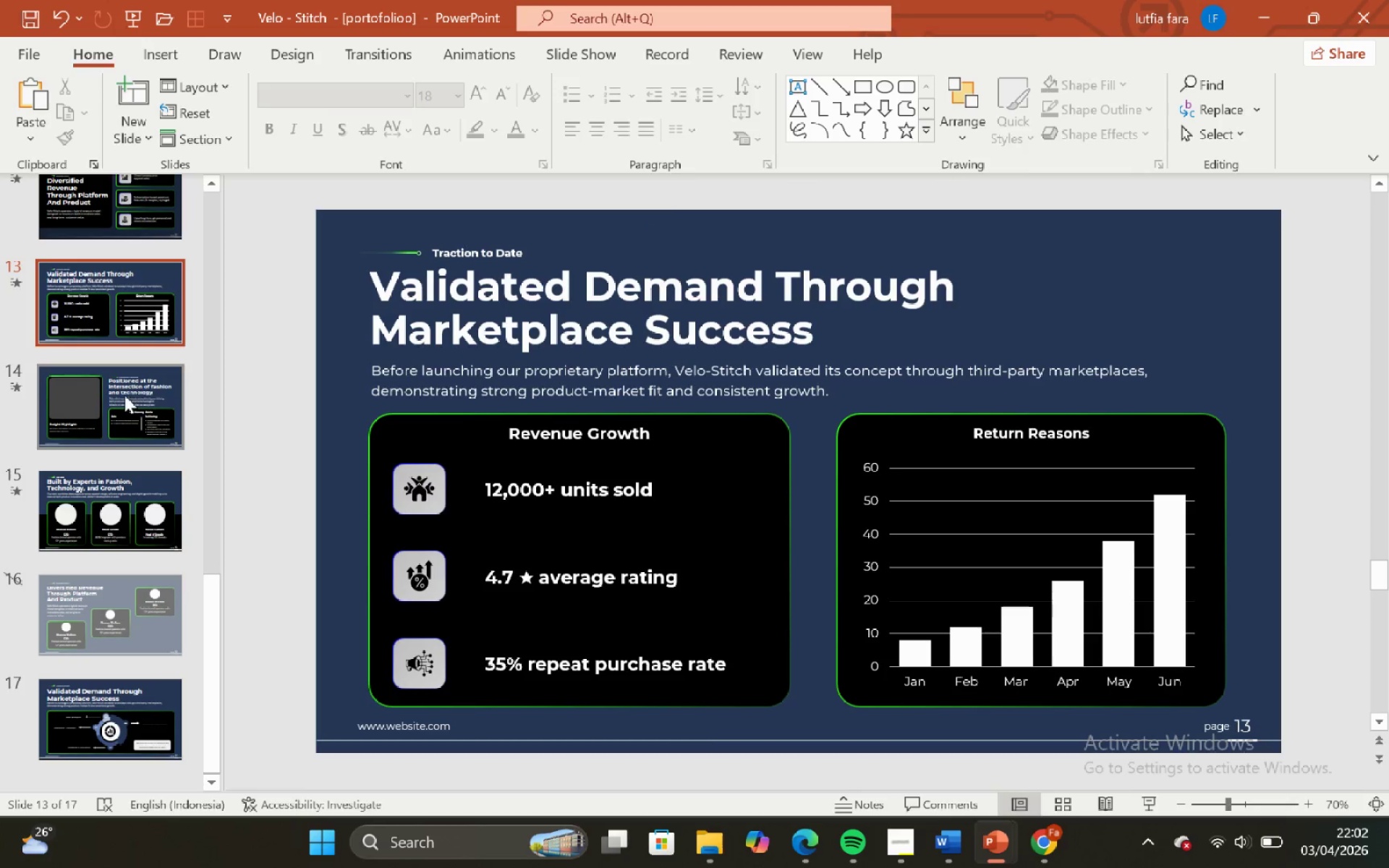 
scroll: coordinate [0, 320], scroll_direction: up, amount: 2.0
 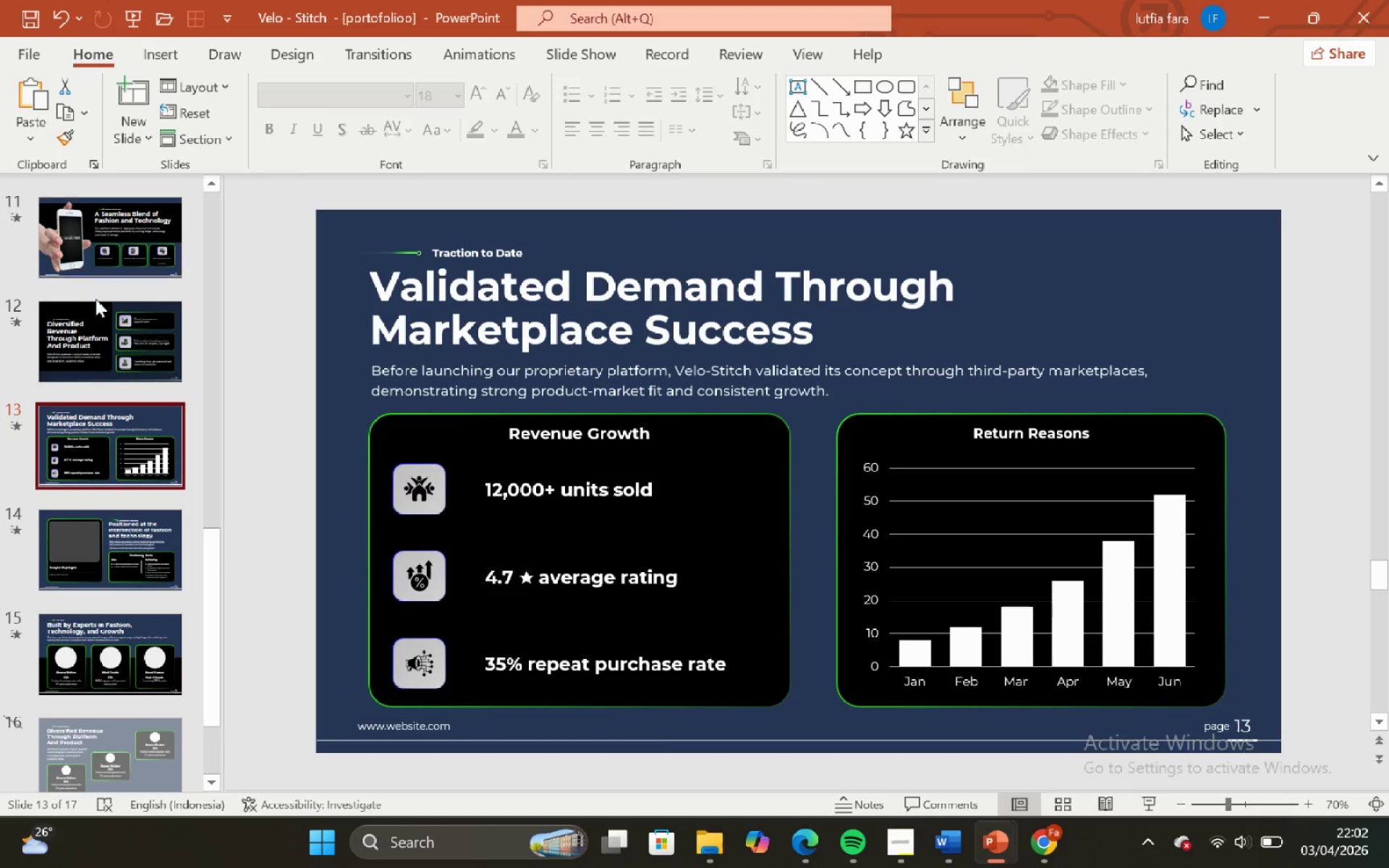 
left_click([99, 306])
 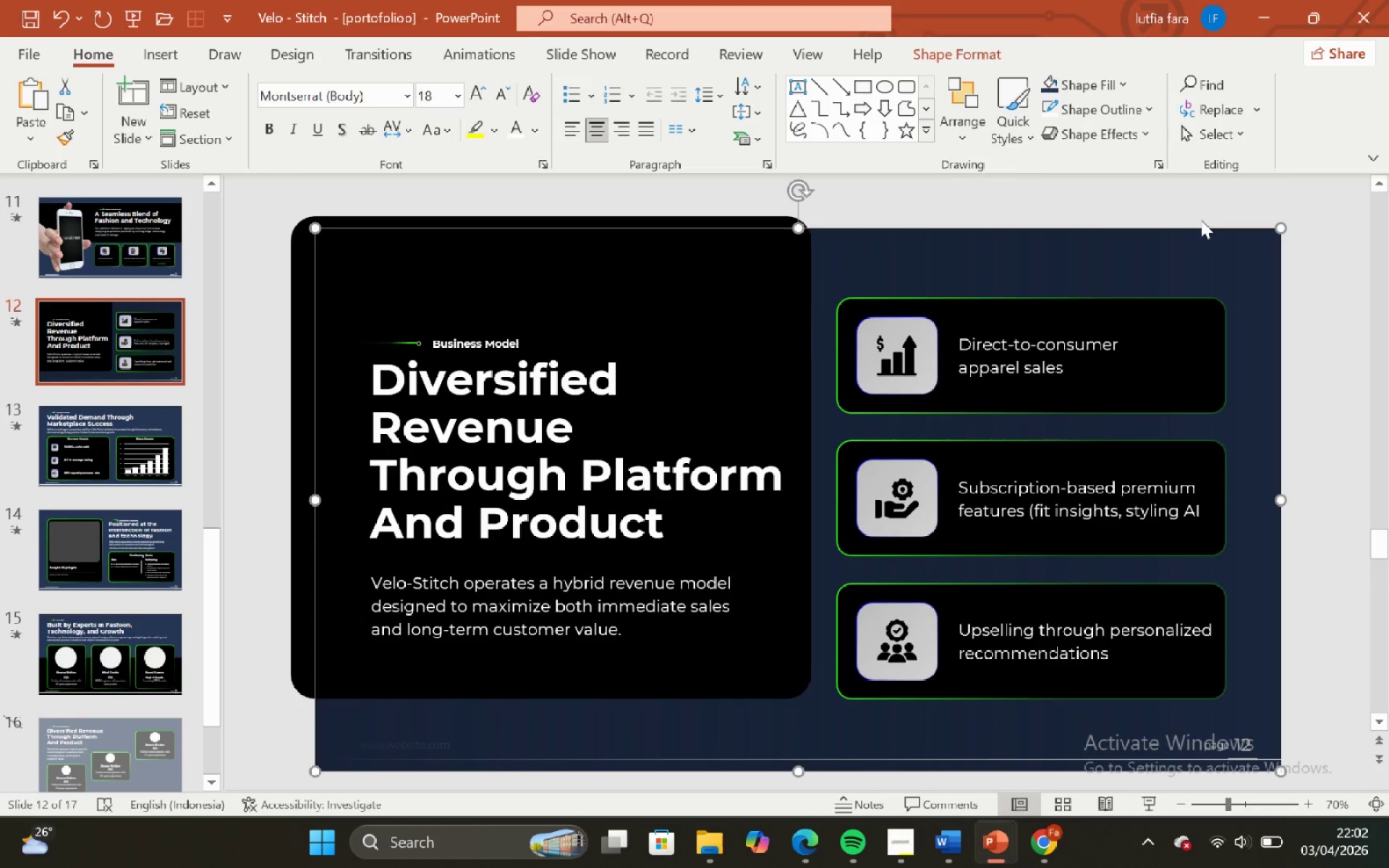 
key(Backspace)
 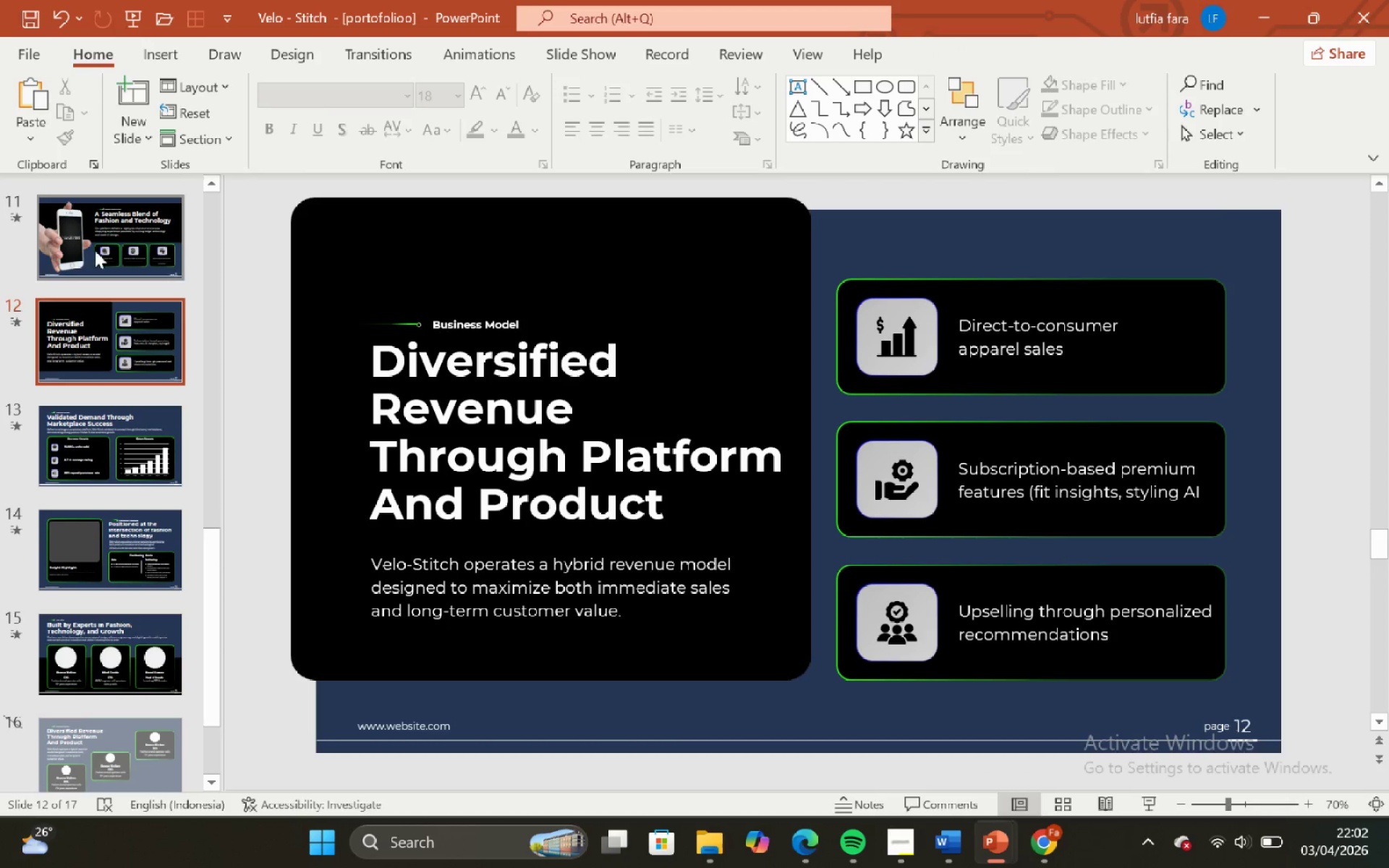 
left_click([32, 255])
 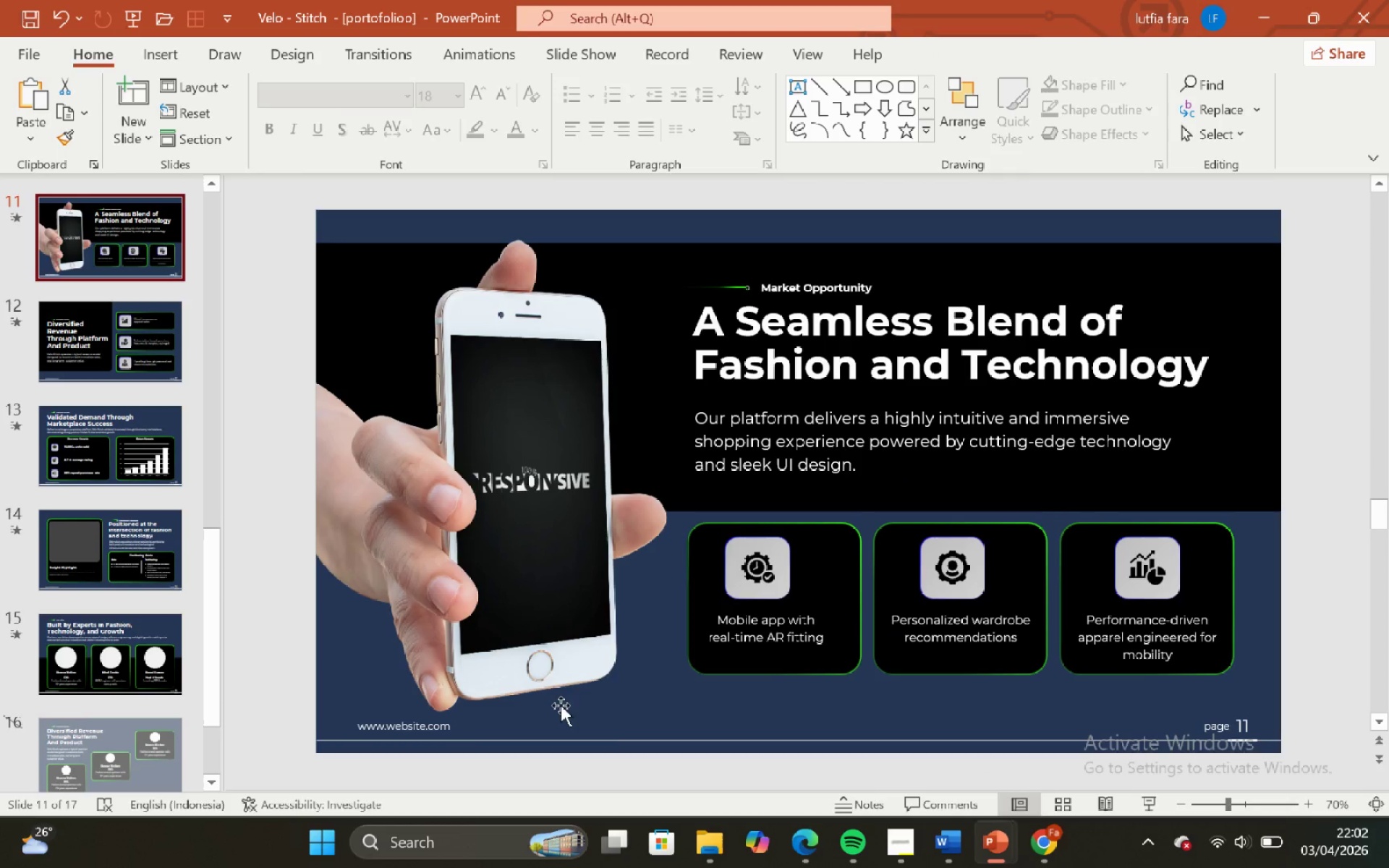 
left_click([654, 722])
 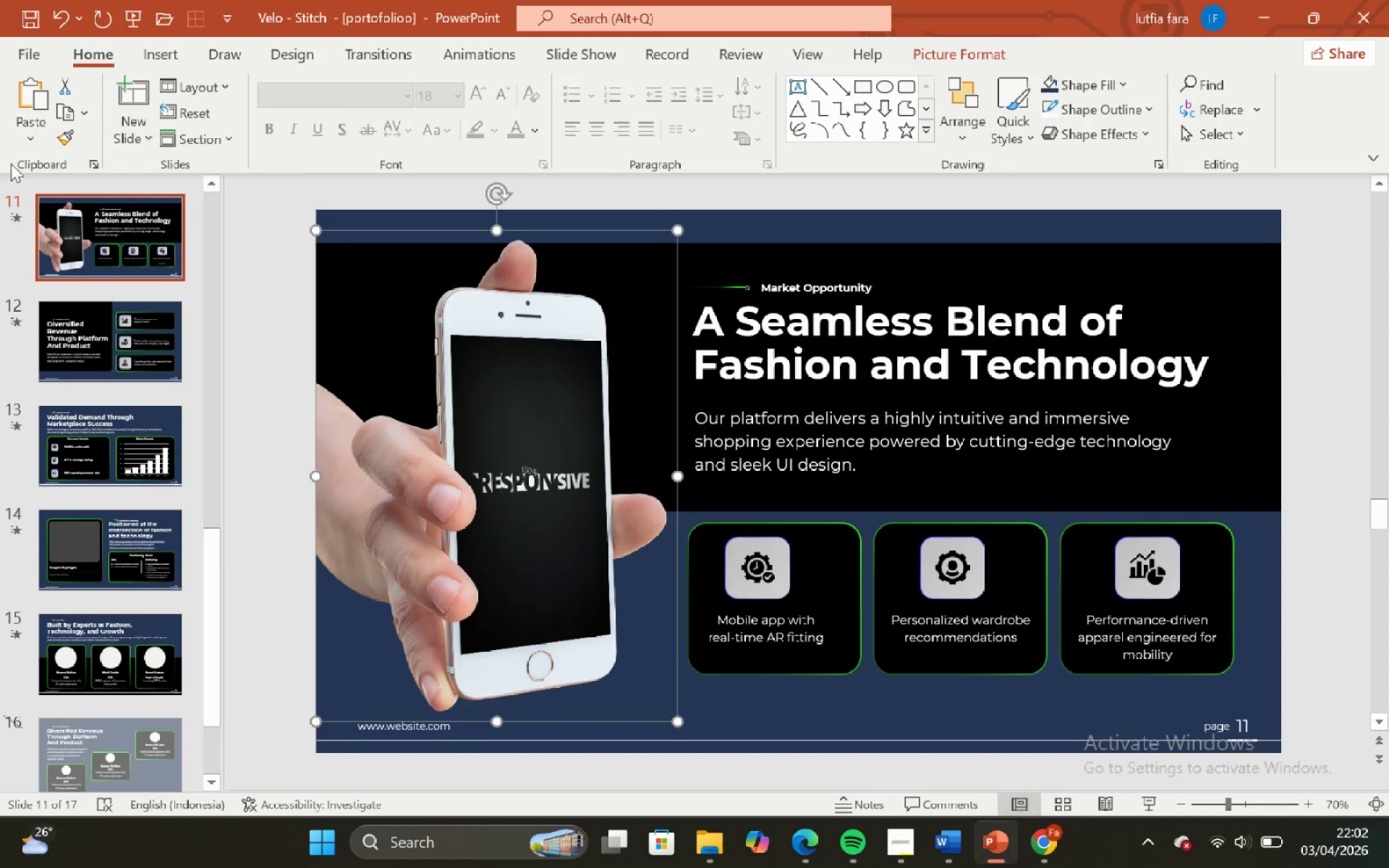 
scroll: coordinate [81, 223], scroll_direction: up, amount: 3.0
 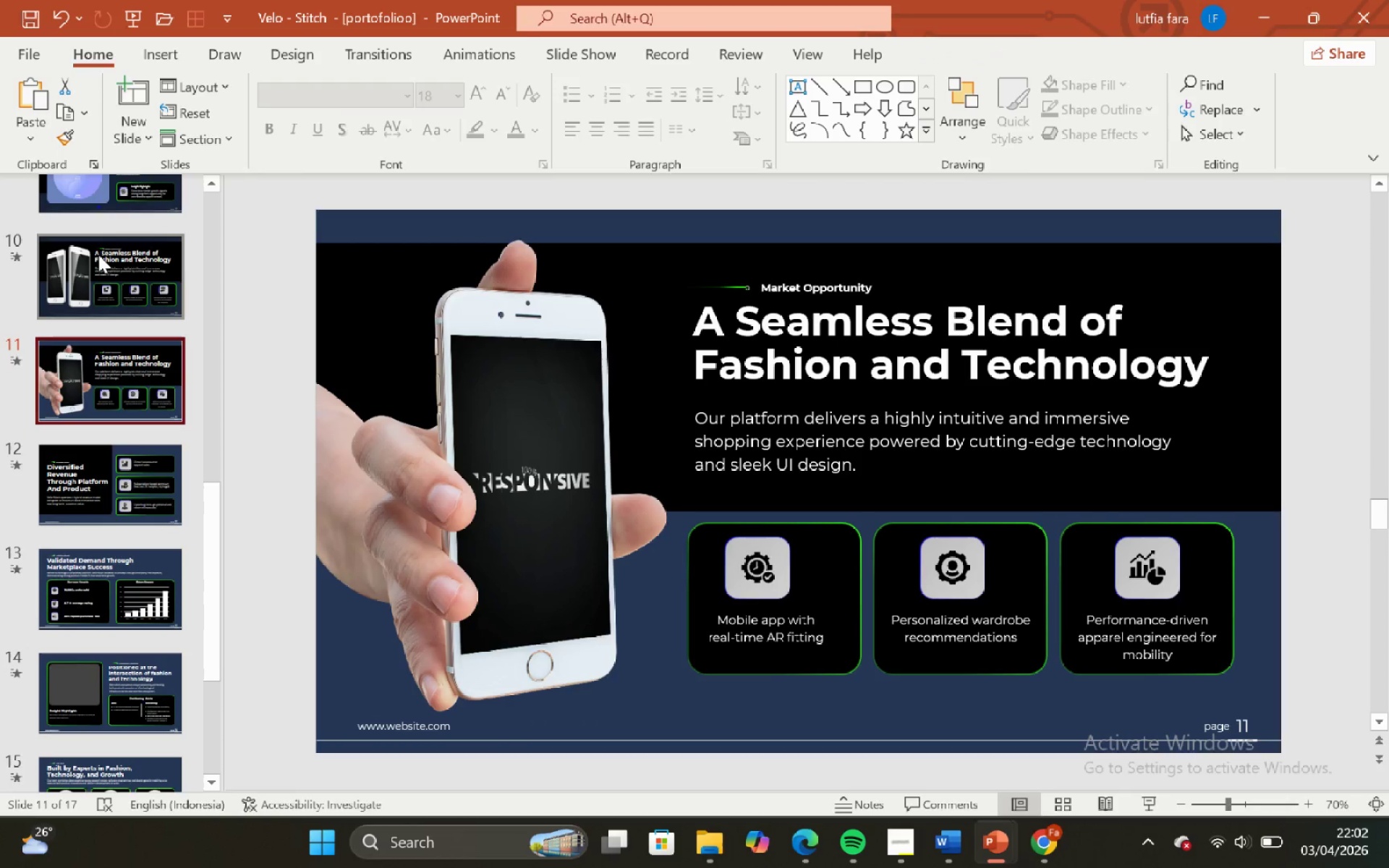 
left_click([98, 255])
 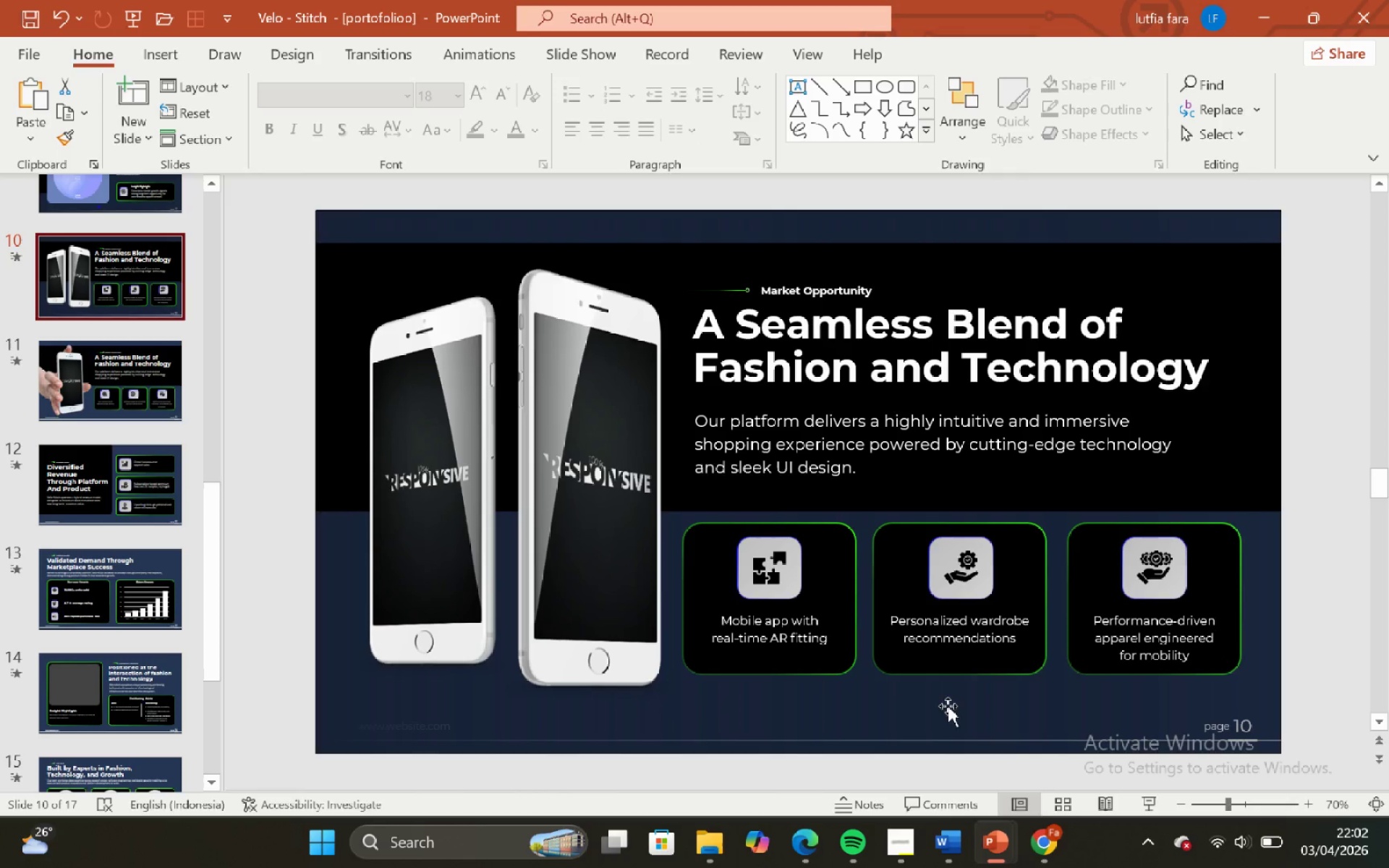 
left_click([899, 712])
 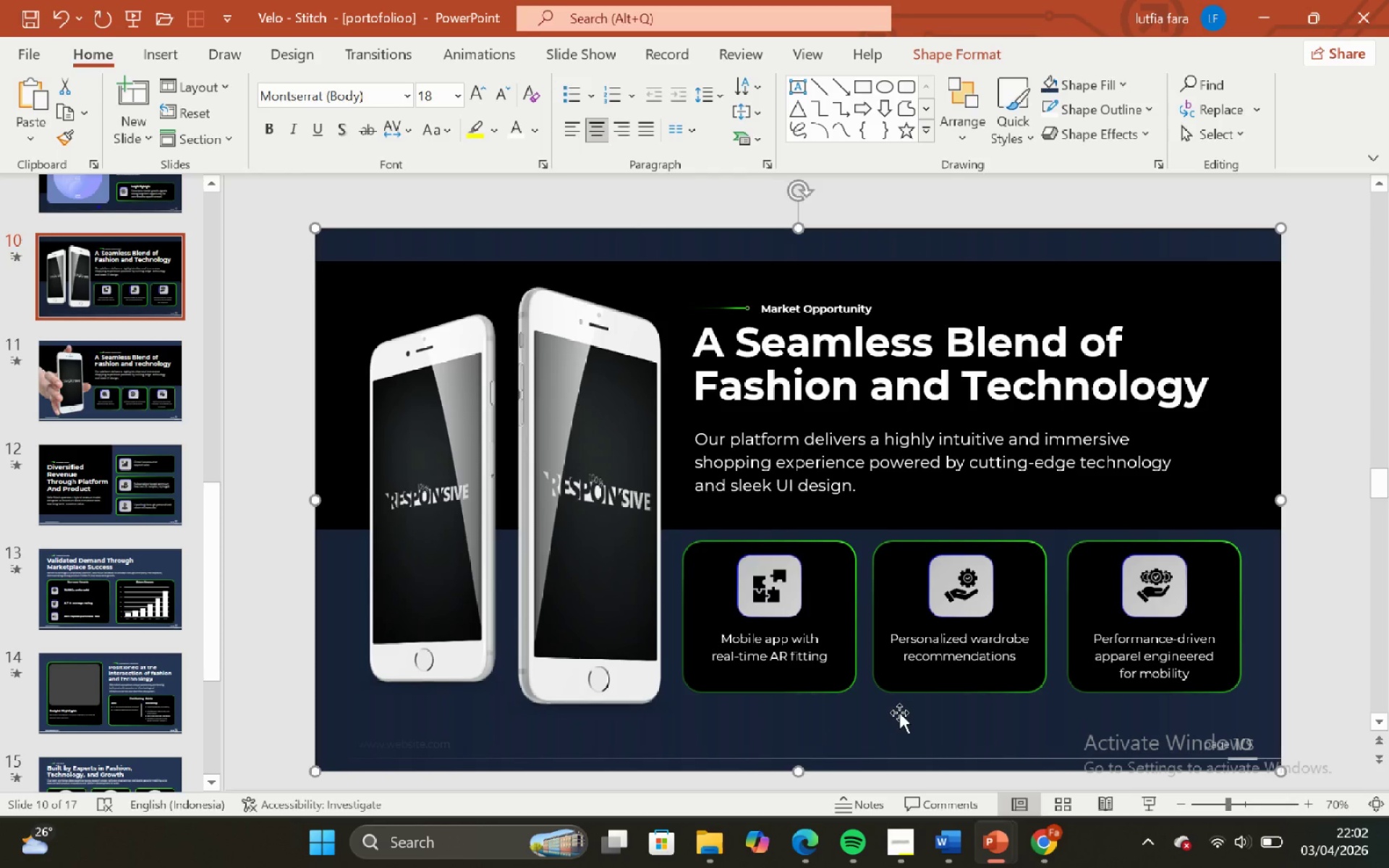 
key(Control+C)
 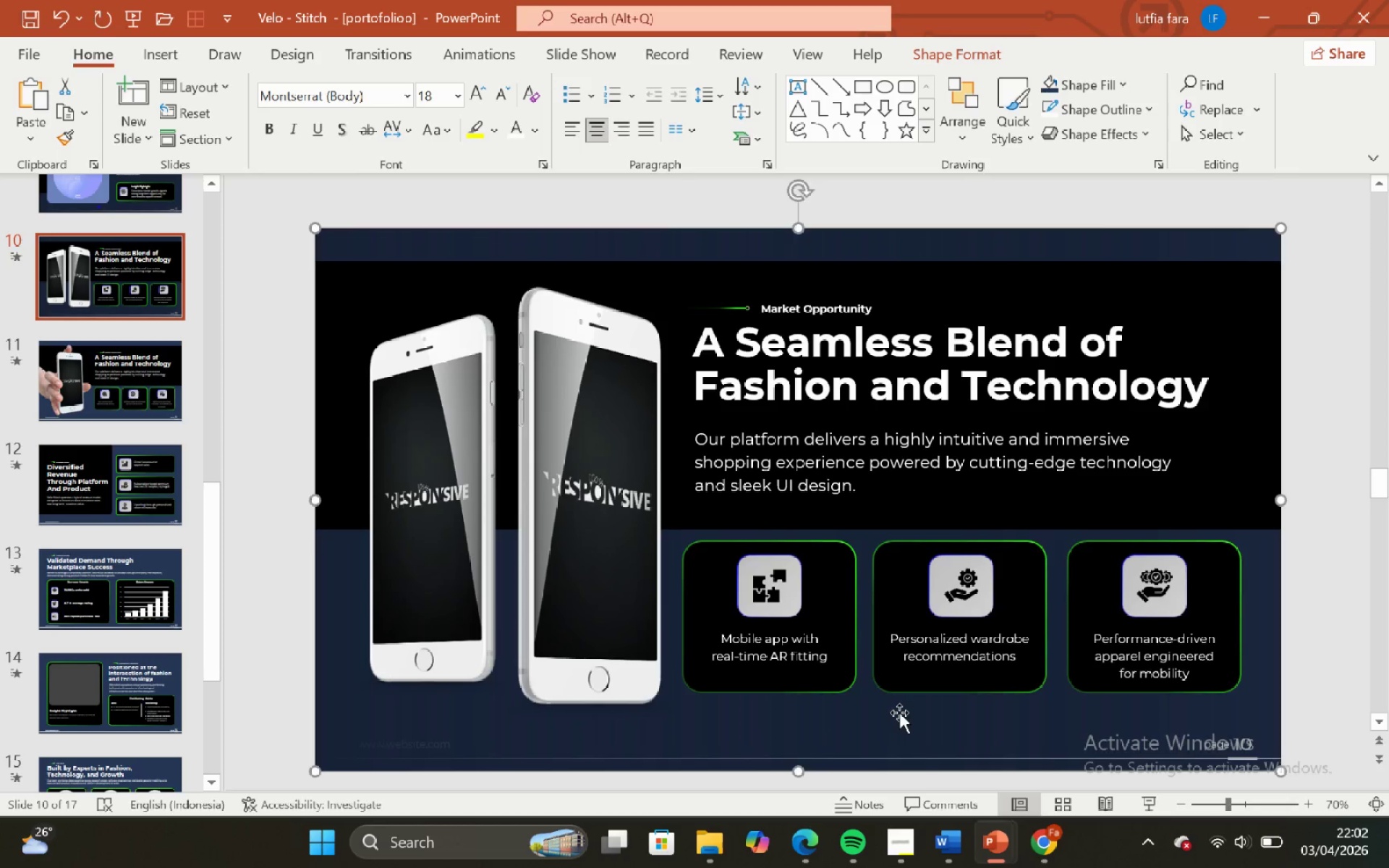 
key(Backspace)
 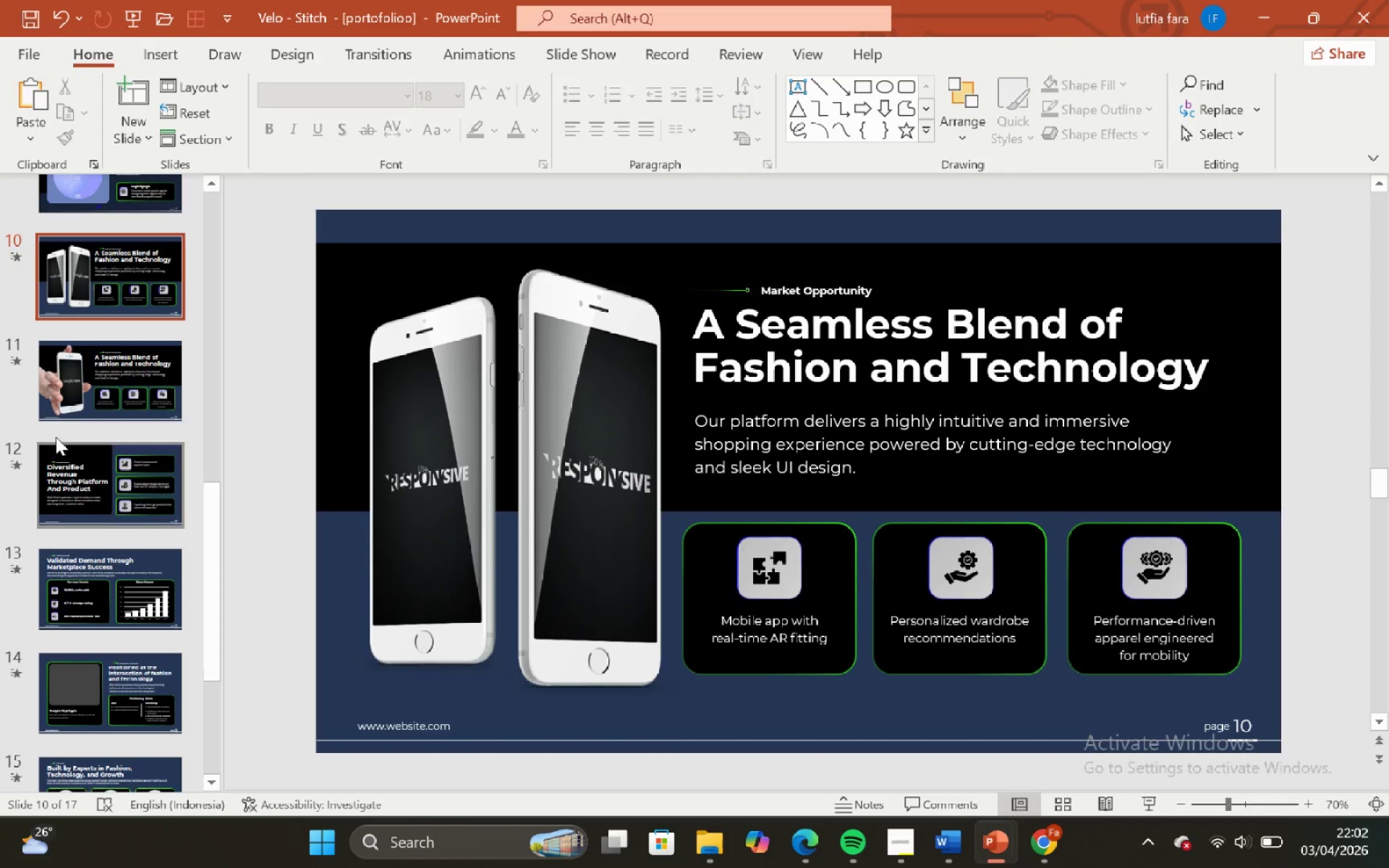 
scroll: coordinate [0, 304], scroll_direction: up, amount: 4.0
 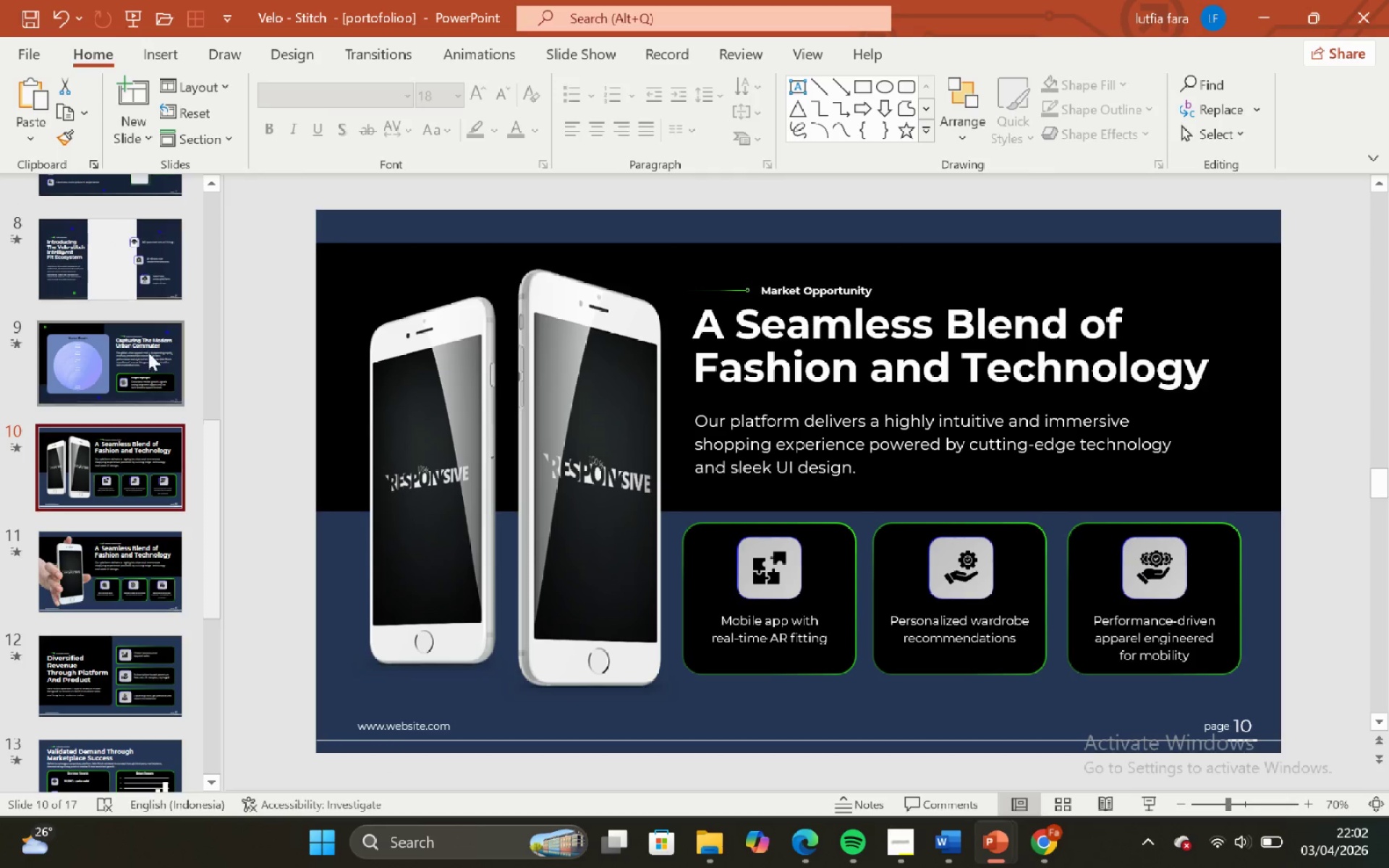 
left_click([149, 354])
 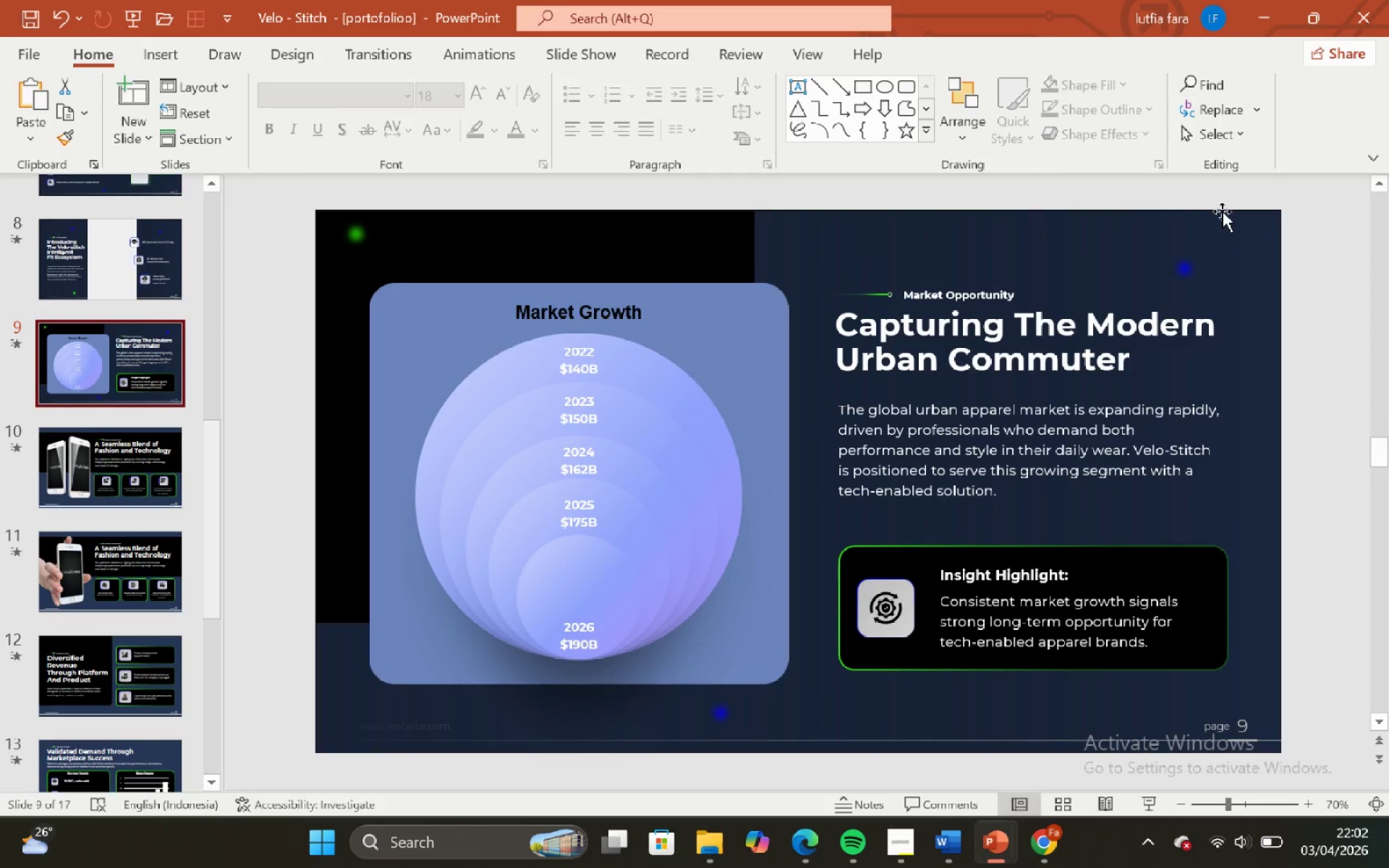 
left_click([1186, 213])
 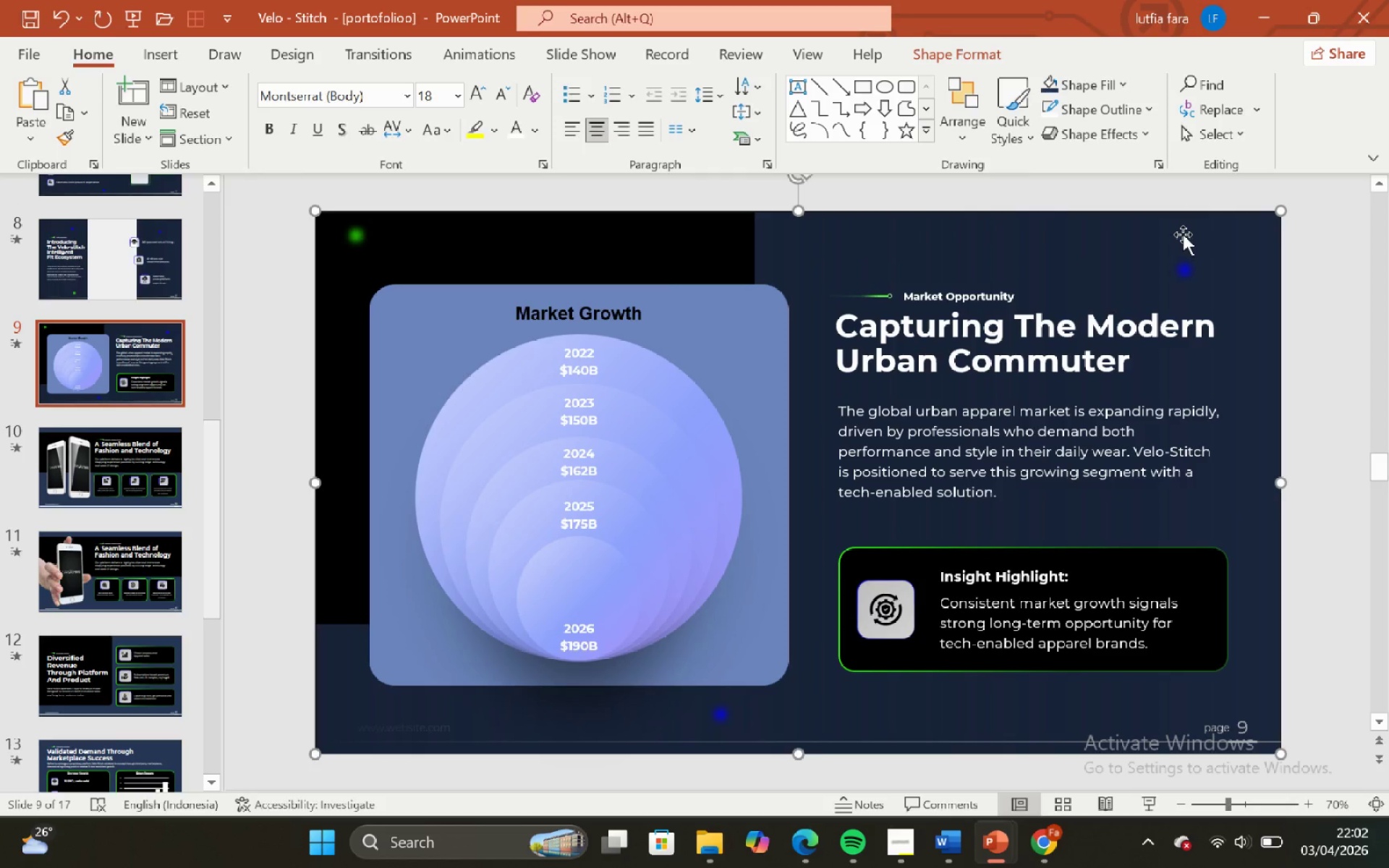 
key(Backspace)
 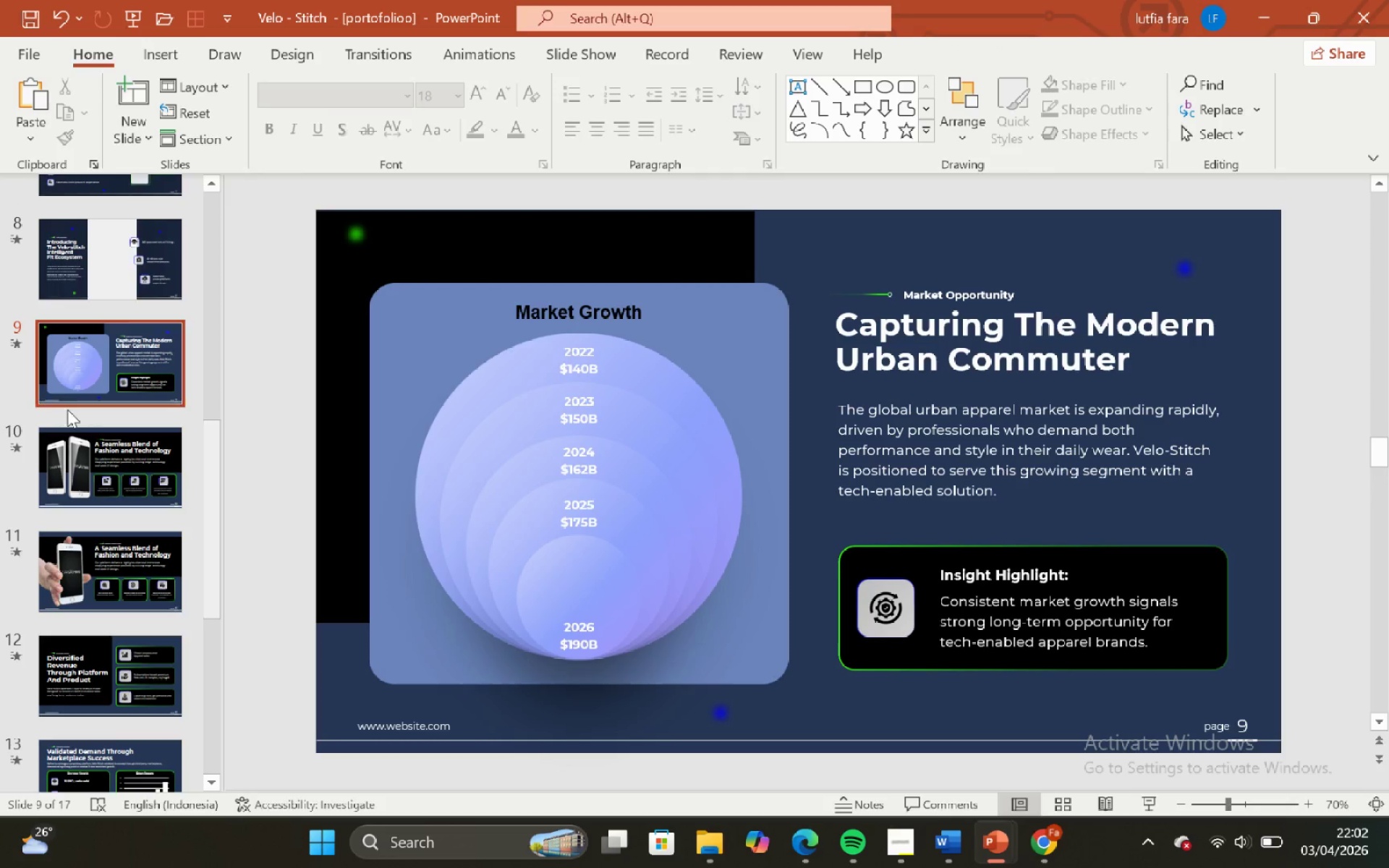 
scroll: coordinate [57, 408], scroll_direction: up, amount: 2.0
 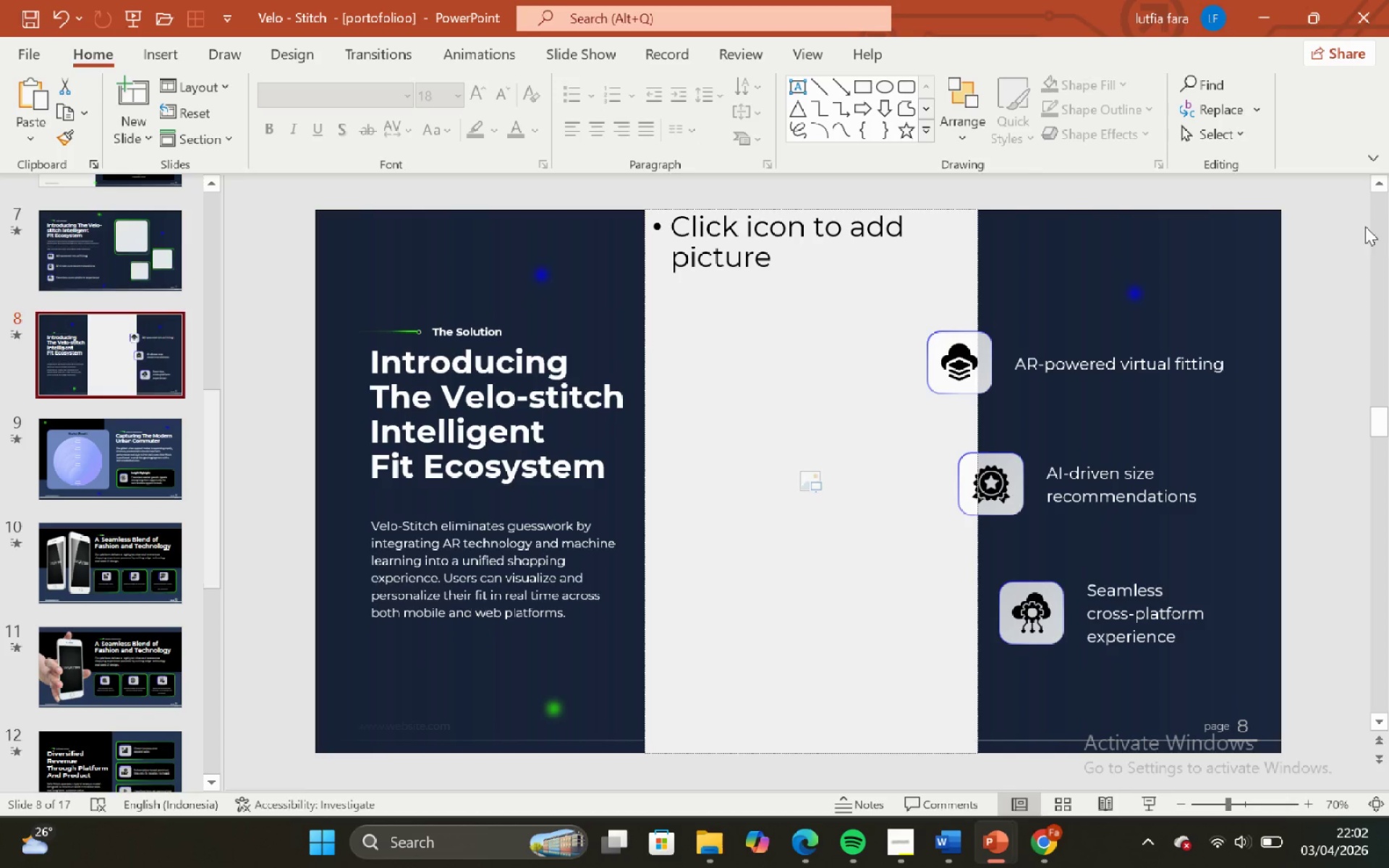 
left_click([1240, 229])
 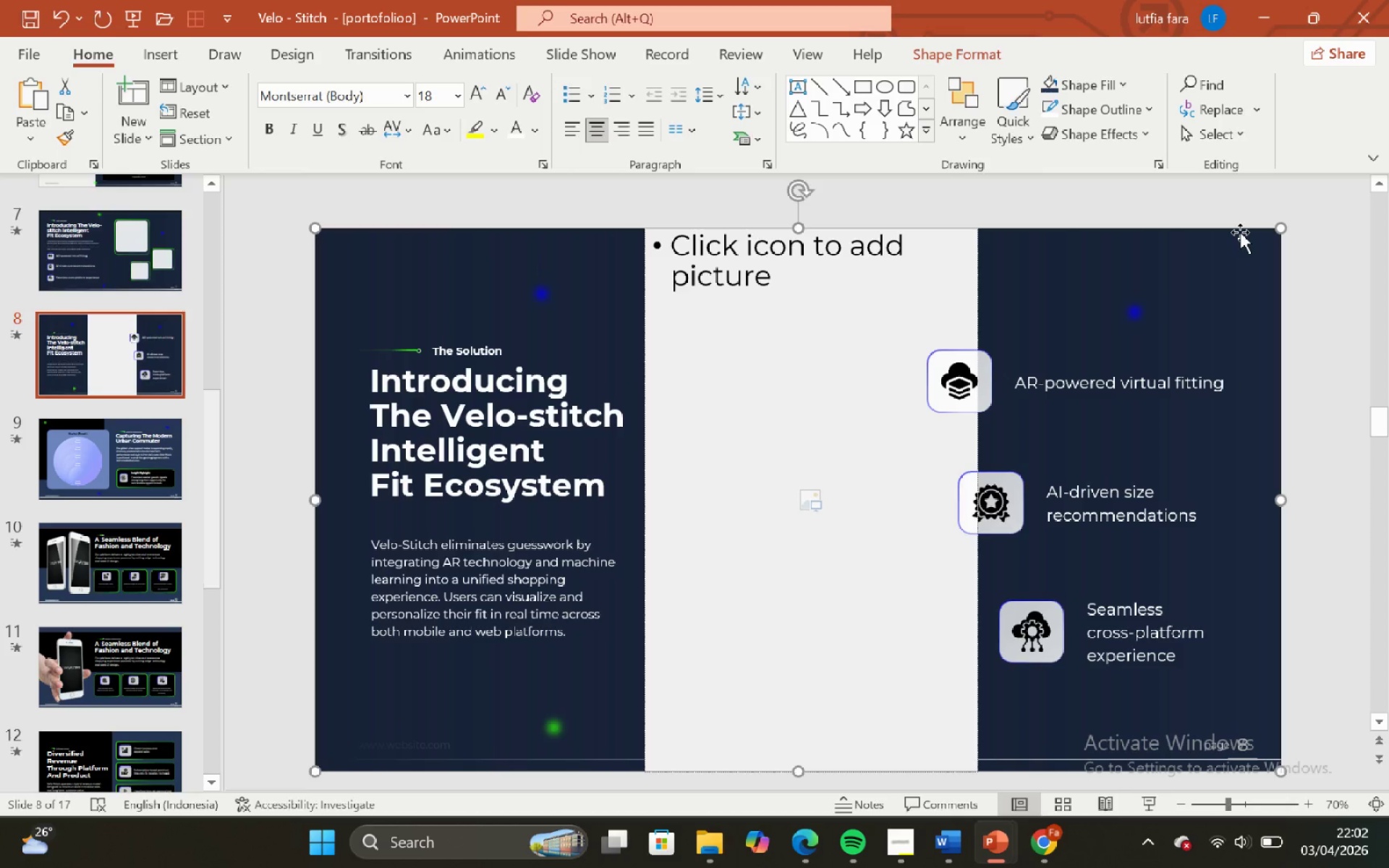 
key(Backspace)
 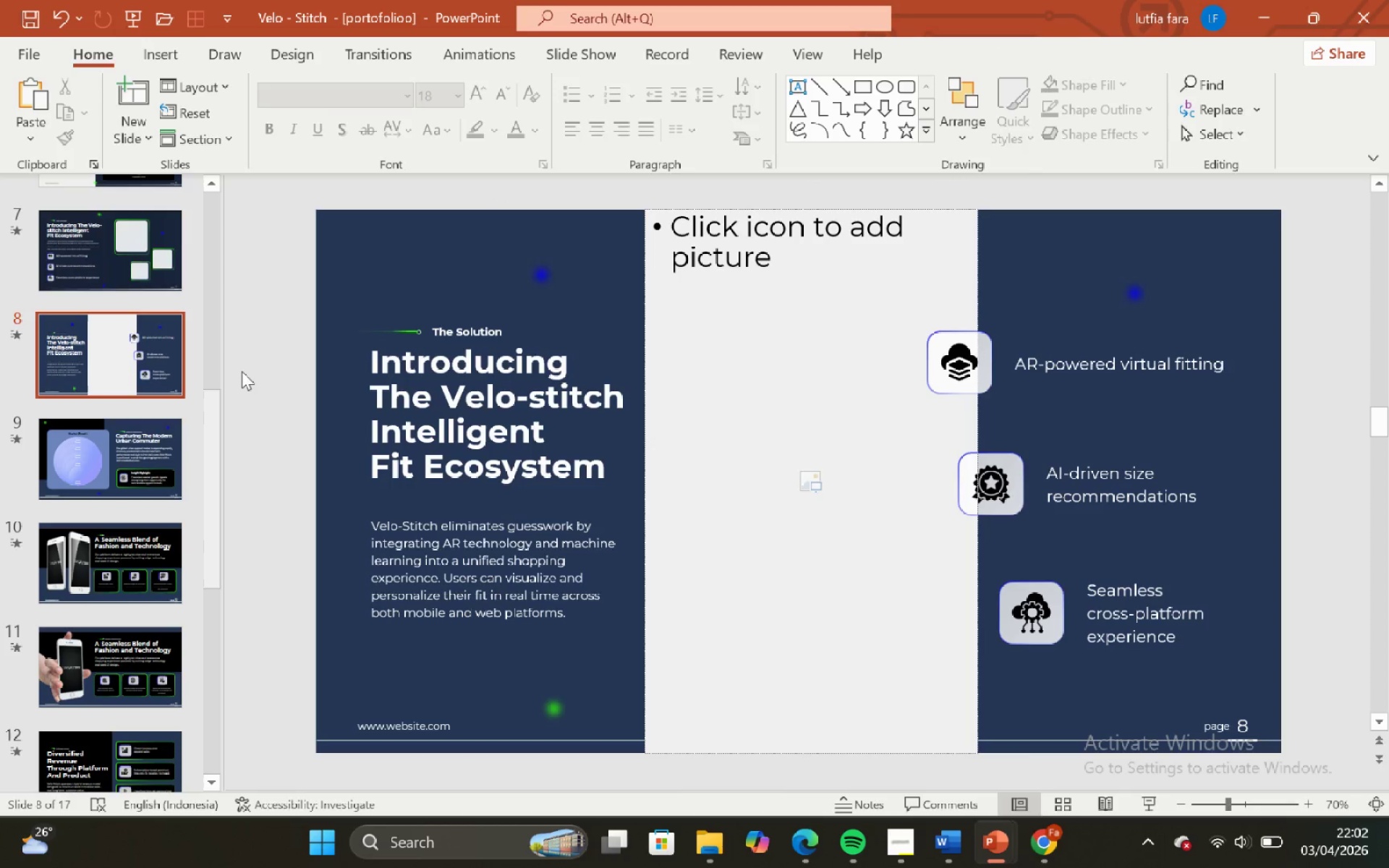 
scroll: coordinate [0, 486], scroll_direction: up, amount: 4.0
 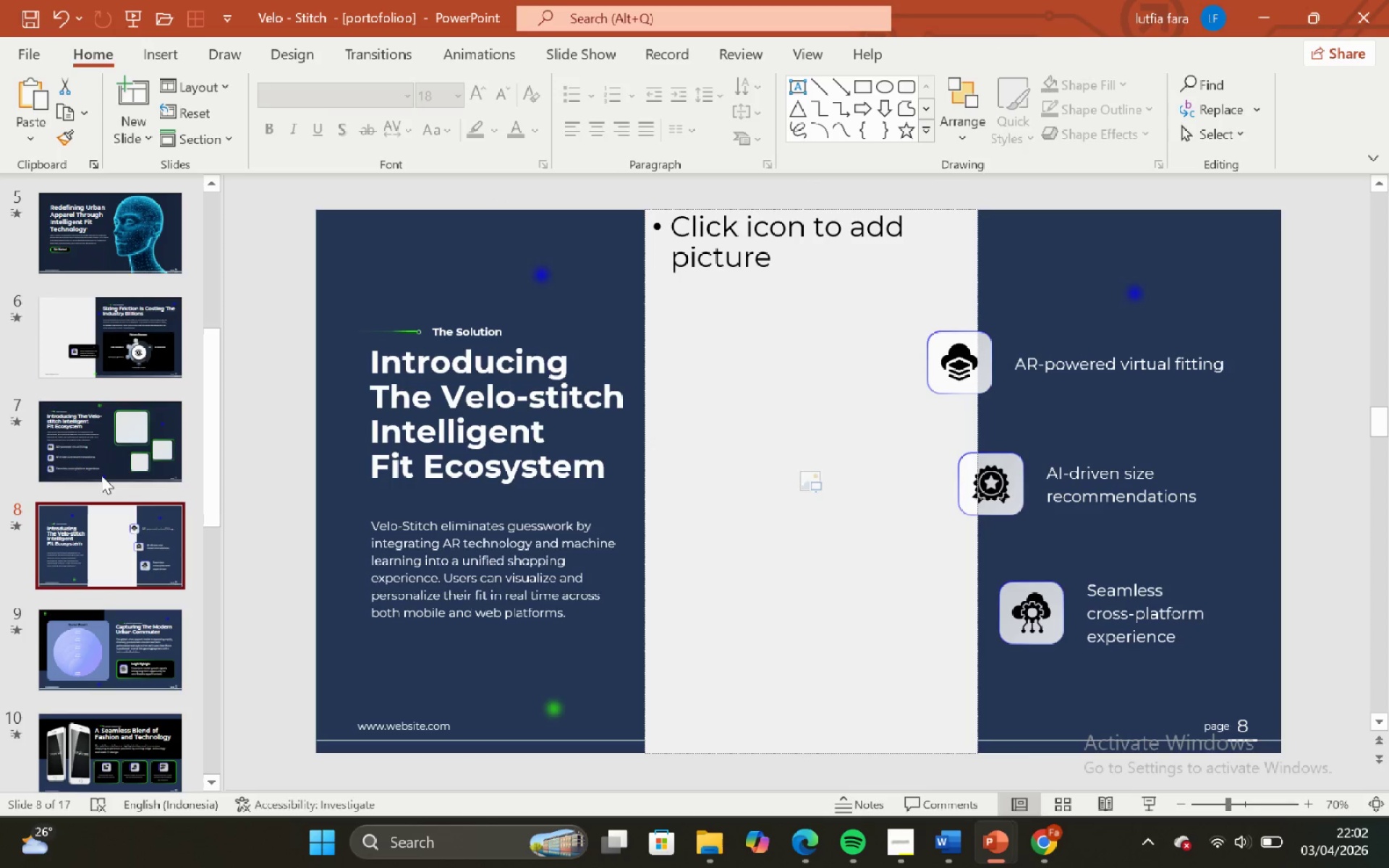 
left_click([101, 436])
 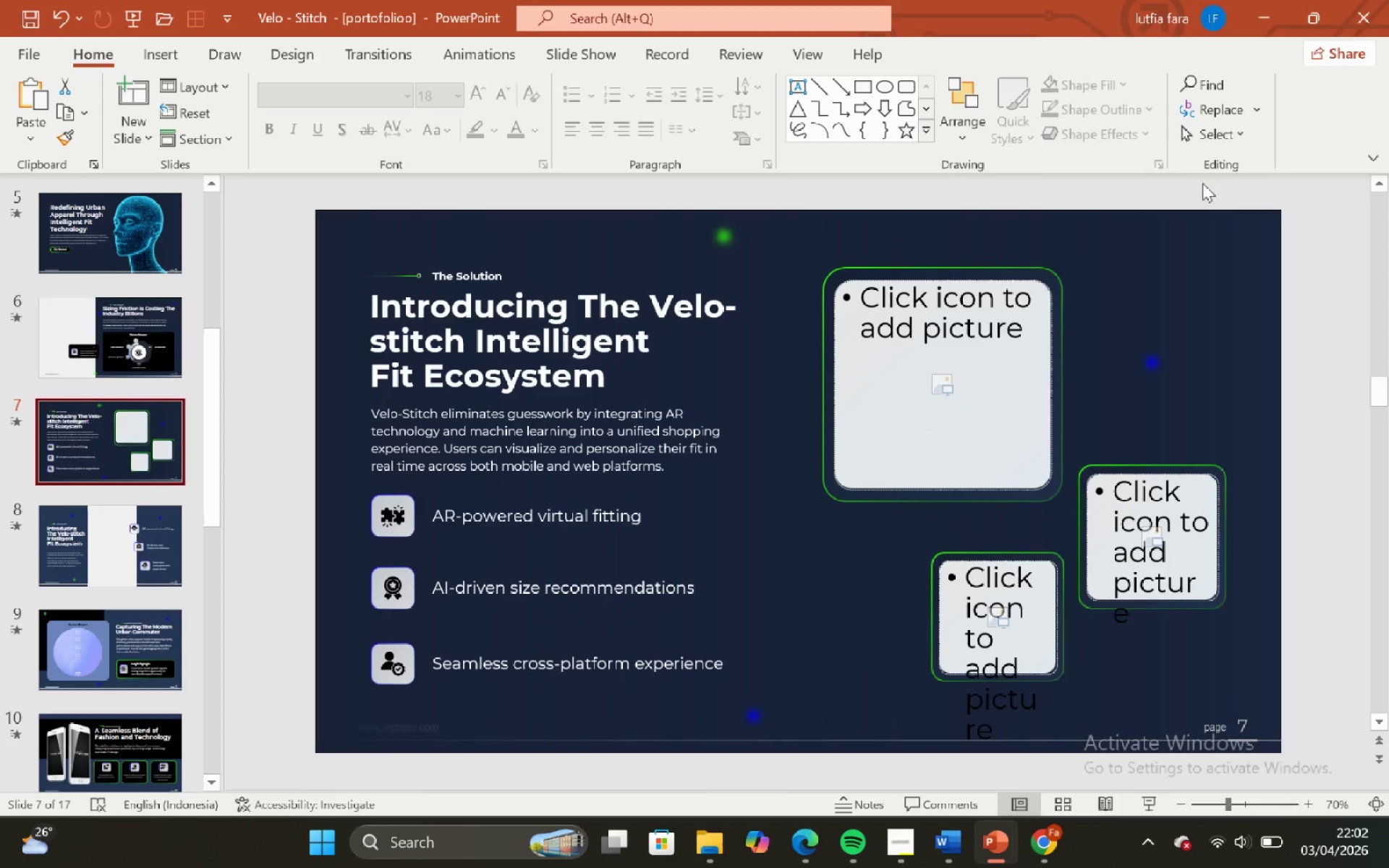 
left_click([1184, 225])
 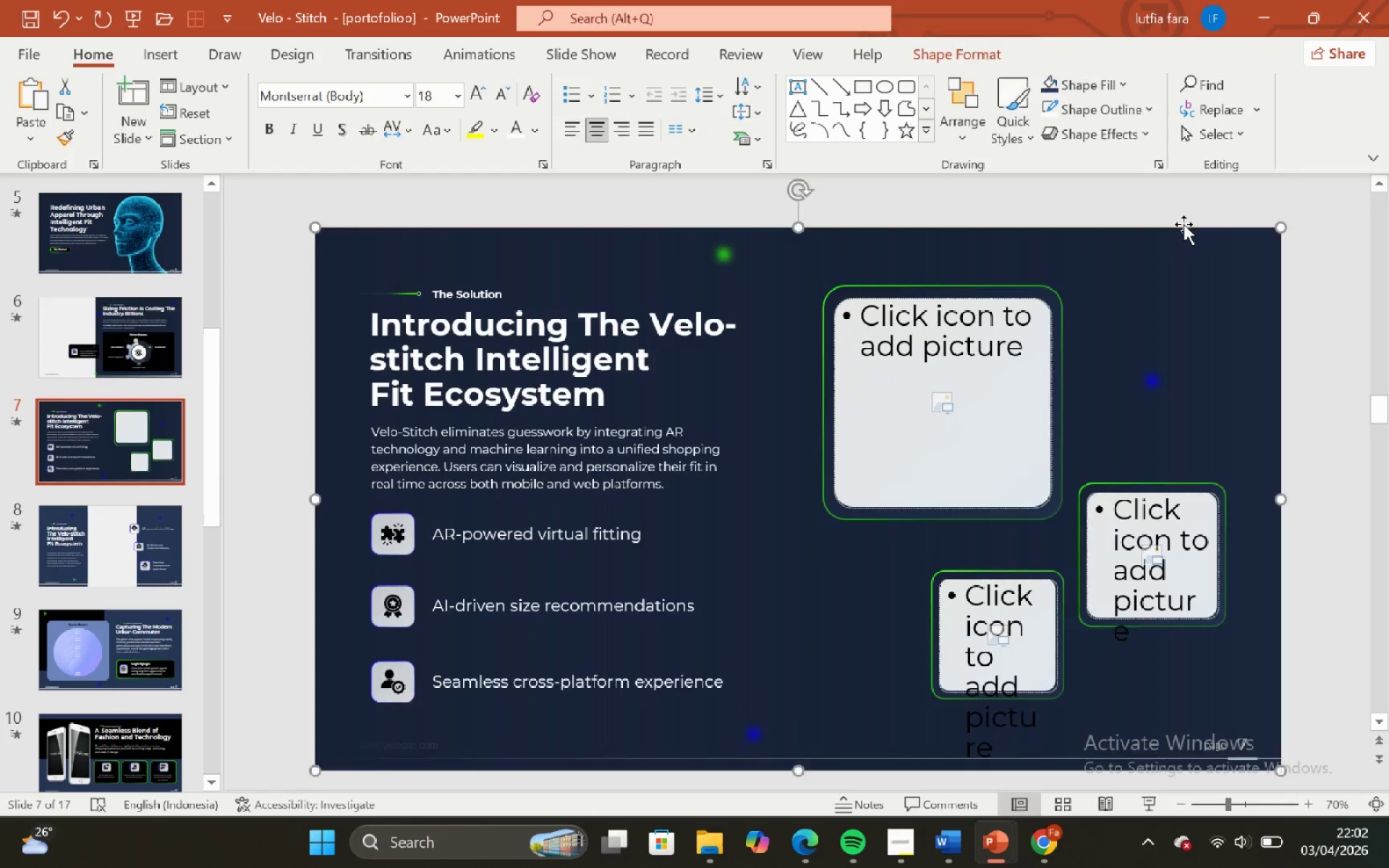 
key(Backspace)
 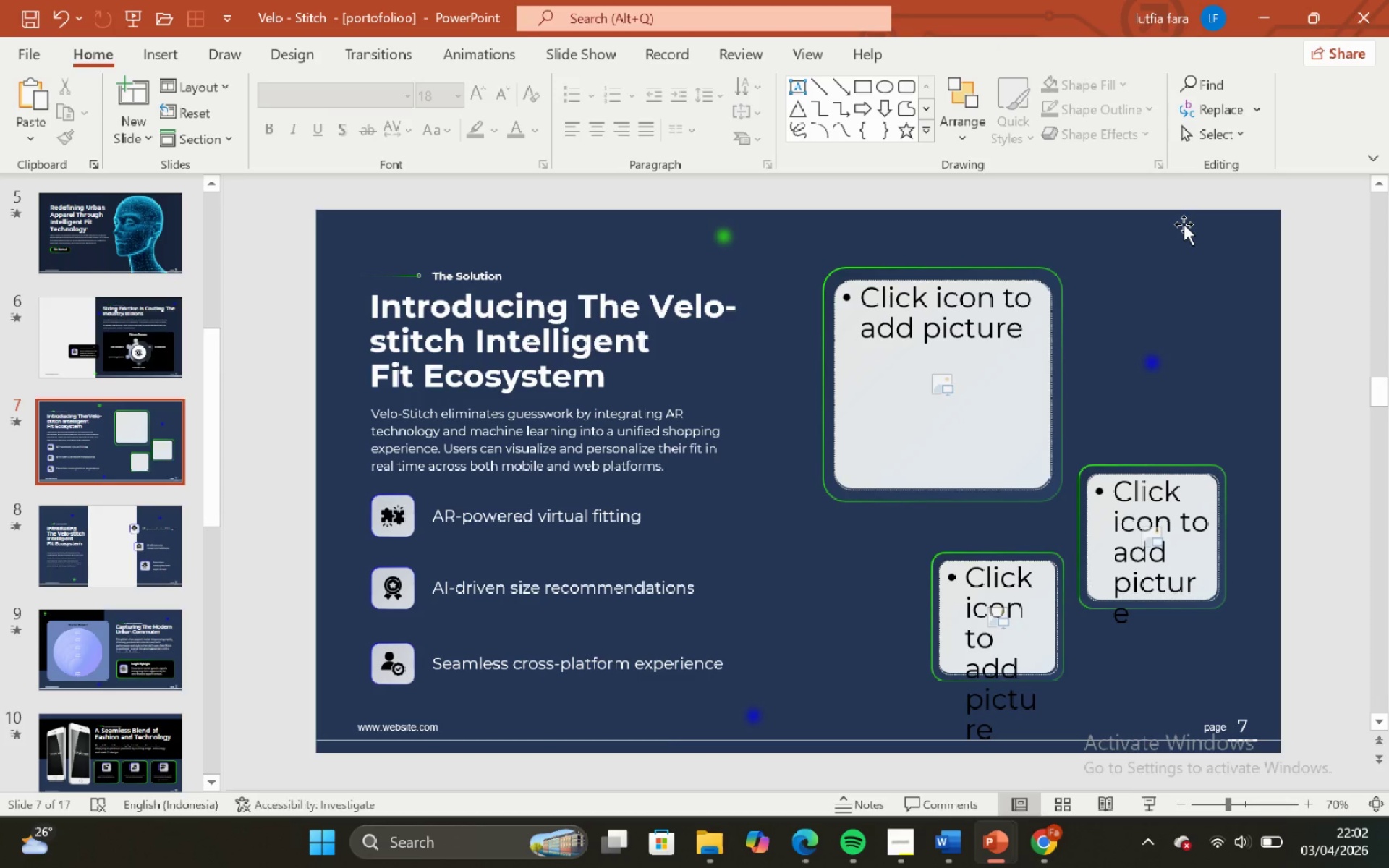 
key(ArrowUp)
 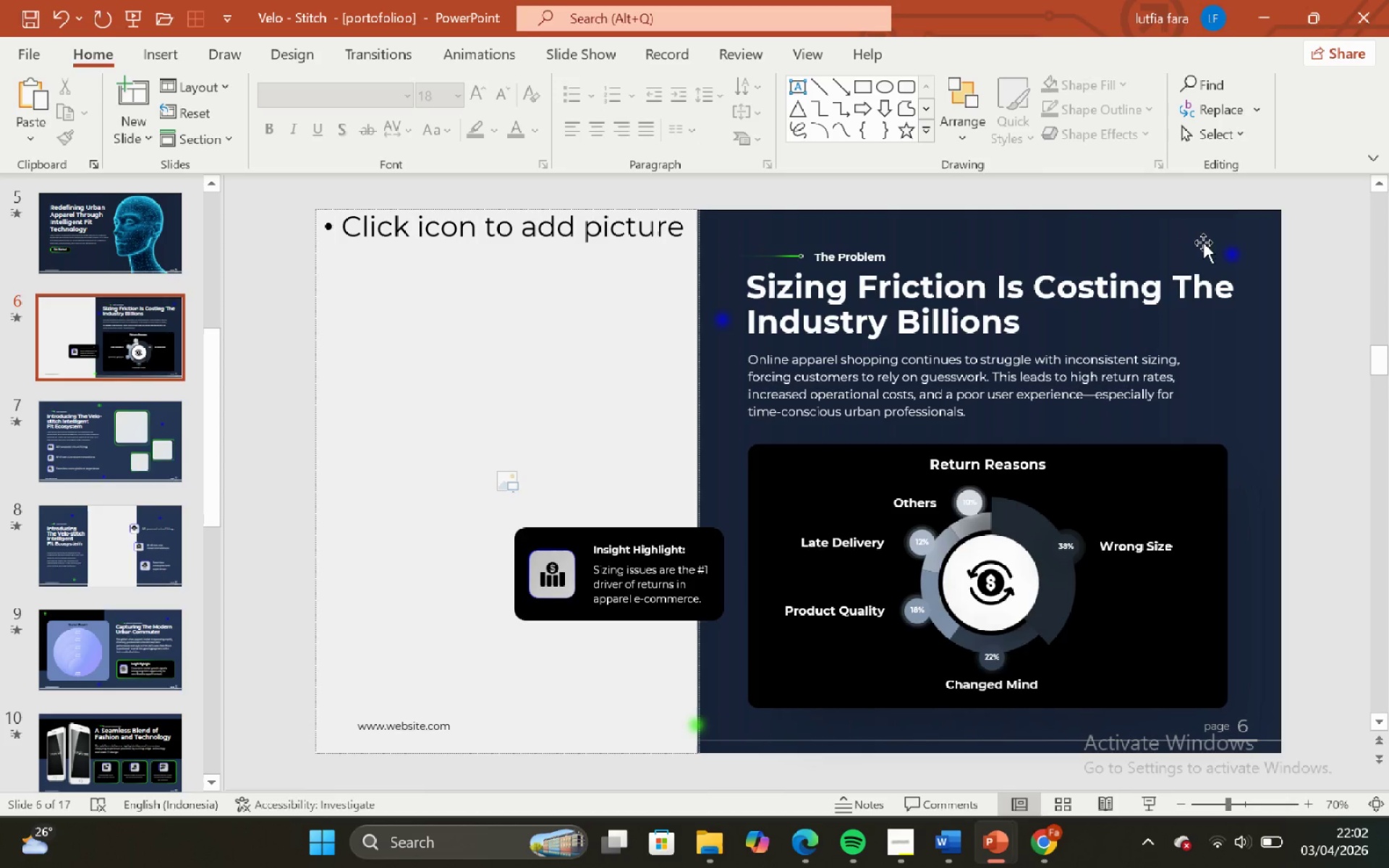 
left_click([1197, 219])
 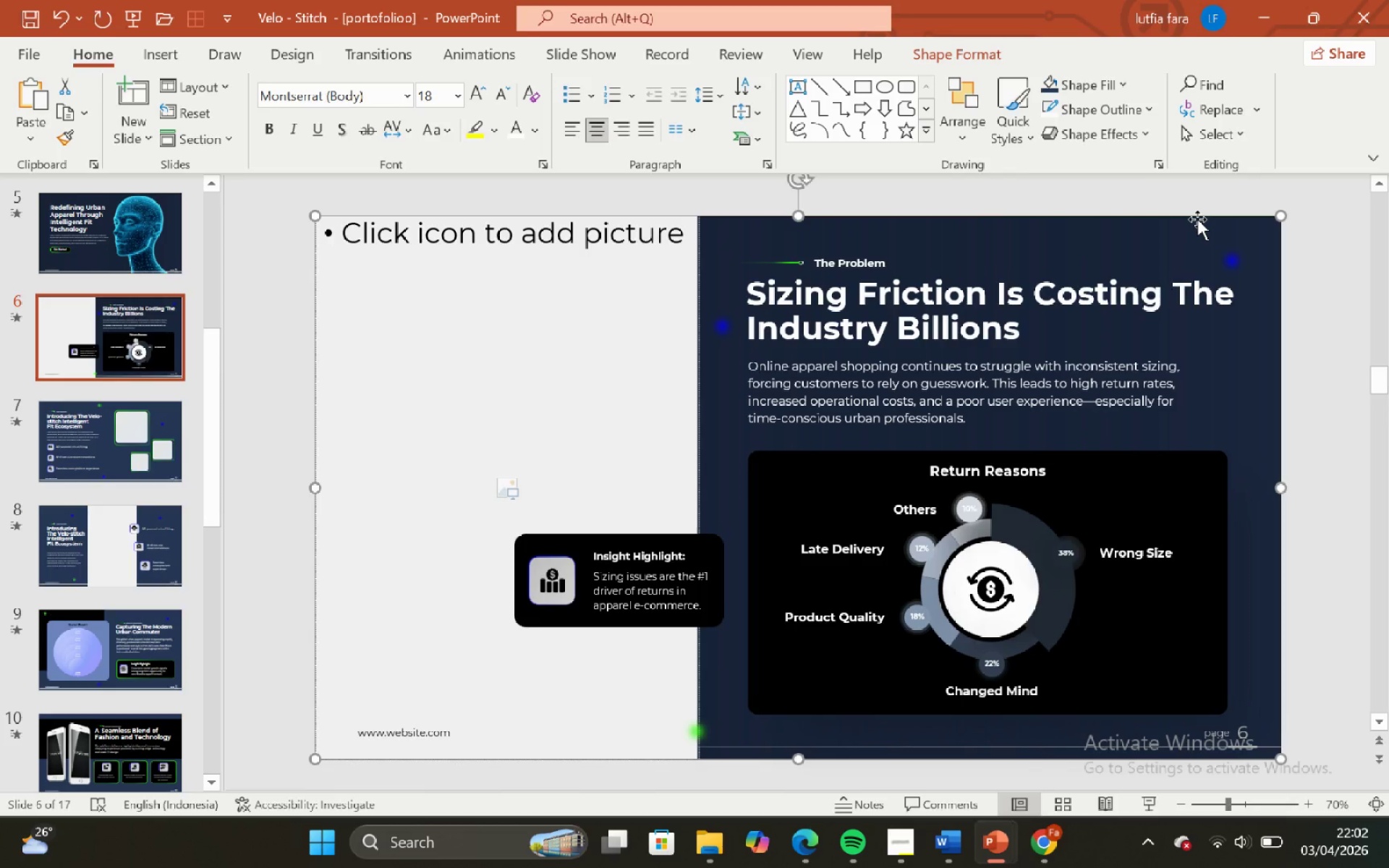 
key(Backspace)
 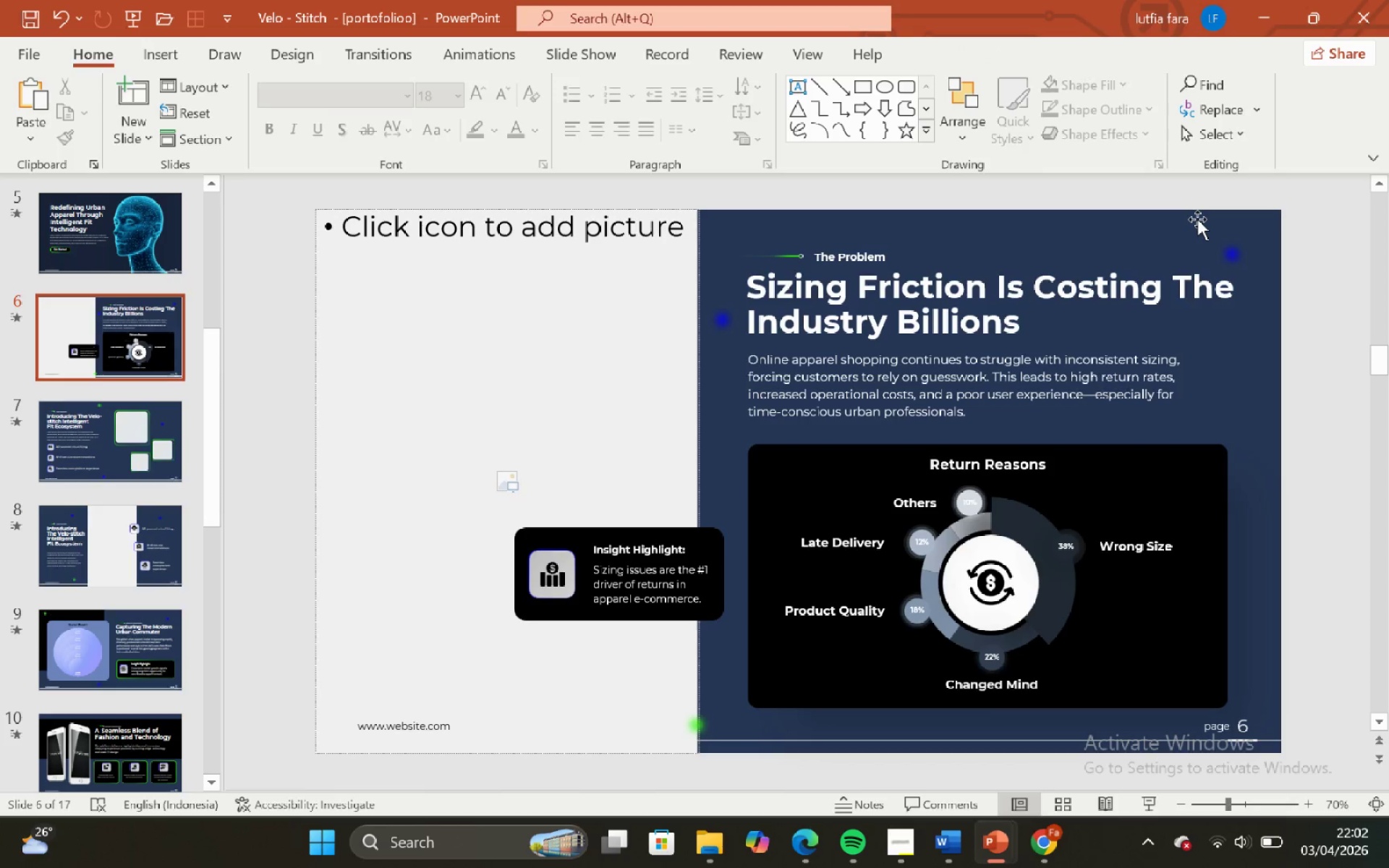 
key(ArrowUp)
 